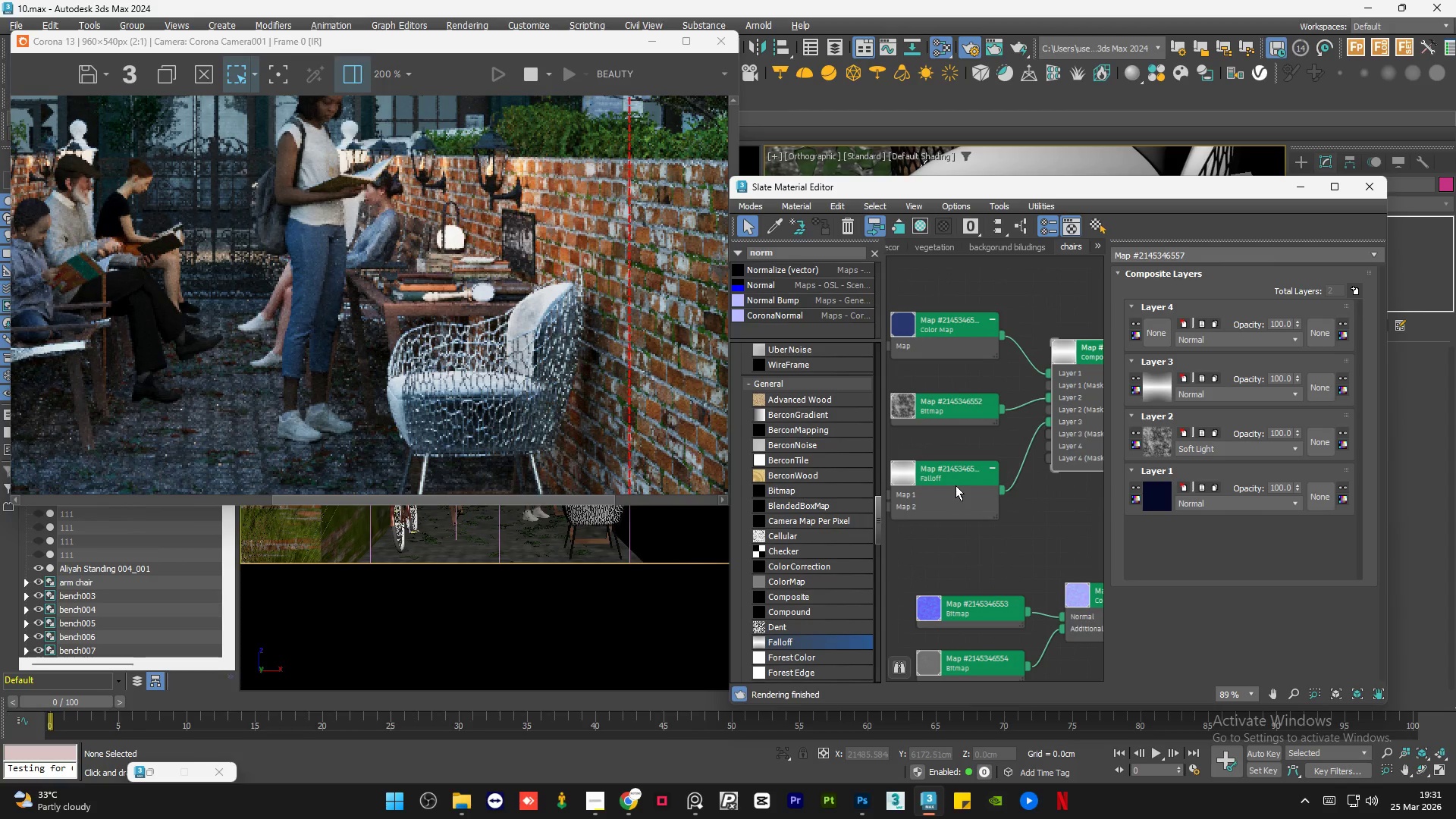 
double_click([956, 485])
 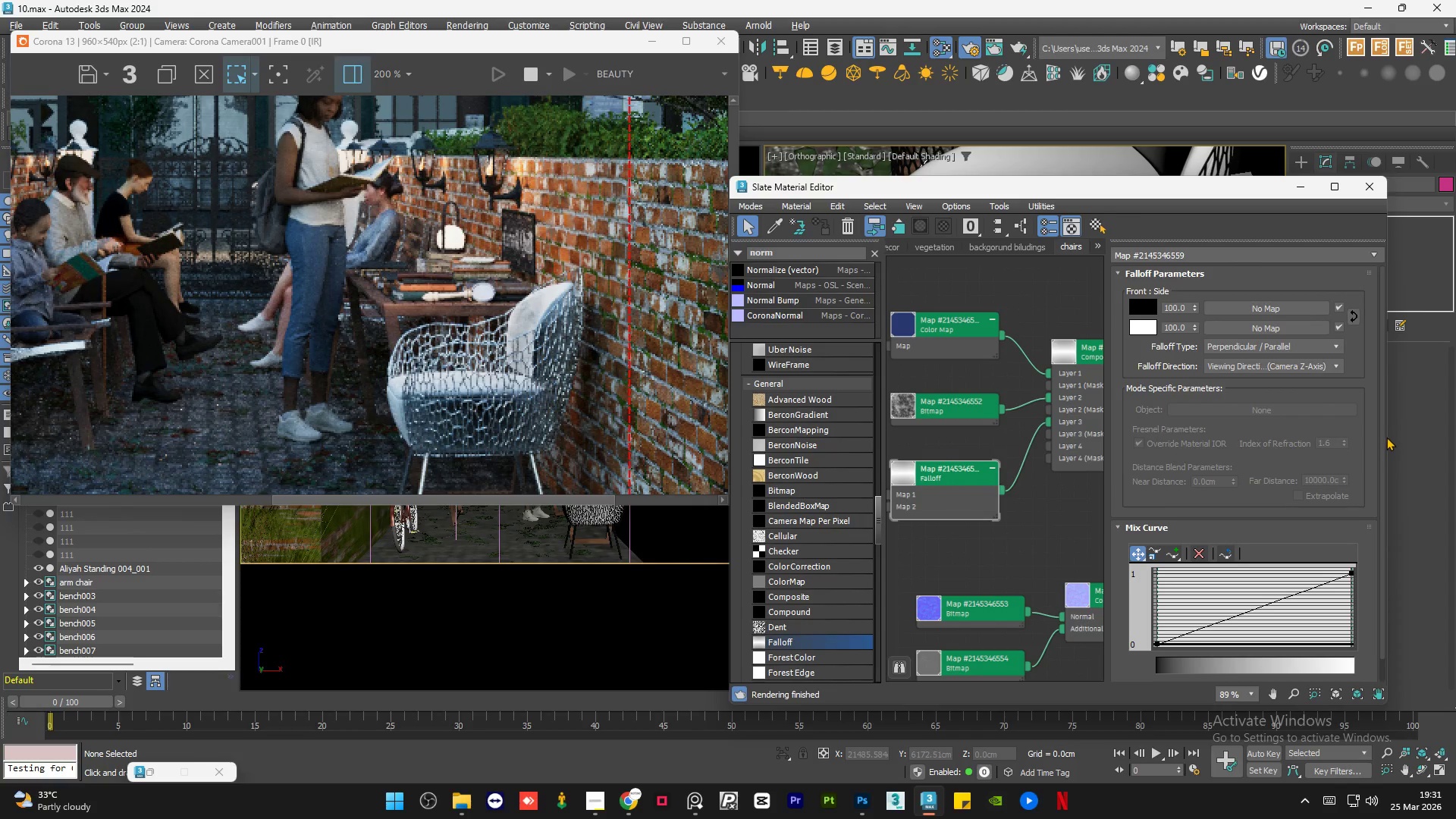 
left_click_drag(start_coordinate=[1382, 438], to_coordinate=[1386, 551])
 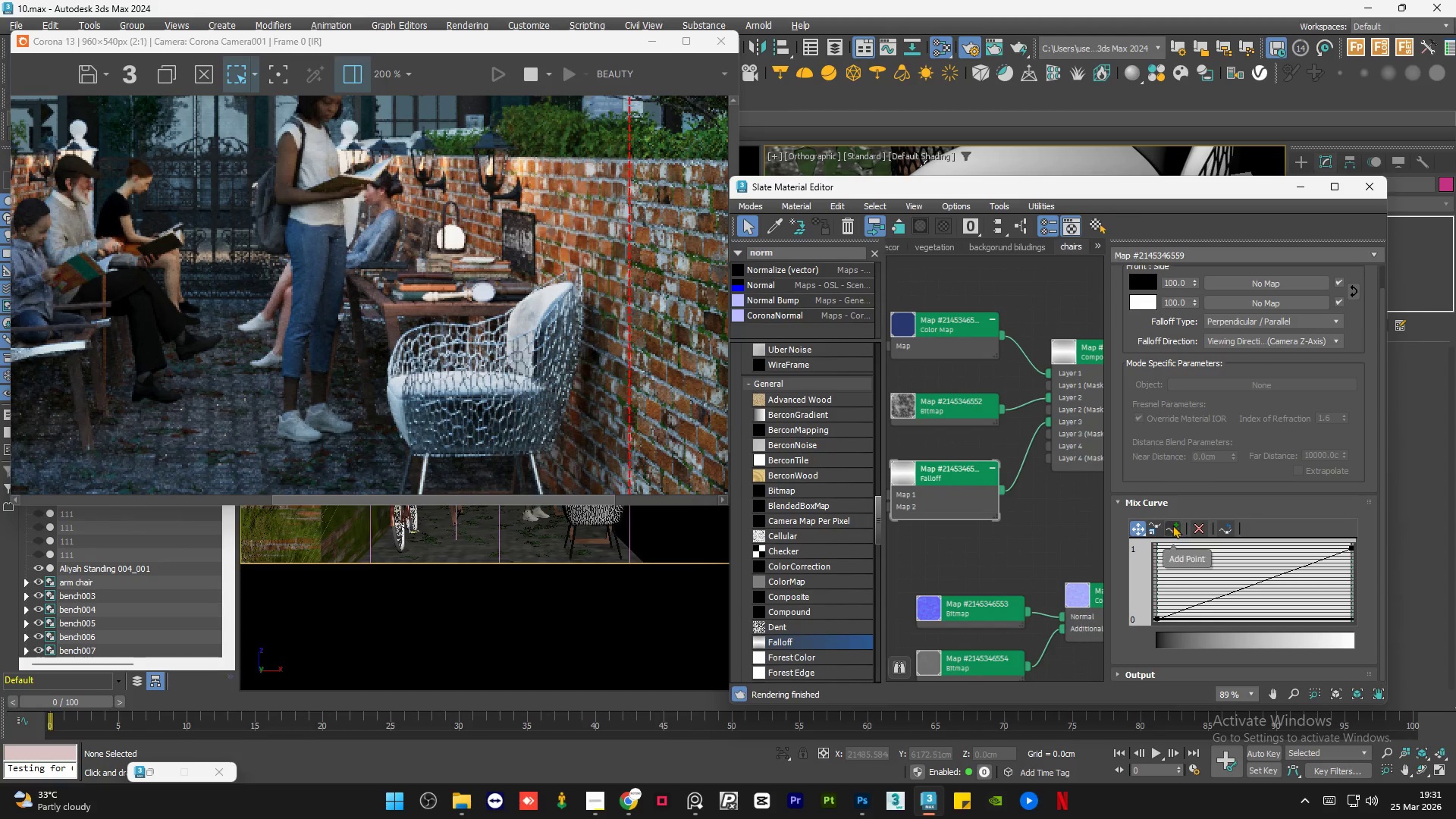 
left_click([1172, 525])
 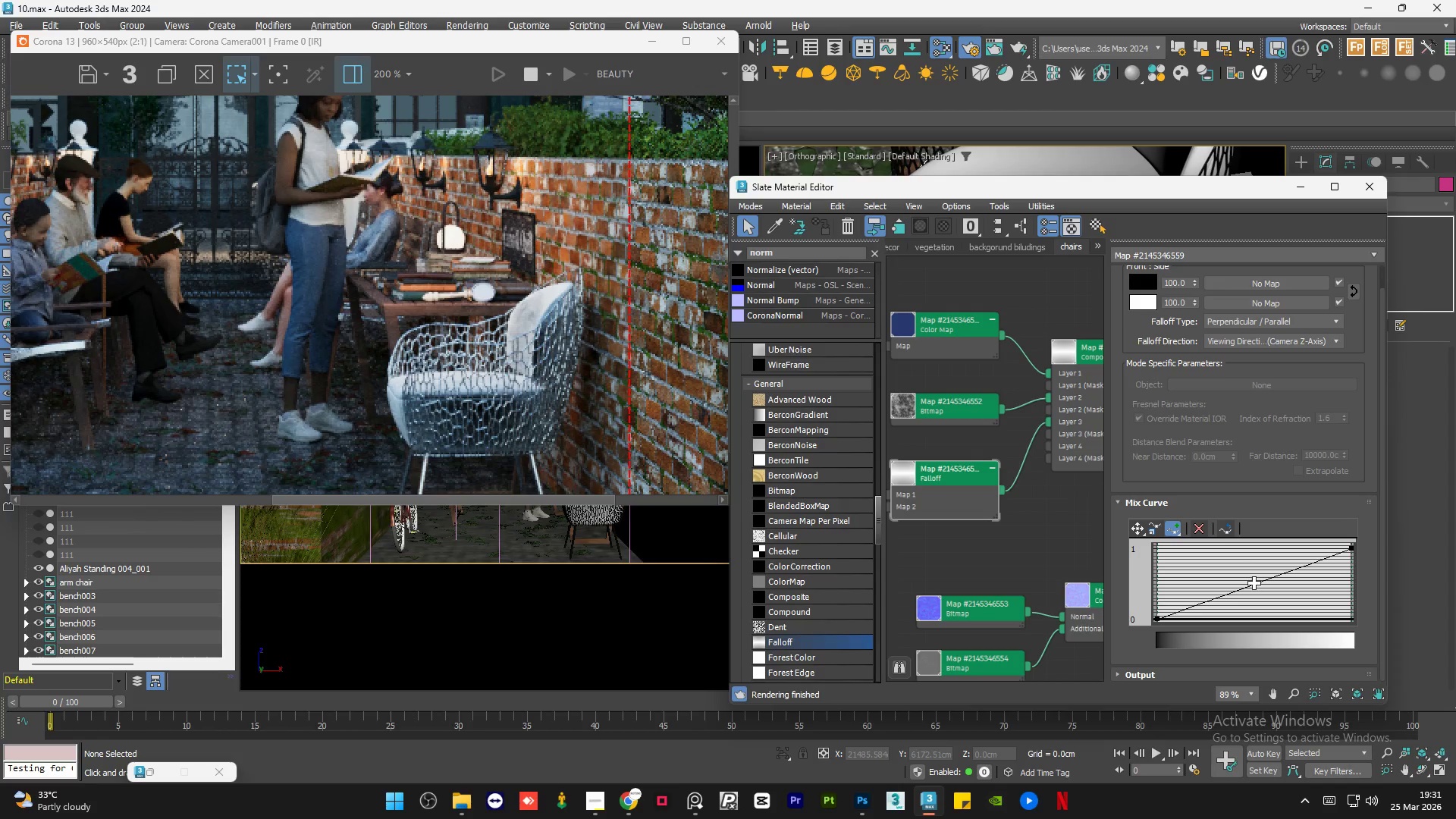 
left_click([1254, 583])
 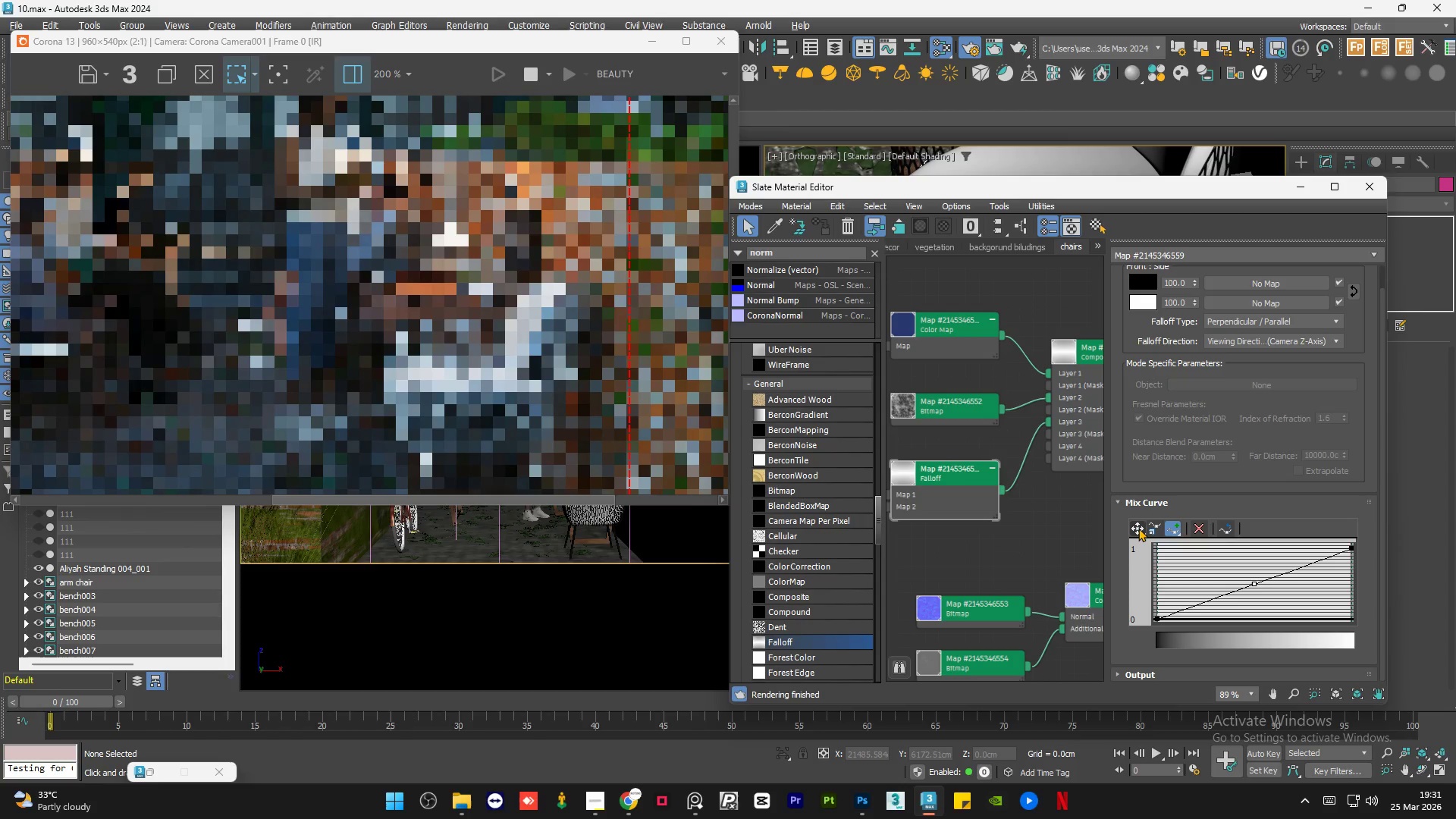 
left_click([1138, 527])
 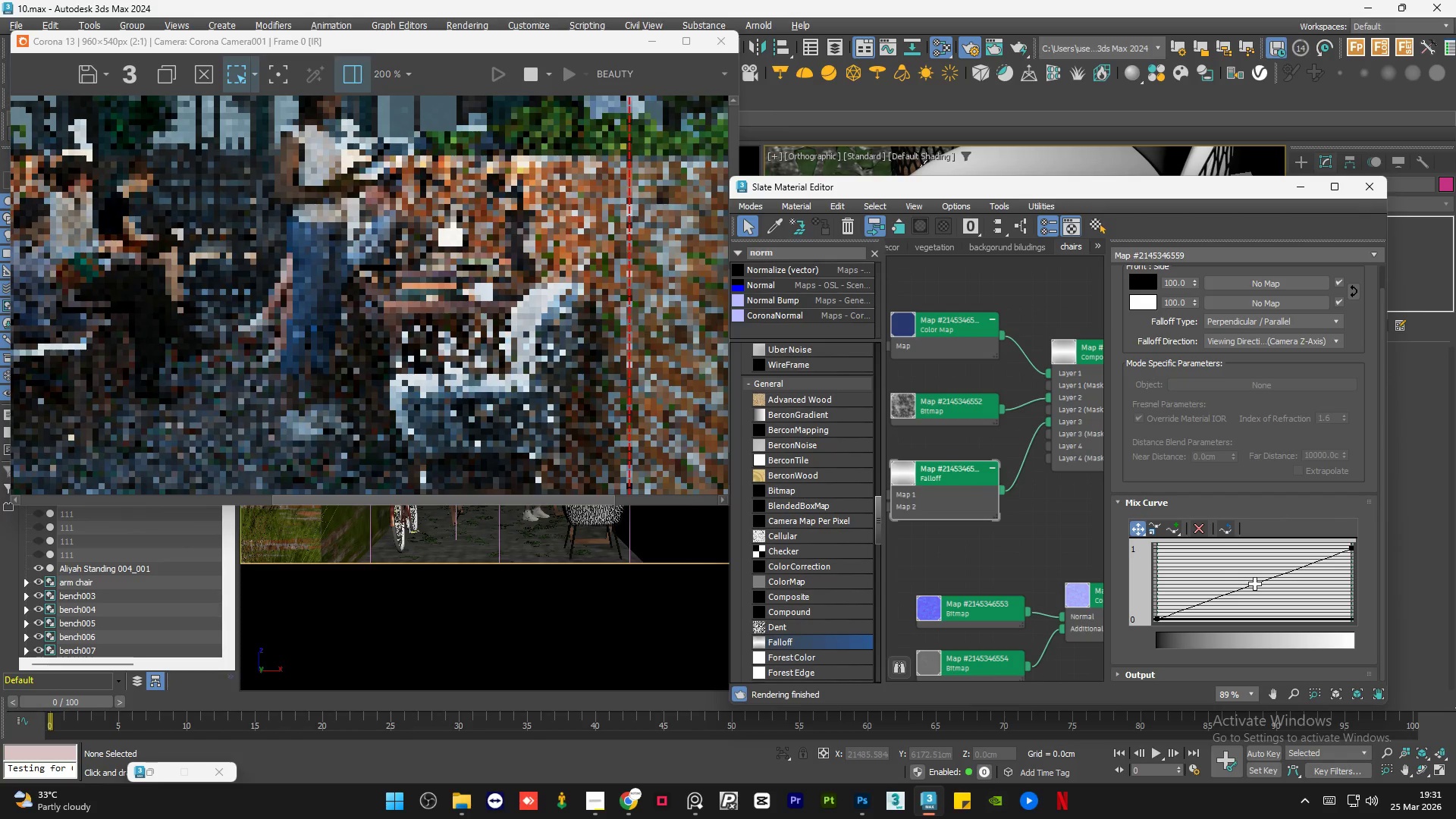 
left_click_drag(start_coordinate=[1255, 584], to_coordinate=[1263, 595])
 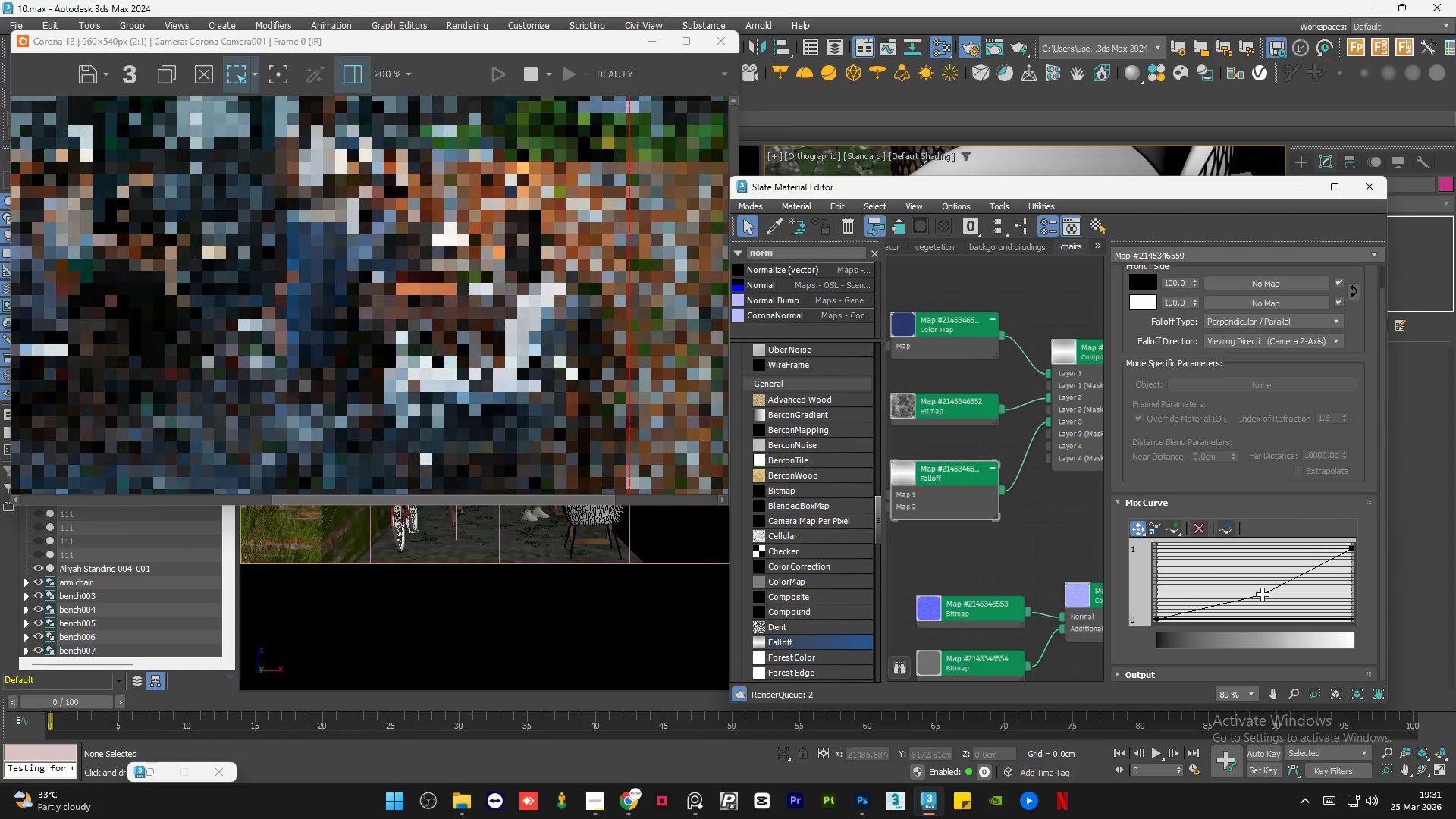 
right_click([1263, 595])
 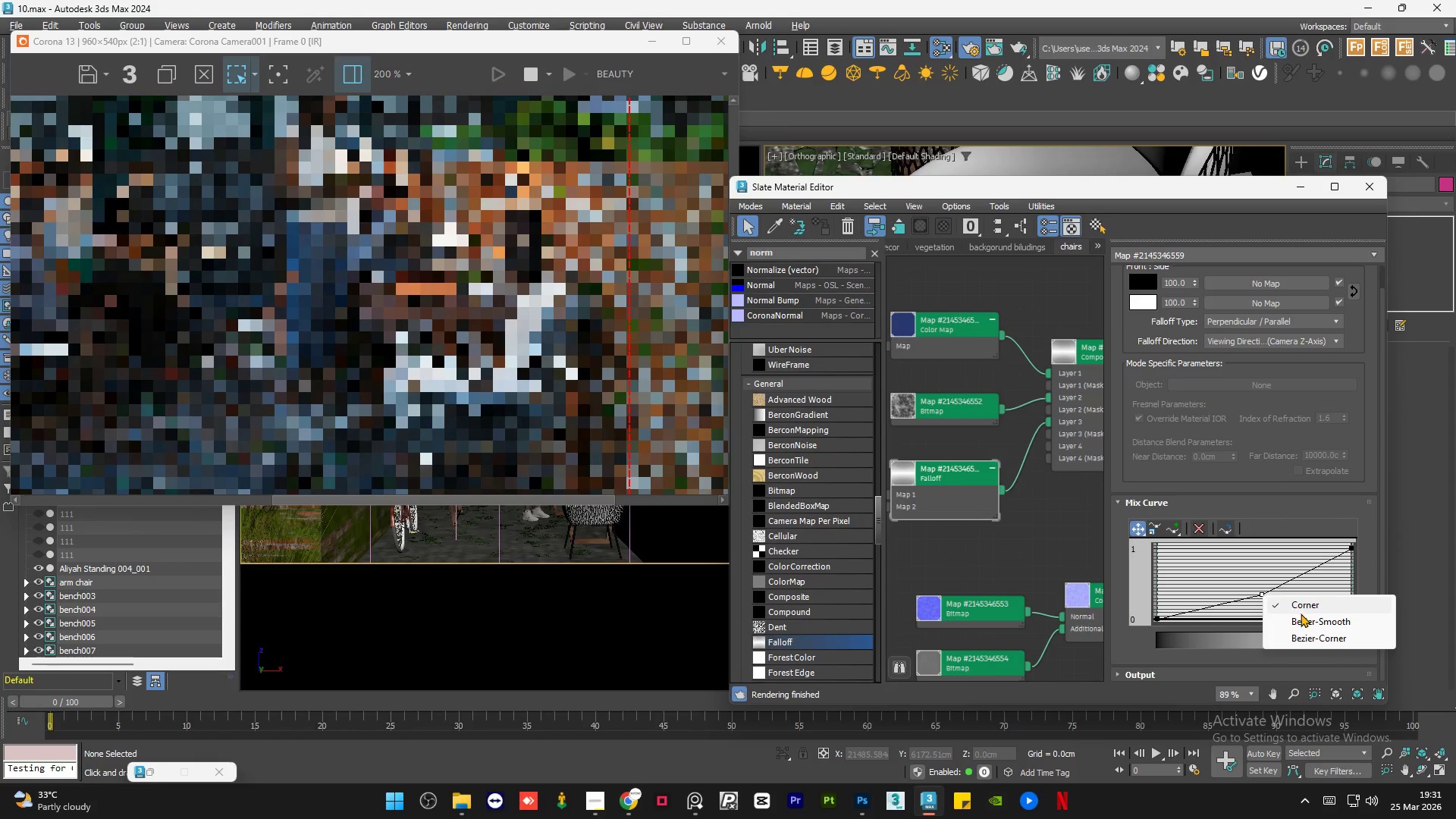 
left_click([1303, 615])
 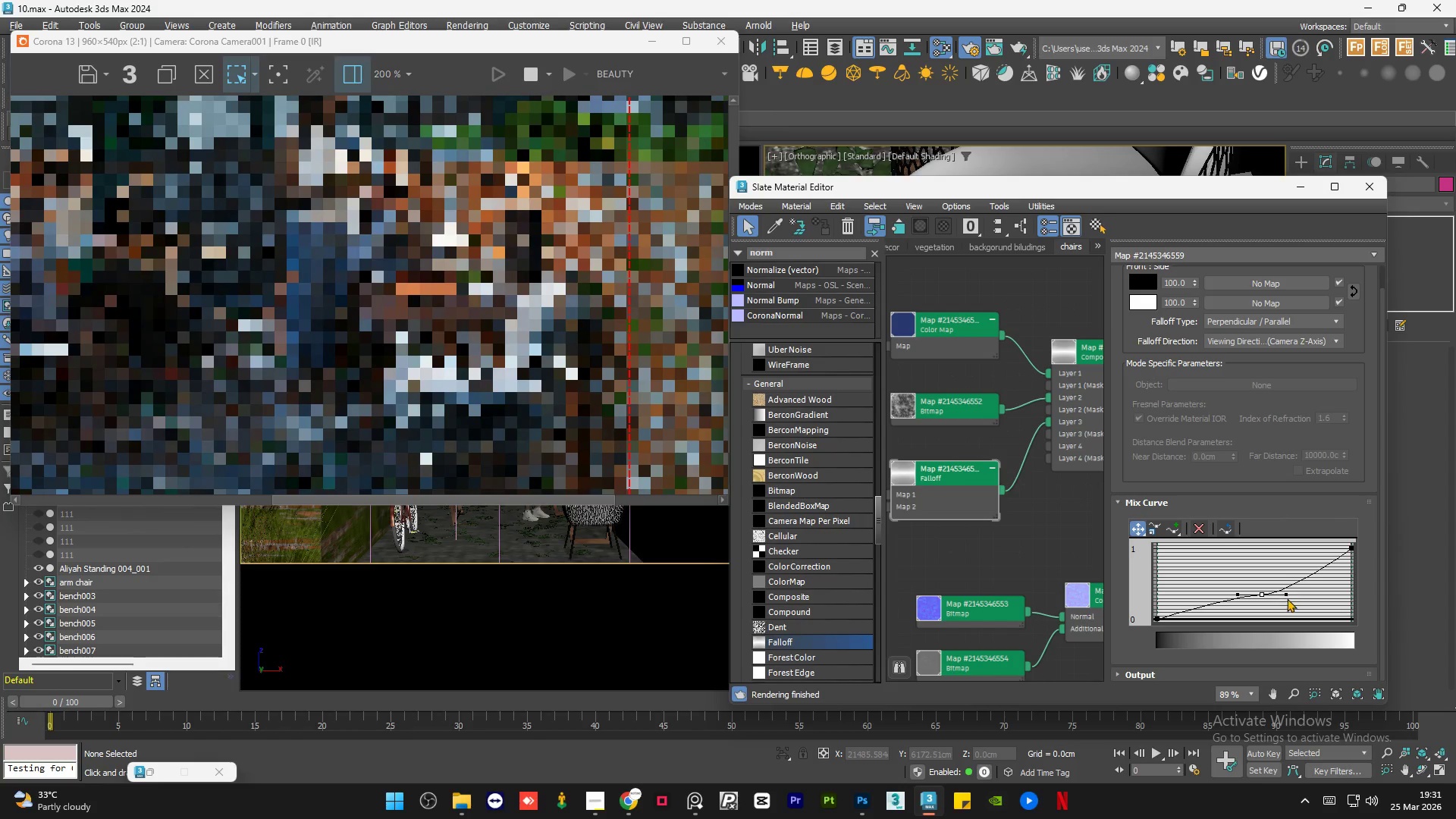 
left_click_drag(start_coordinate=[1287, 593], to_coordinate=[1312, 686])
 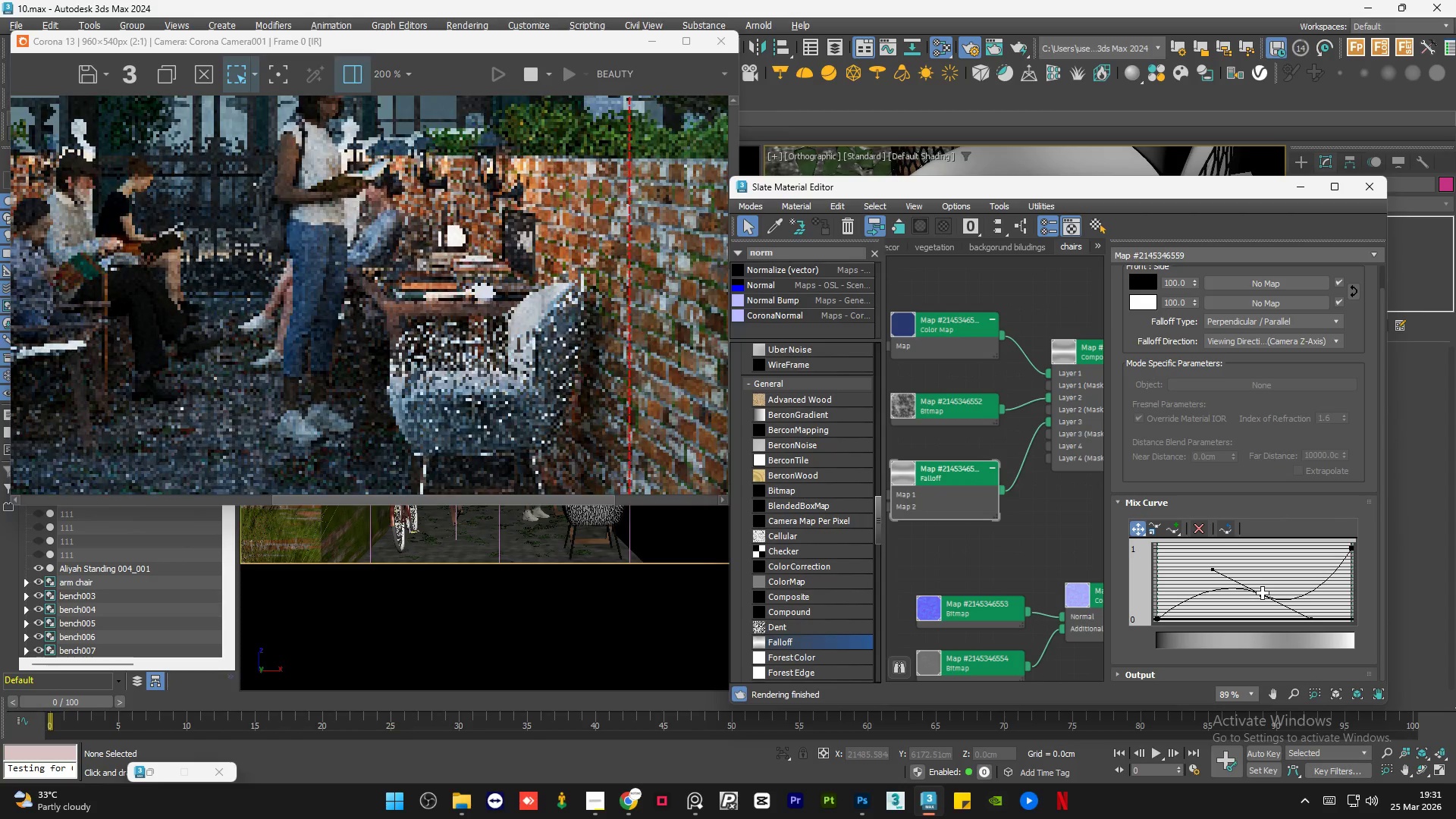 
left_click_drag(start_coordinate=[1263, 593], to_coordinate=[1228, 595])
 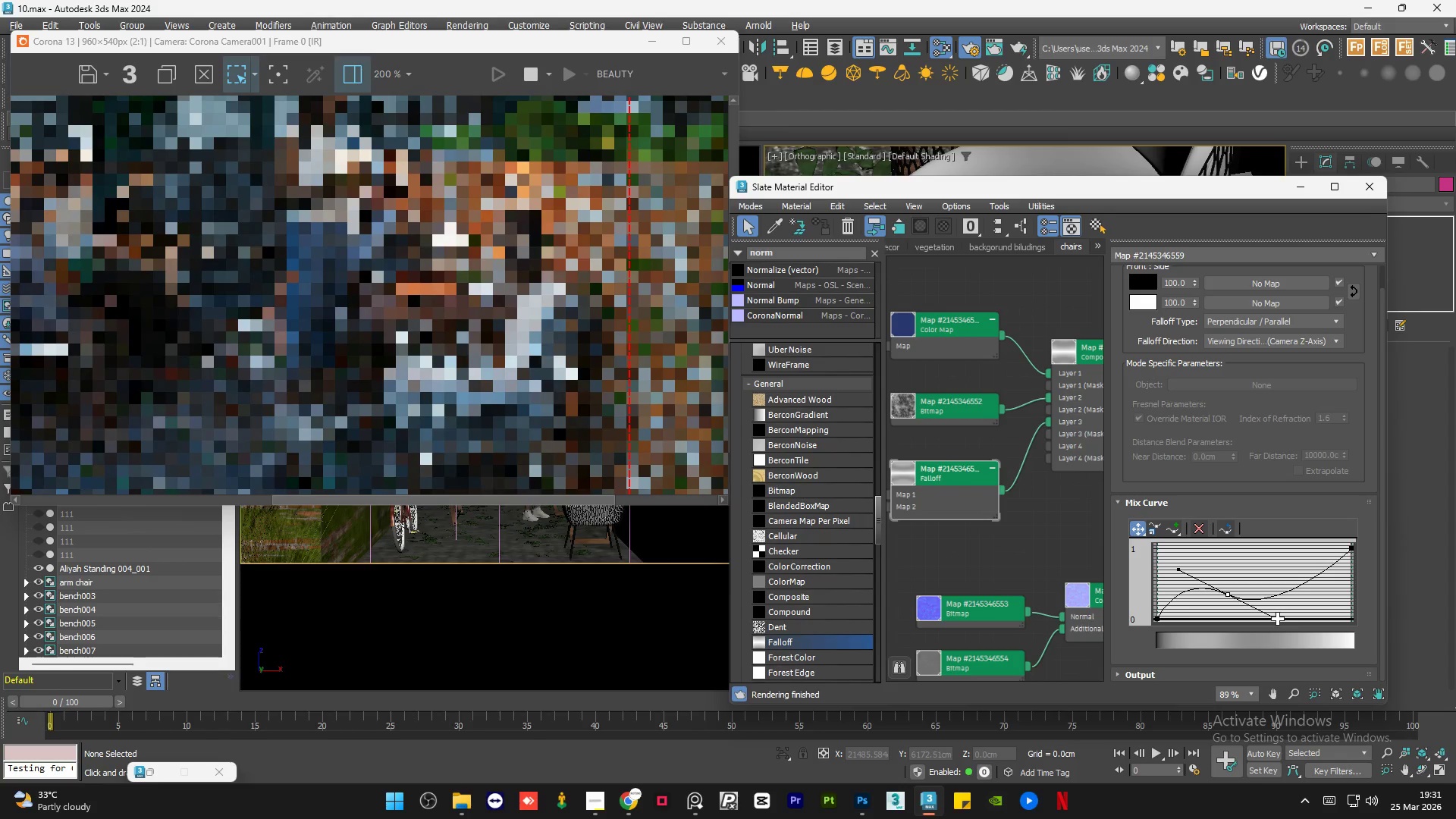 
left_click_drag(start_coordinate=[1278, 619], to_coordinate=[1263, 551])
 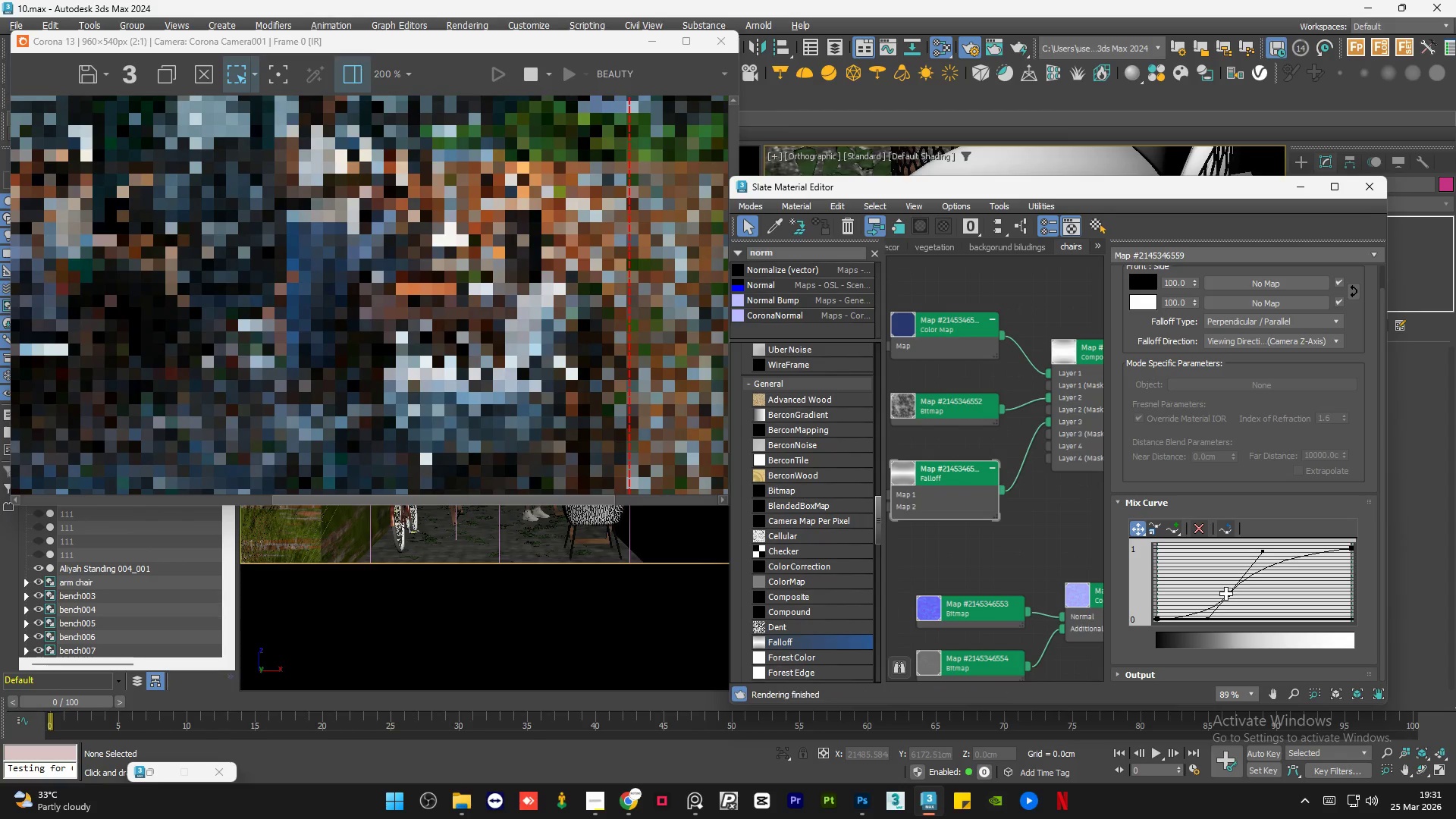 
left_click_drag(start_coordinate=[1226, 594], to_coordinate=[1264, 599])
 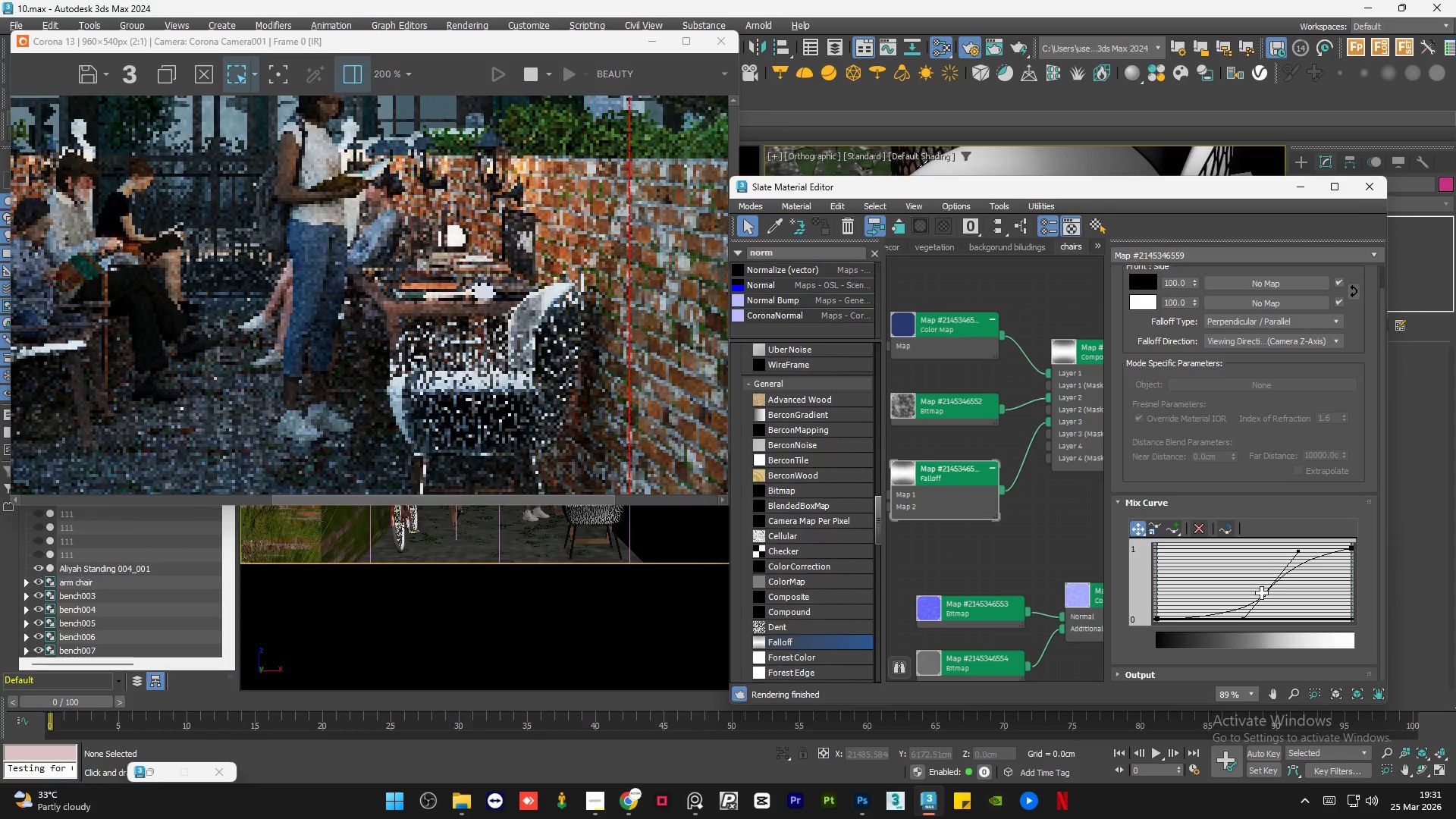 
scroll: coordinate [529, 449], scroll_direction: none, amount: 0.0
 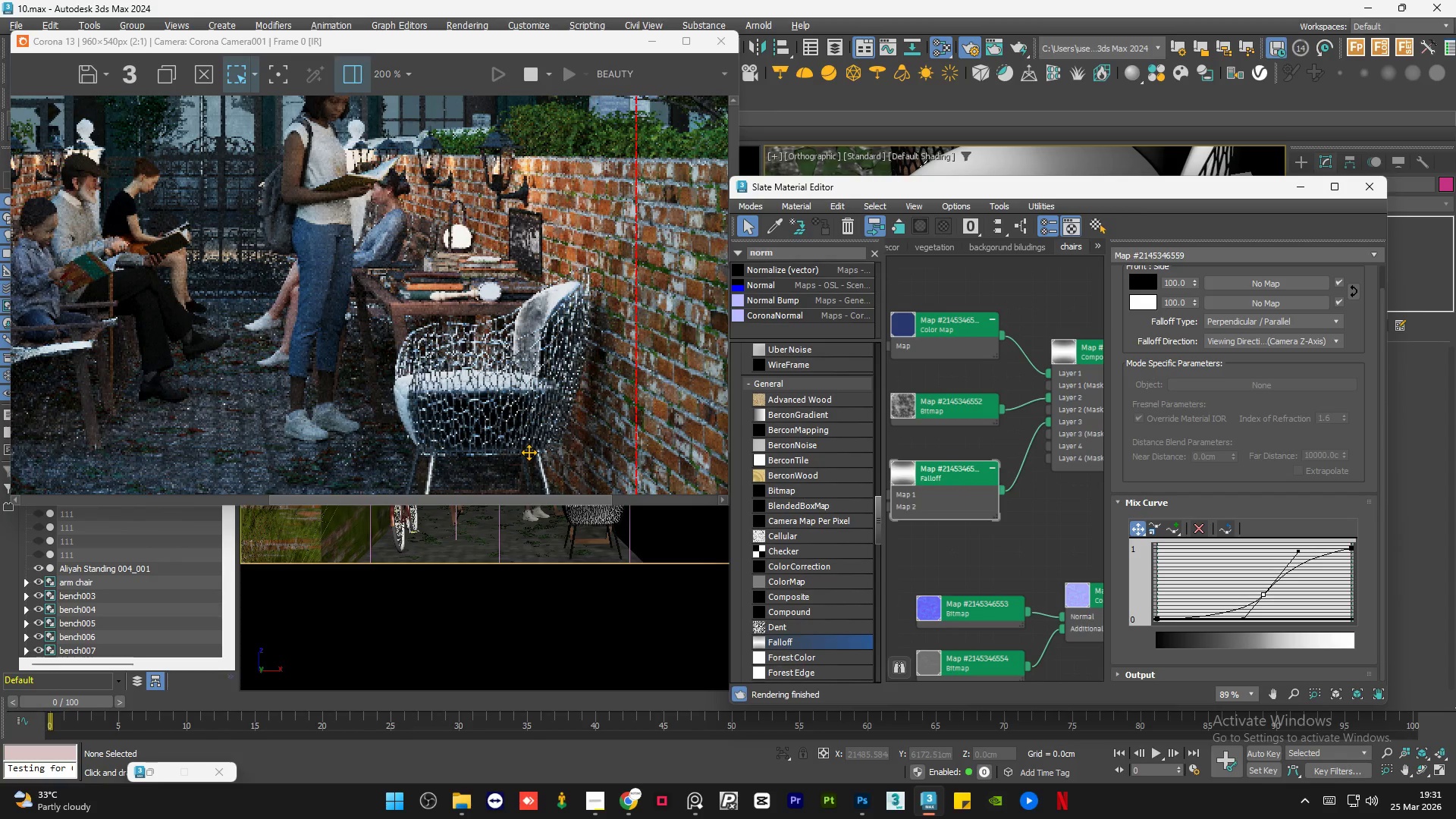 
scroll: coordinate [529, 452], scroll_direction: up, amount: 1.0
 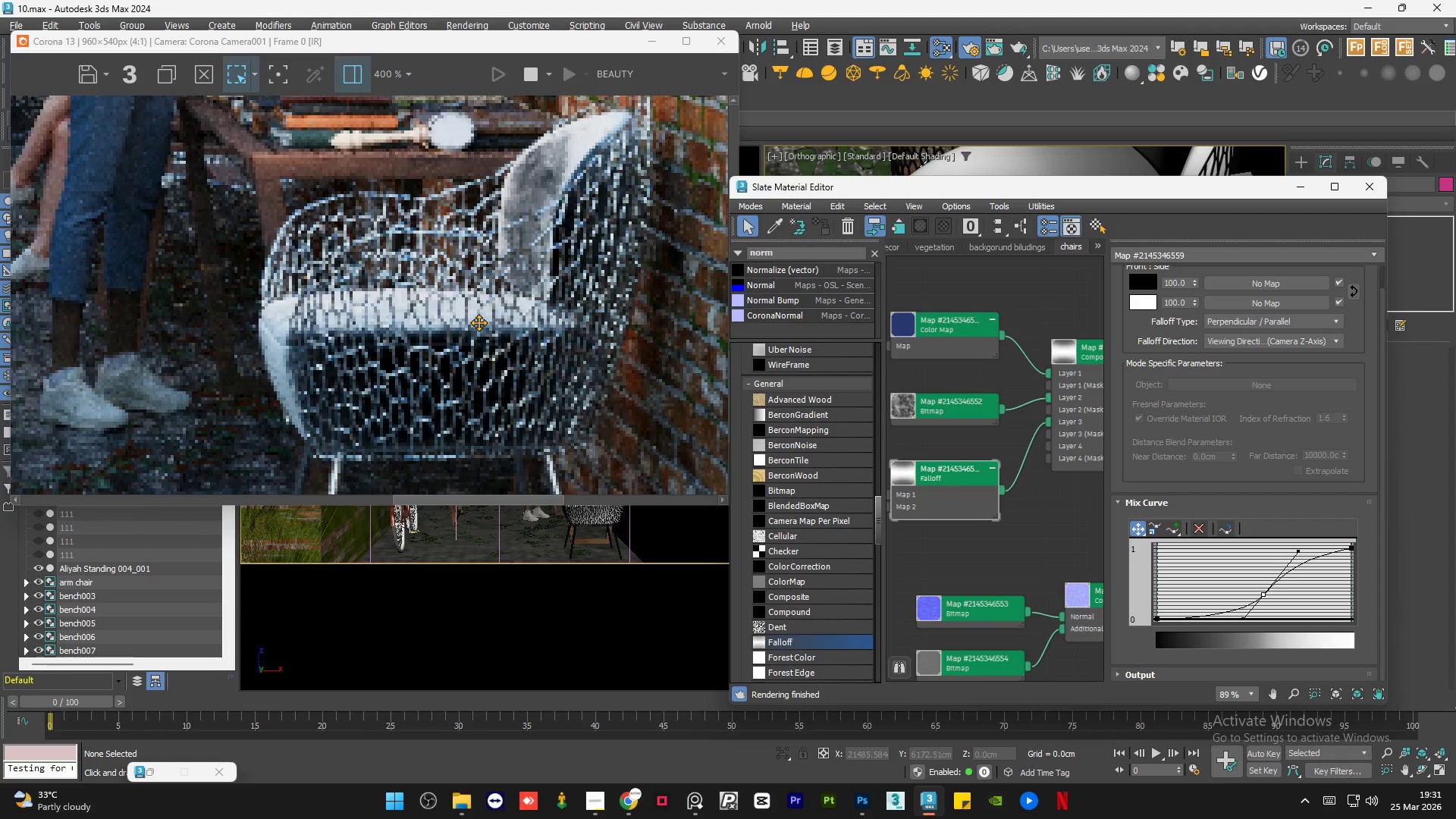 
scroll: coordinate [479, 322], scroll_direction: down, amount: 1.0
 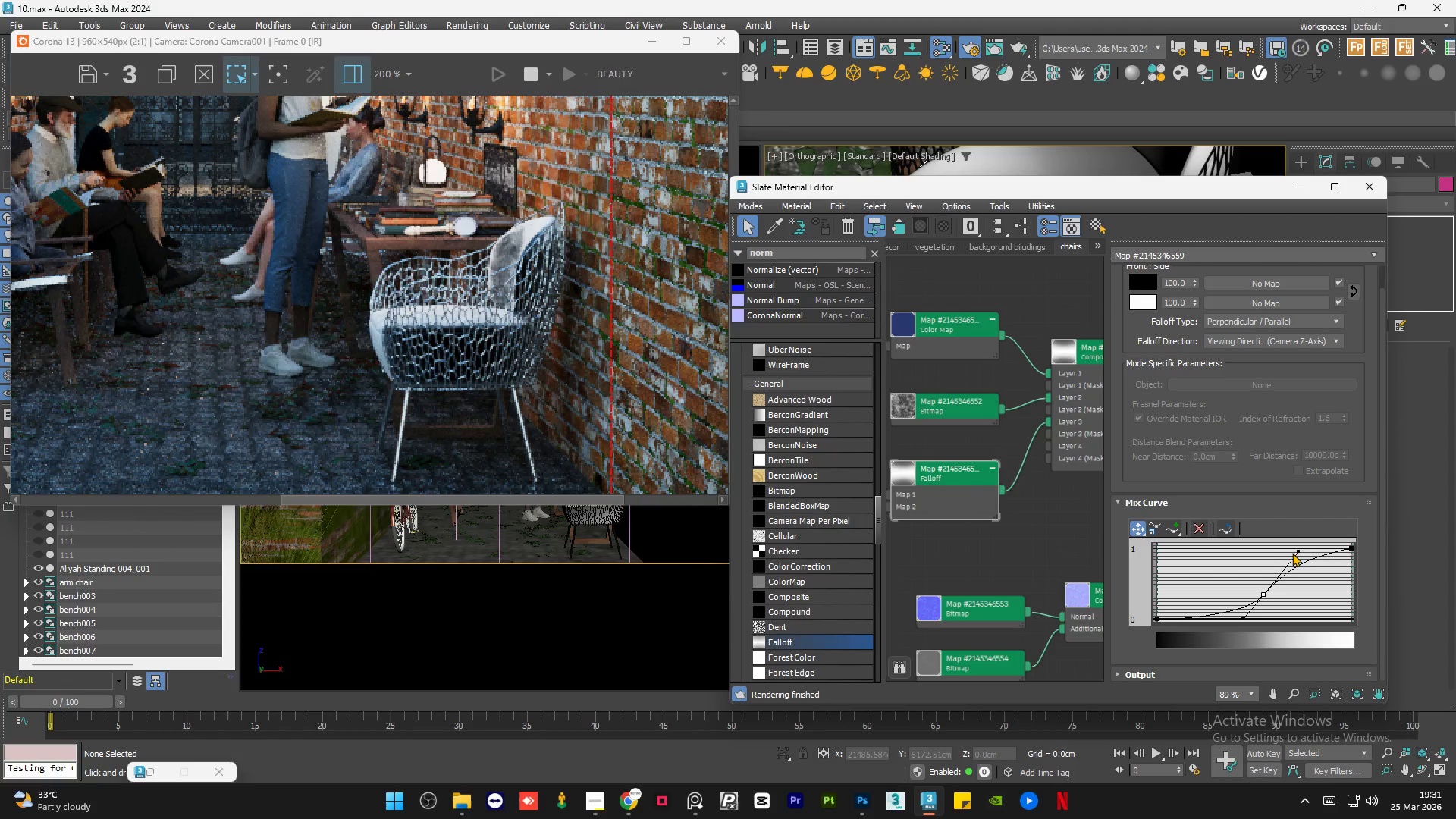 
left_click_drag(start_coordinate=[1298, 551], to_coordinate=[1280, 533])
 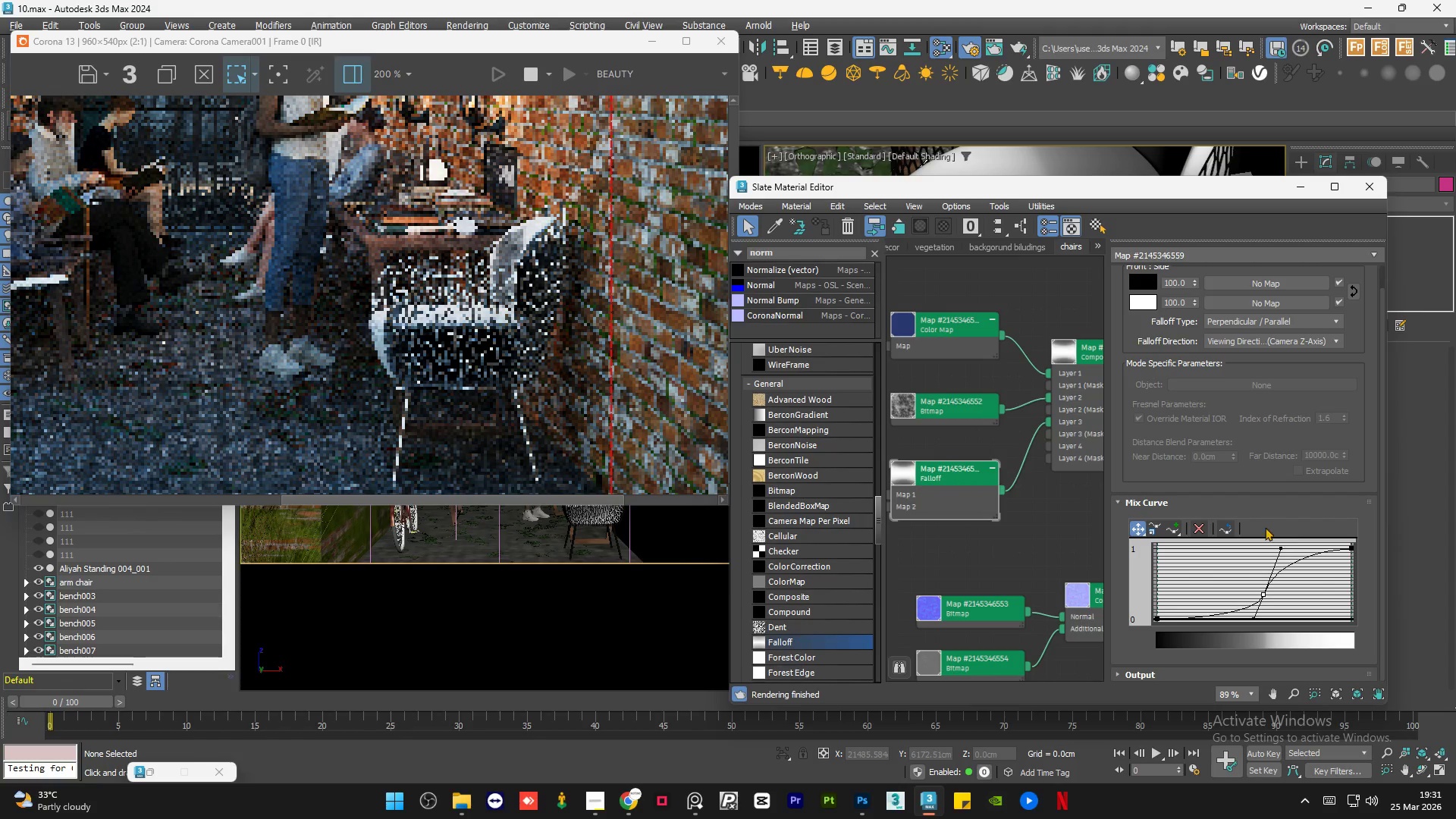 
scroll: coordinate [585, 331], scroll_direction: up, amount: 1.0
 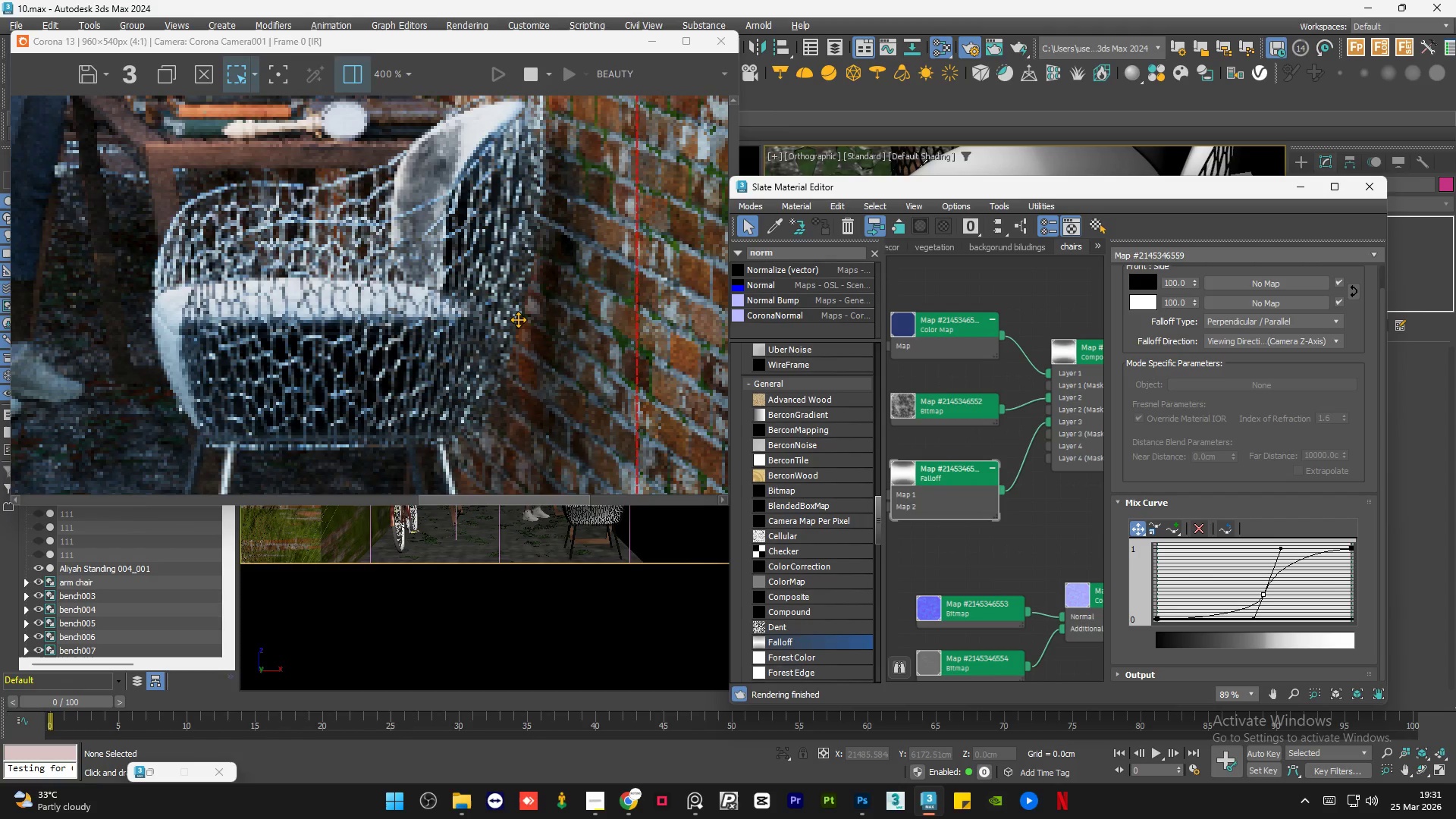 
scroll: coordinate [518, 319], scroll_direction: down, amount: 1.0
 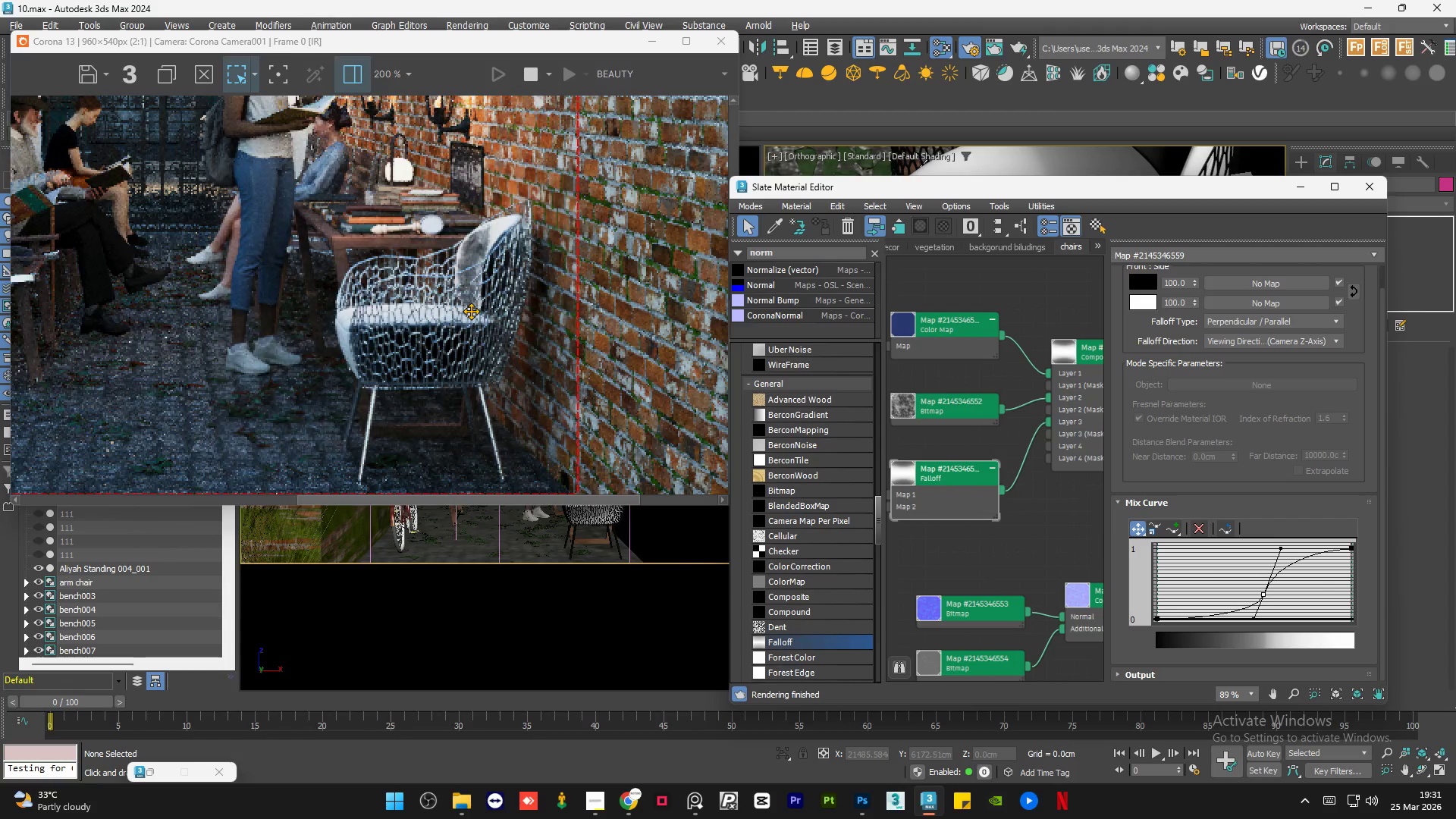 
scroll: coordinate [471, 311], scroll_direction: up, amount: 1.0
 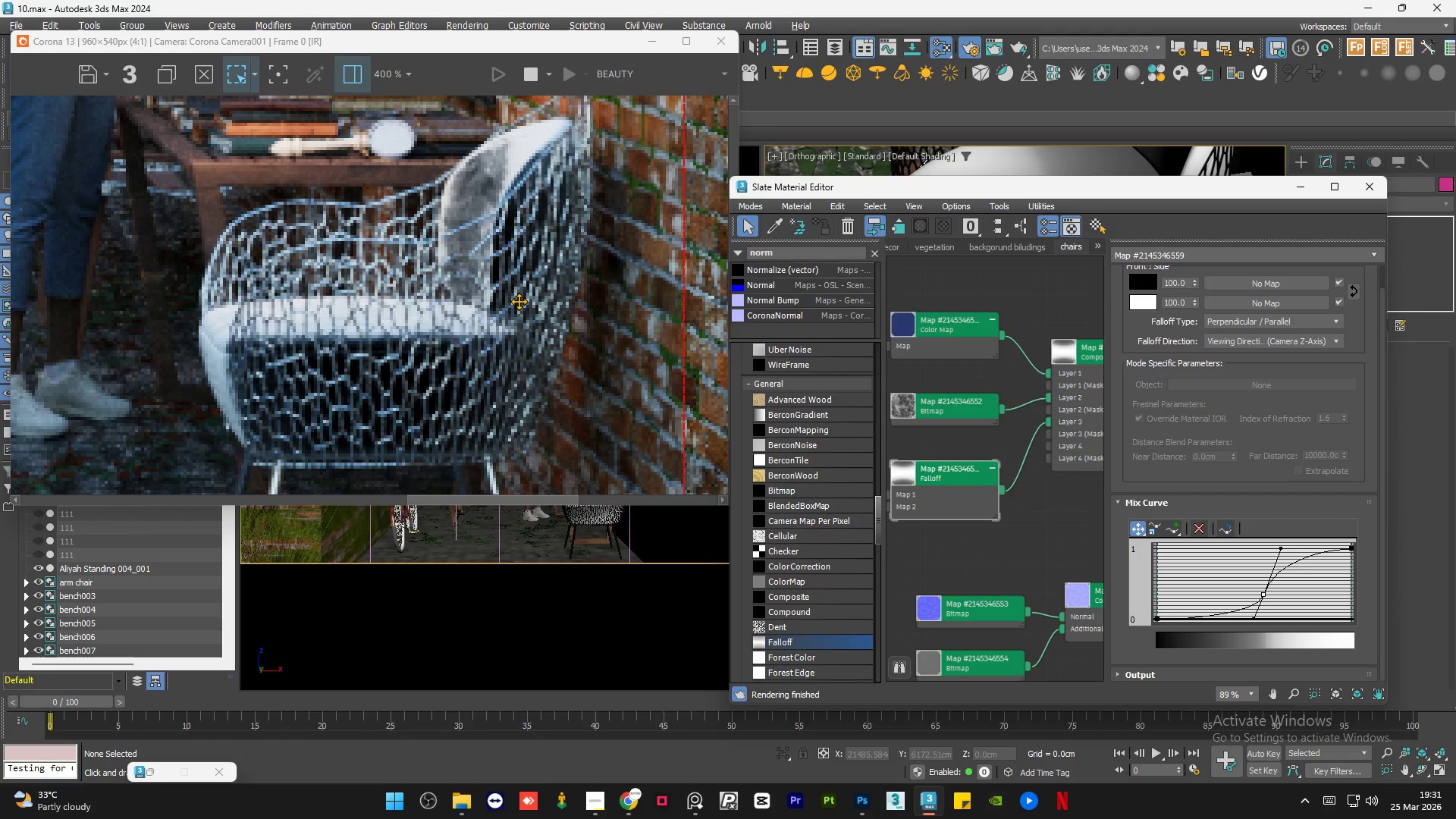 
scroll: coordinate [519, 301], scroll_direction: down, amount: 1.0
 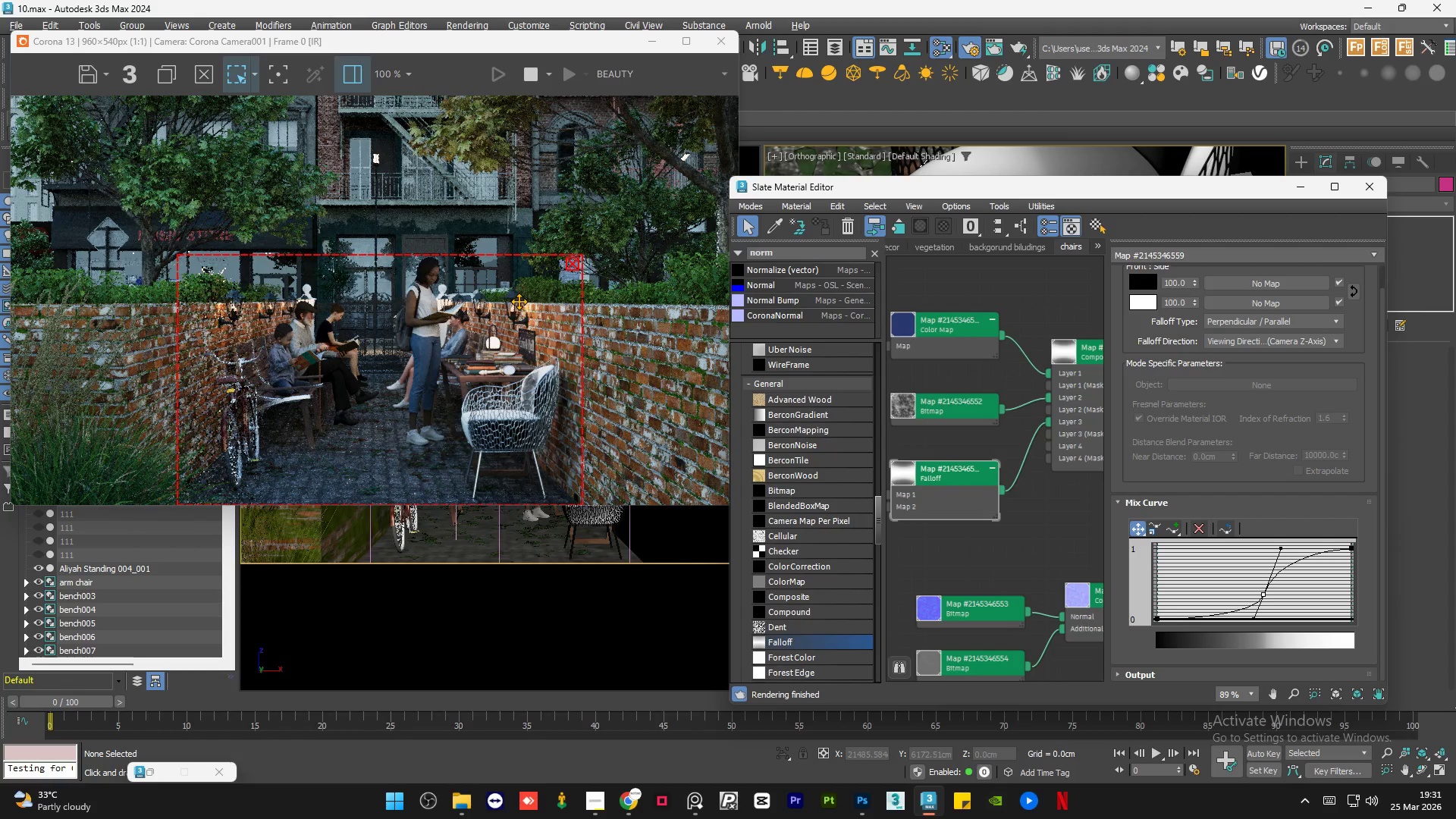 
scroll: coordinate [604, 447], scroll_direction: up, amount: 2.0
 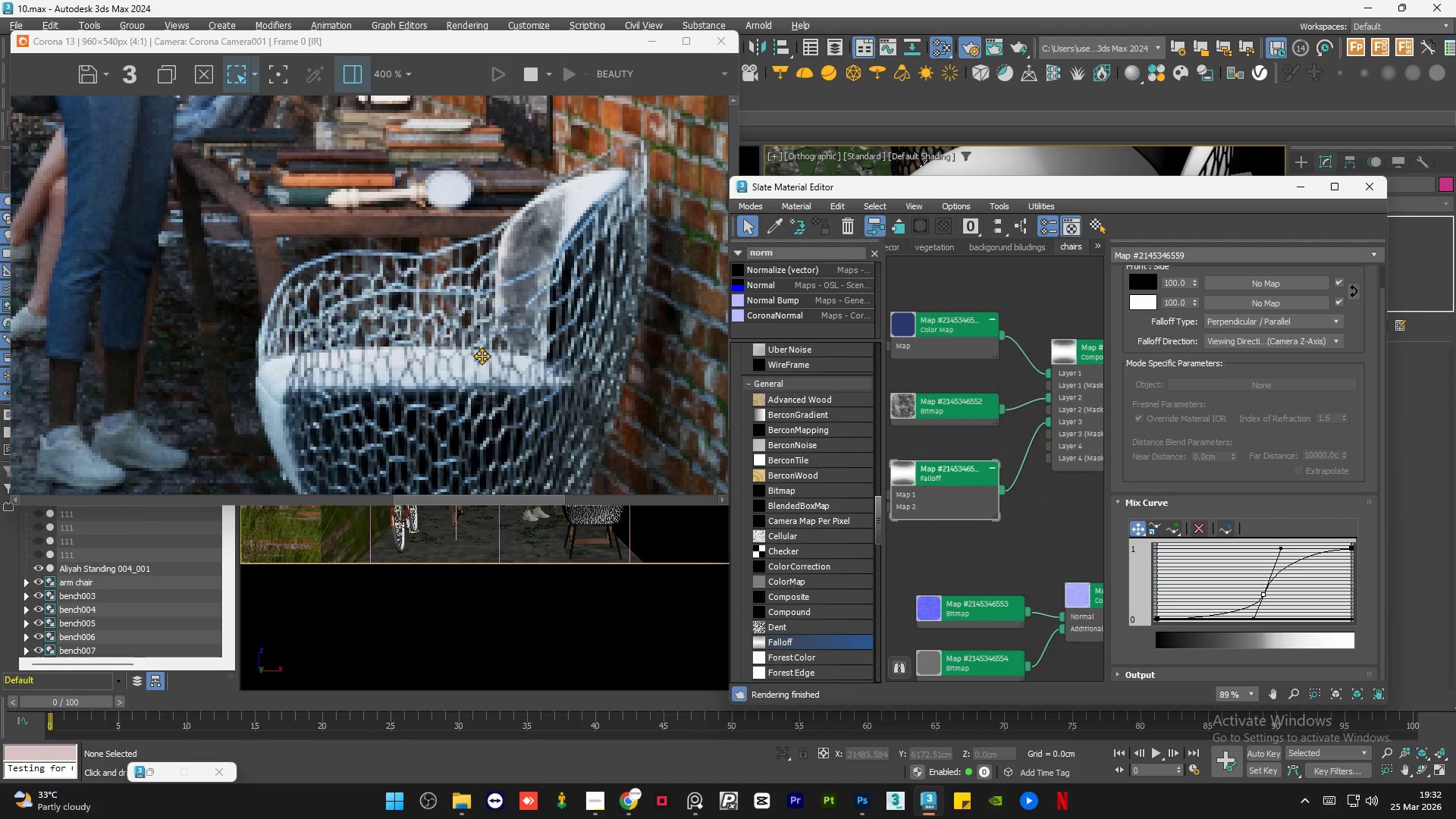 
scroll: coordinate [482, 356], scroll_direction: down, amount: 1.0
 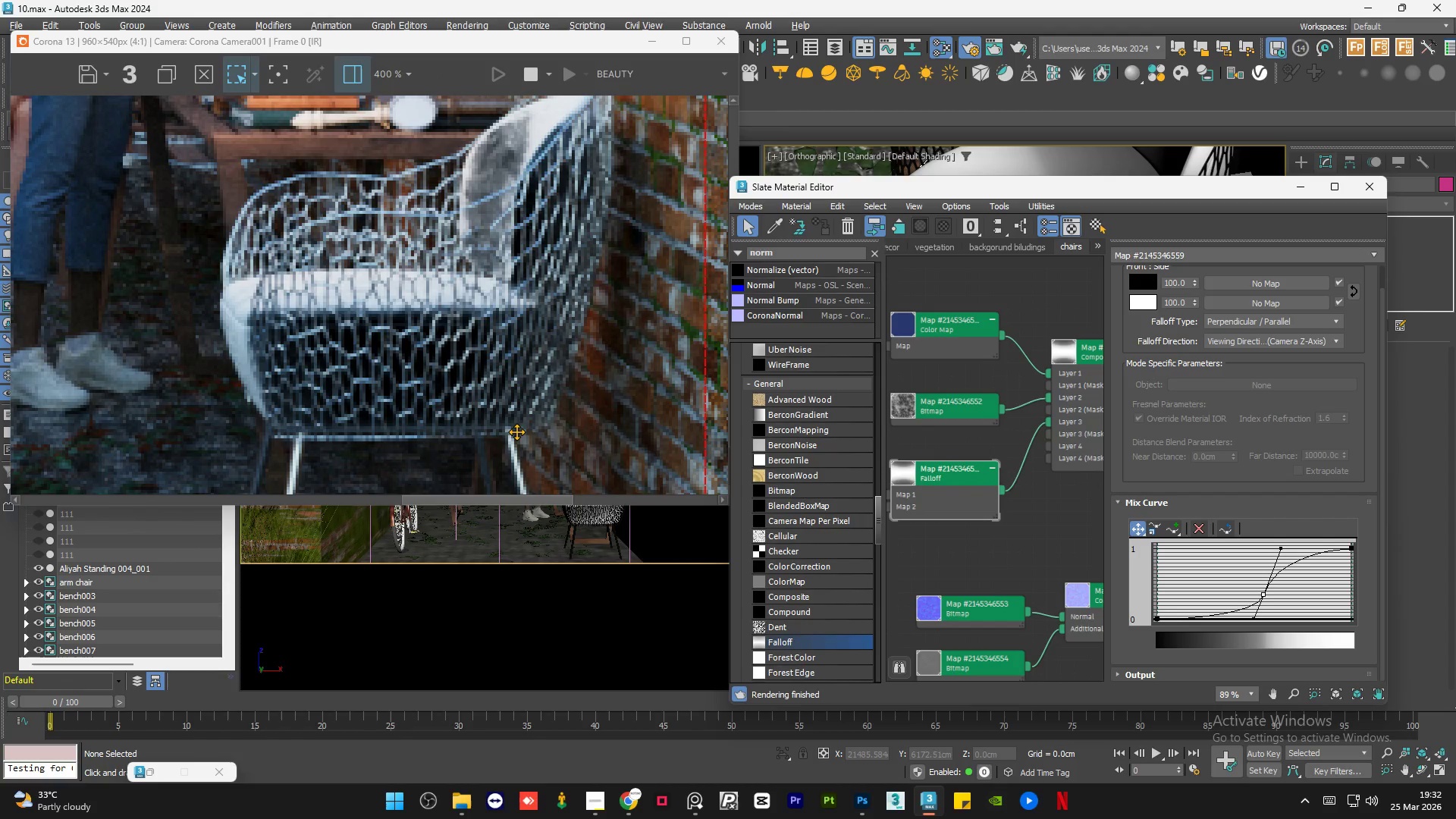 
scroll: coordinate [516, 431], scroll_direction: up, amount: 1.0
 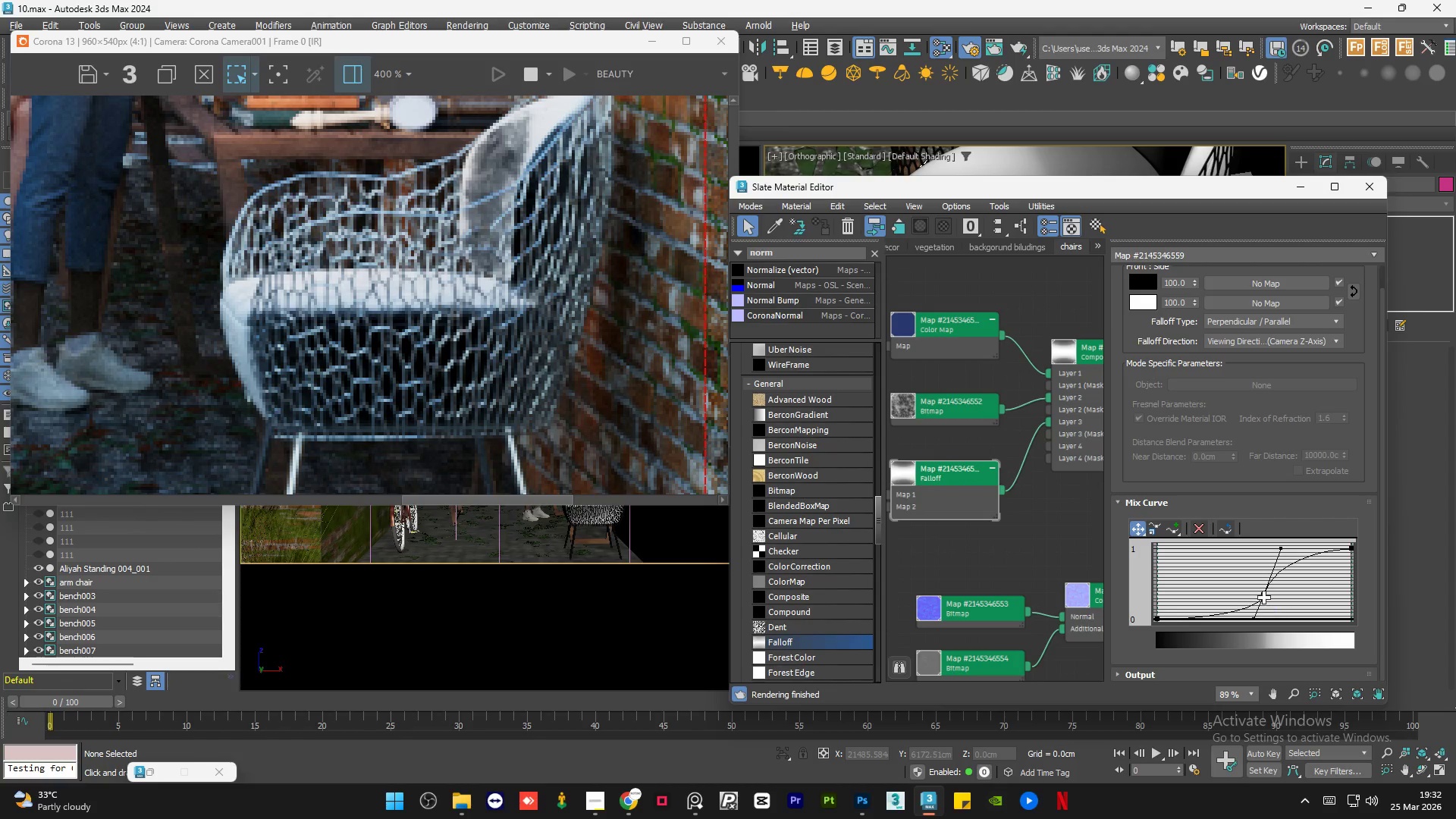 
left_click_drag(start_coordinate=[1263, 598], to_coordinate=[1297, 598])
 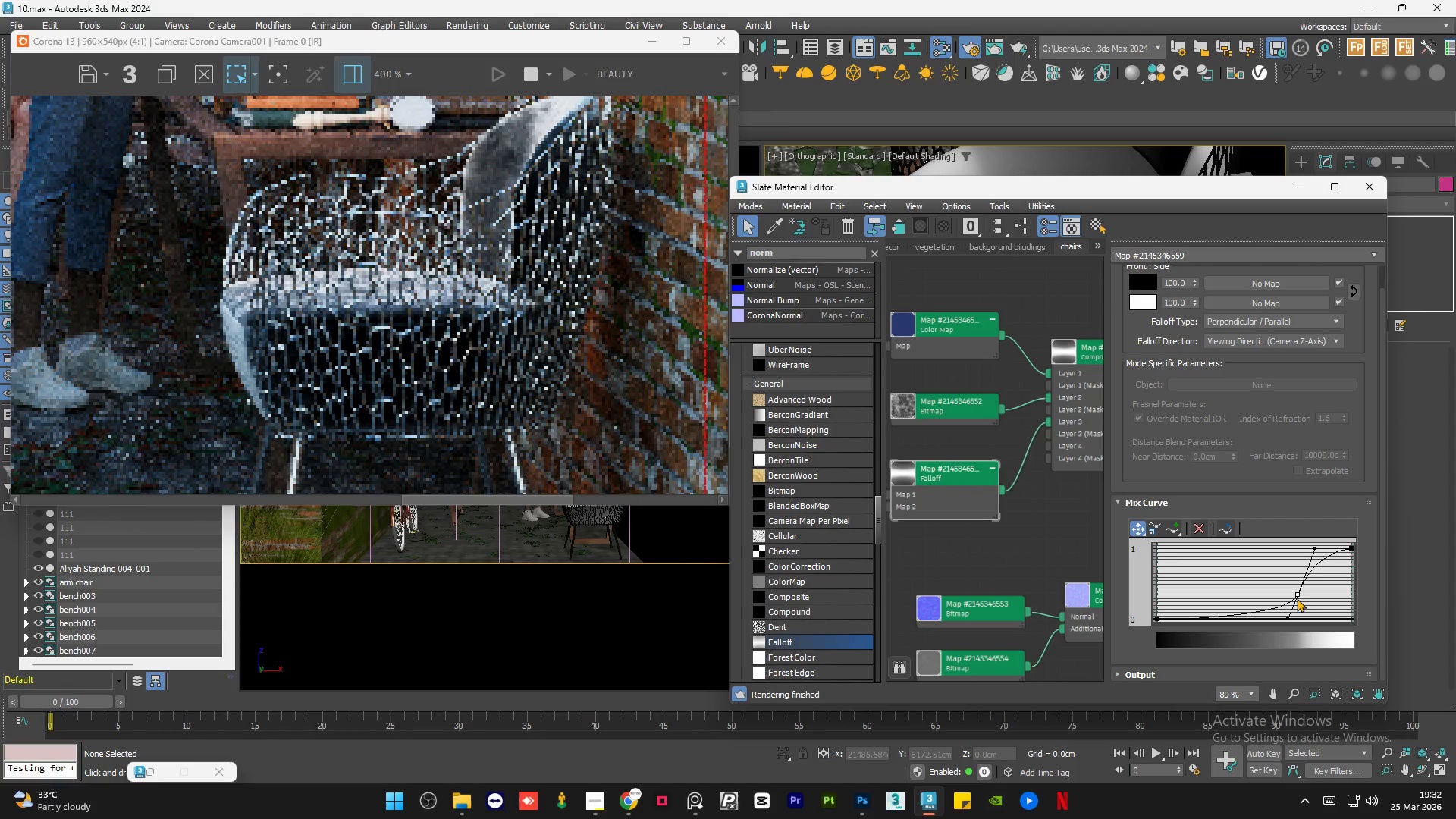 
scroll: coordinate [508, 344], scroll_direction: down, amount: 2.0
 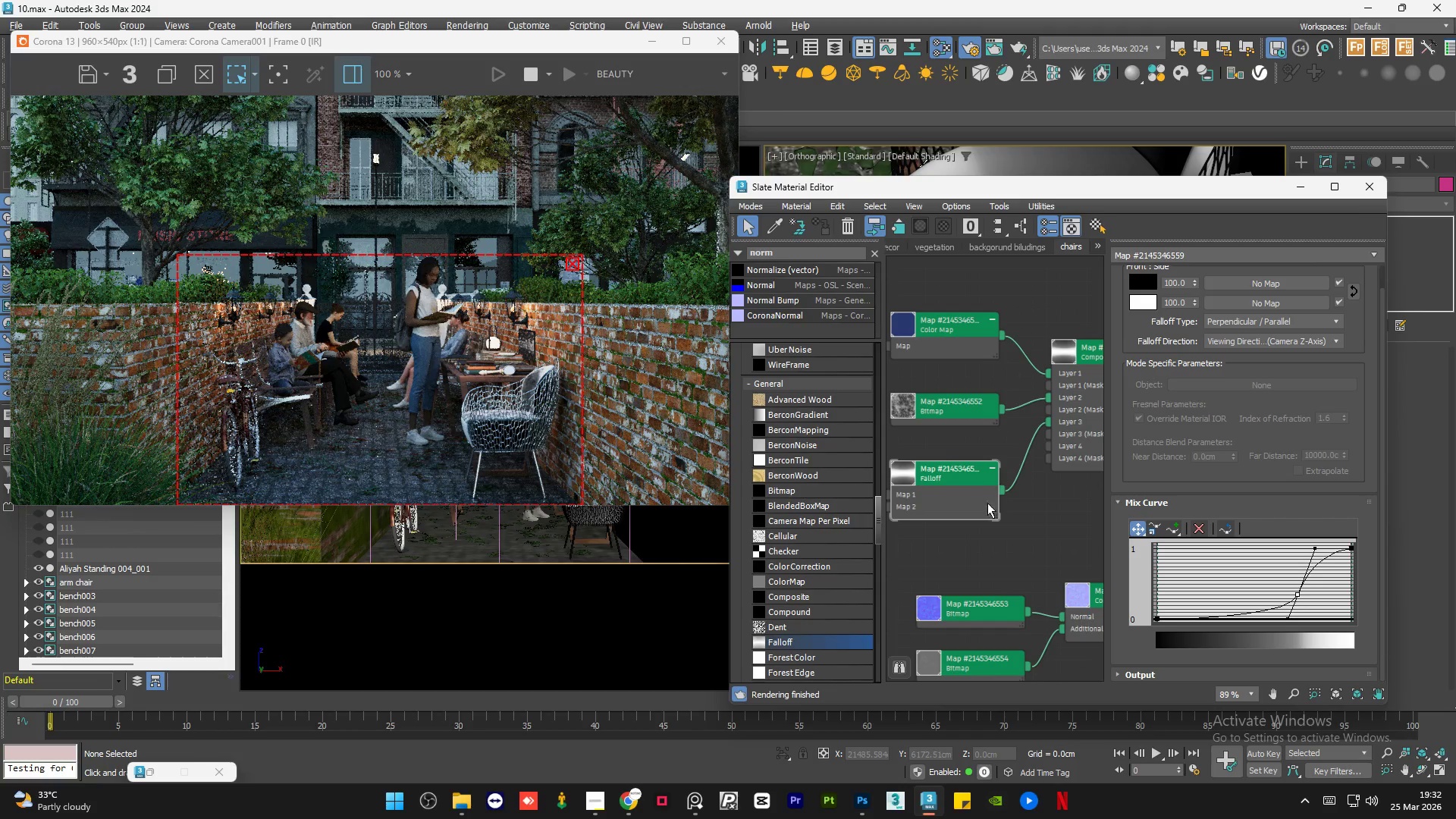 
left_click([1046, 522])
 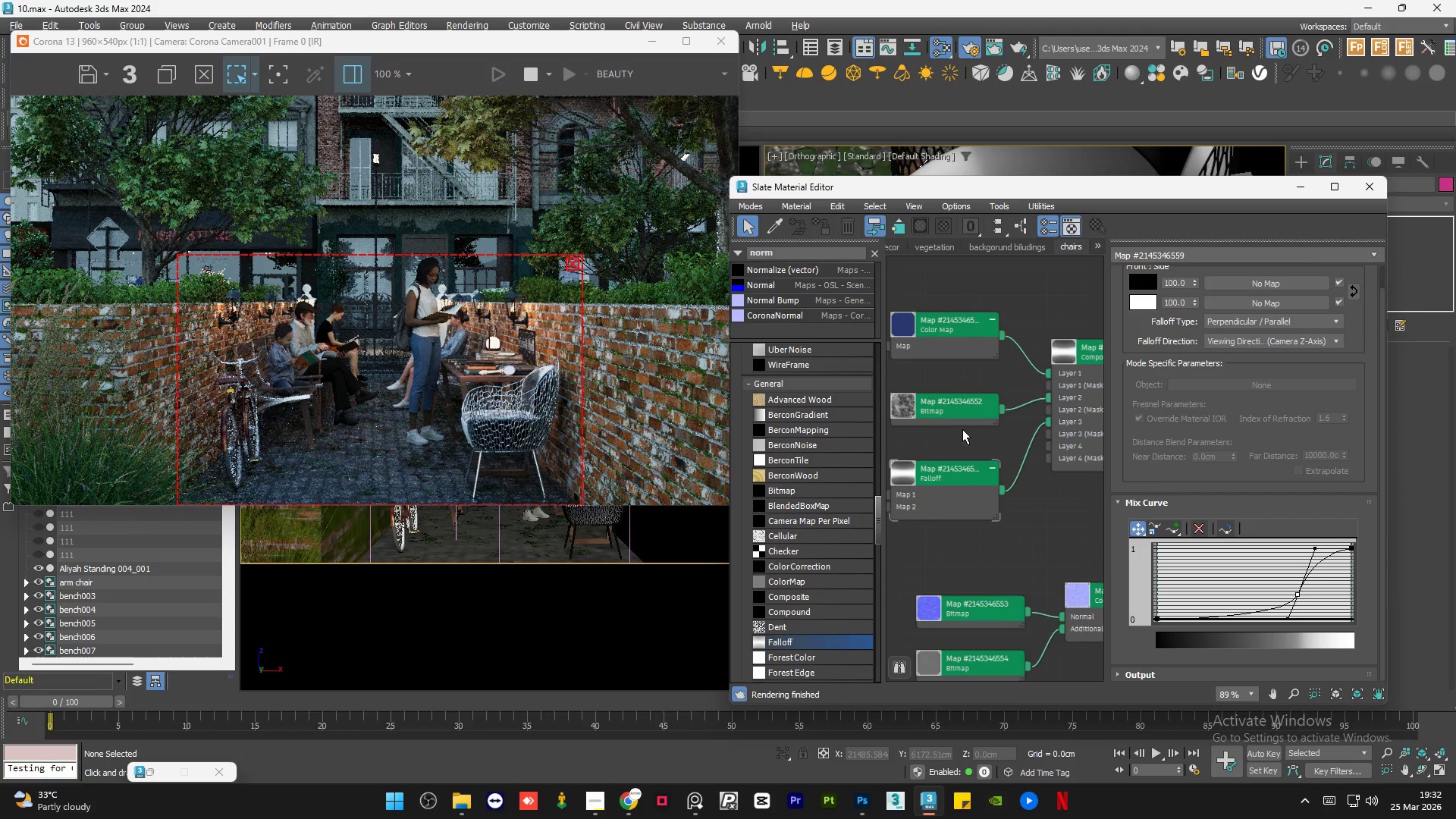 
left_click([1037, 419])
 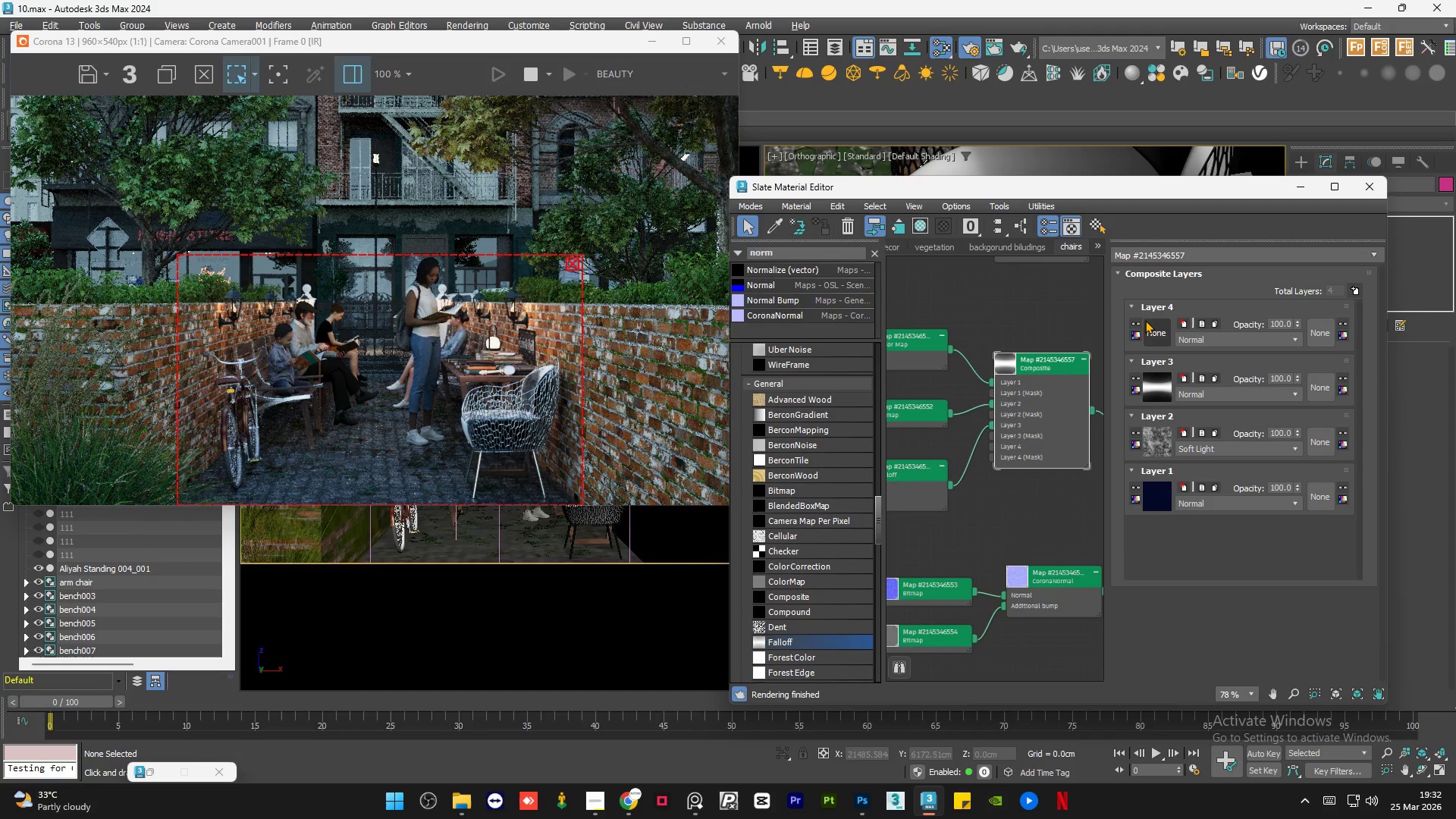 
left_click([1037, 419])
 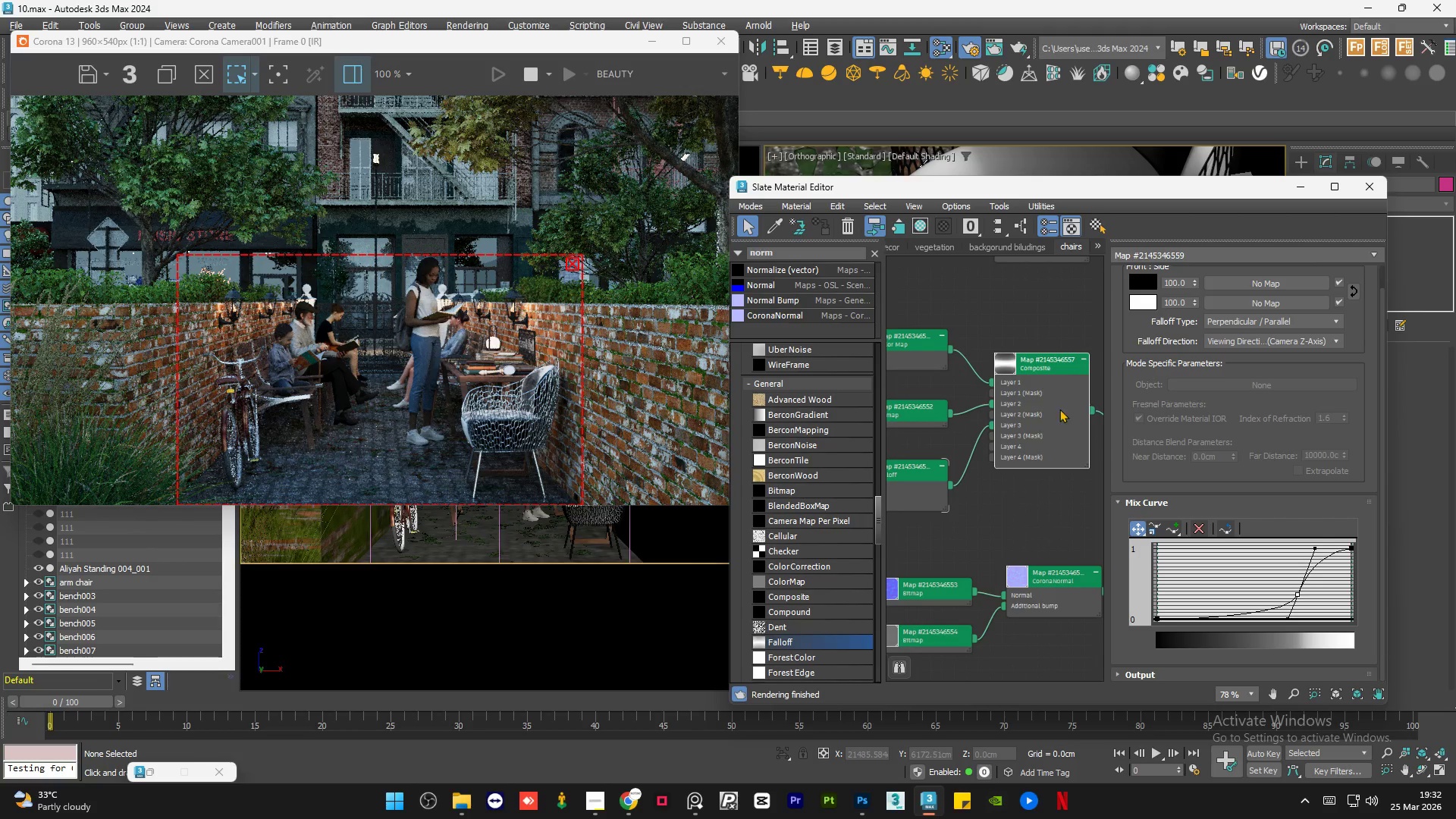 
scroll: coordinate [1028, 425], scroll_direction: down, amount: 1.0
 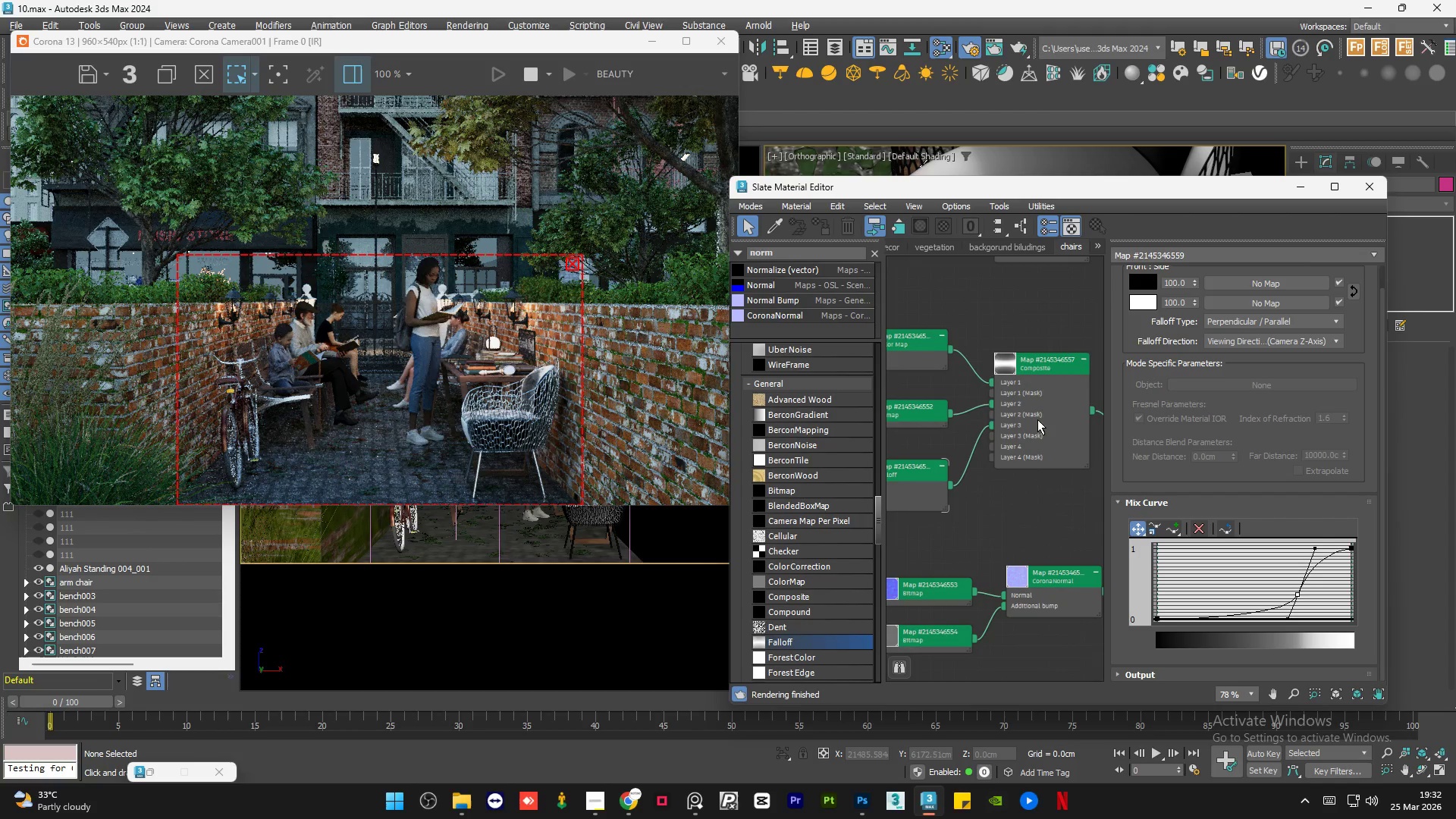 
left_click([1184, 326])
 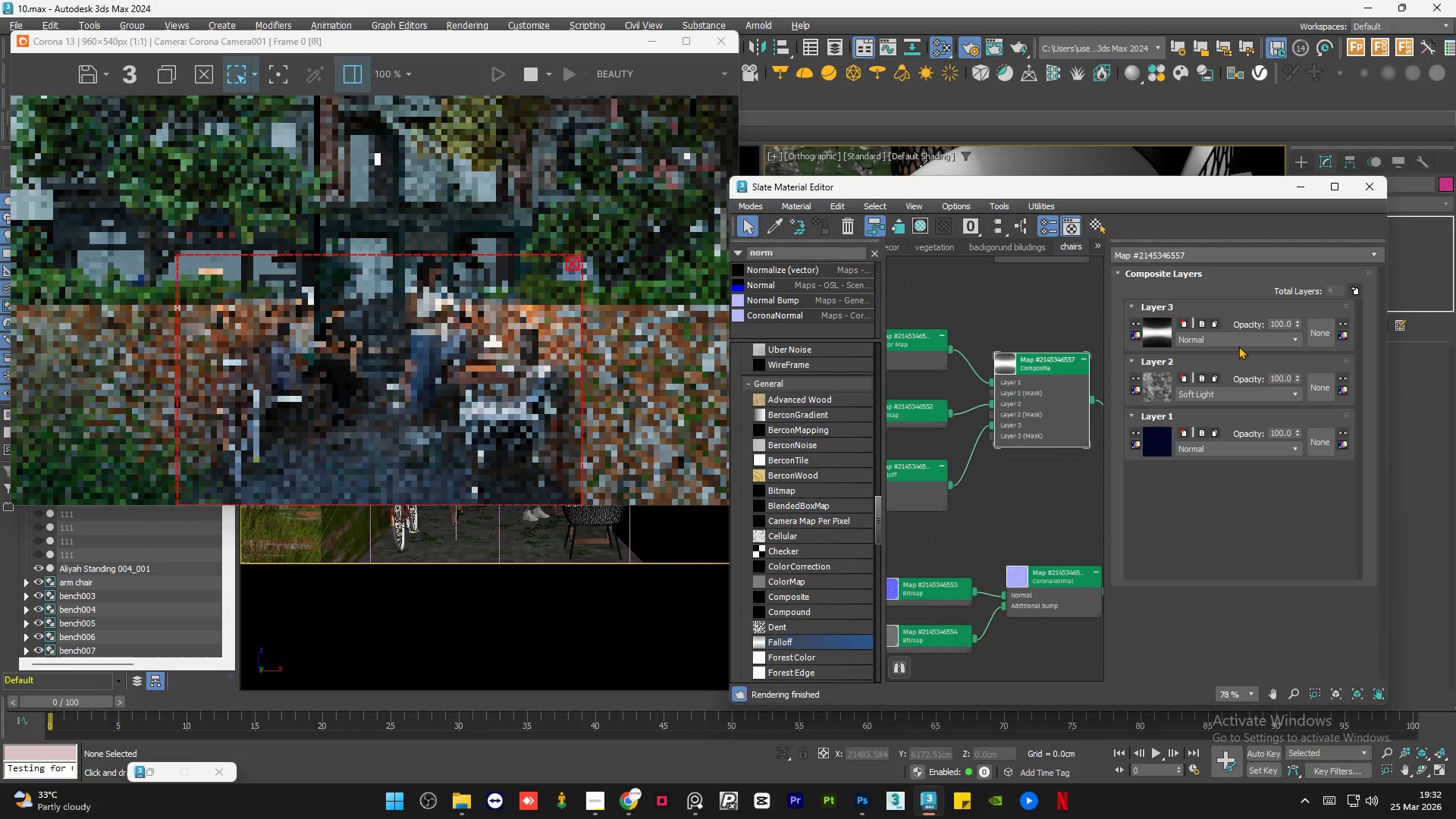 
left_click([1238, 341])
 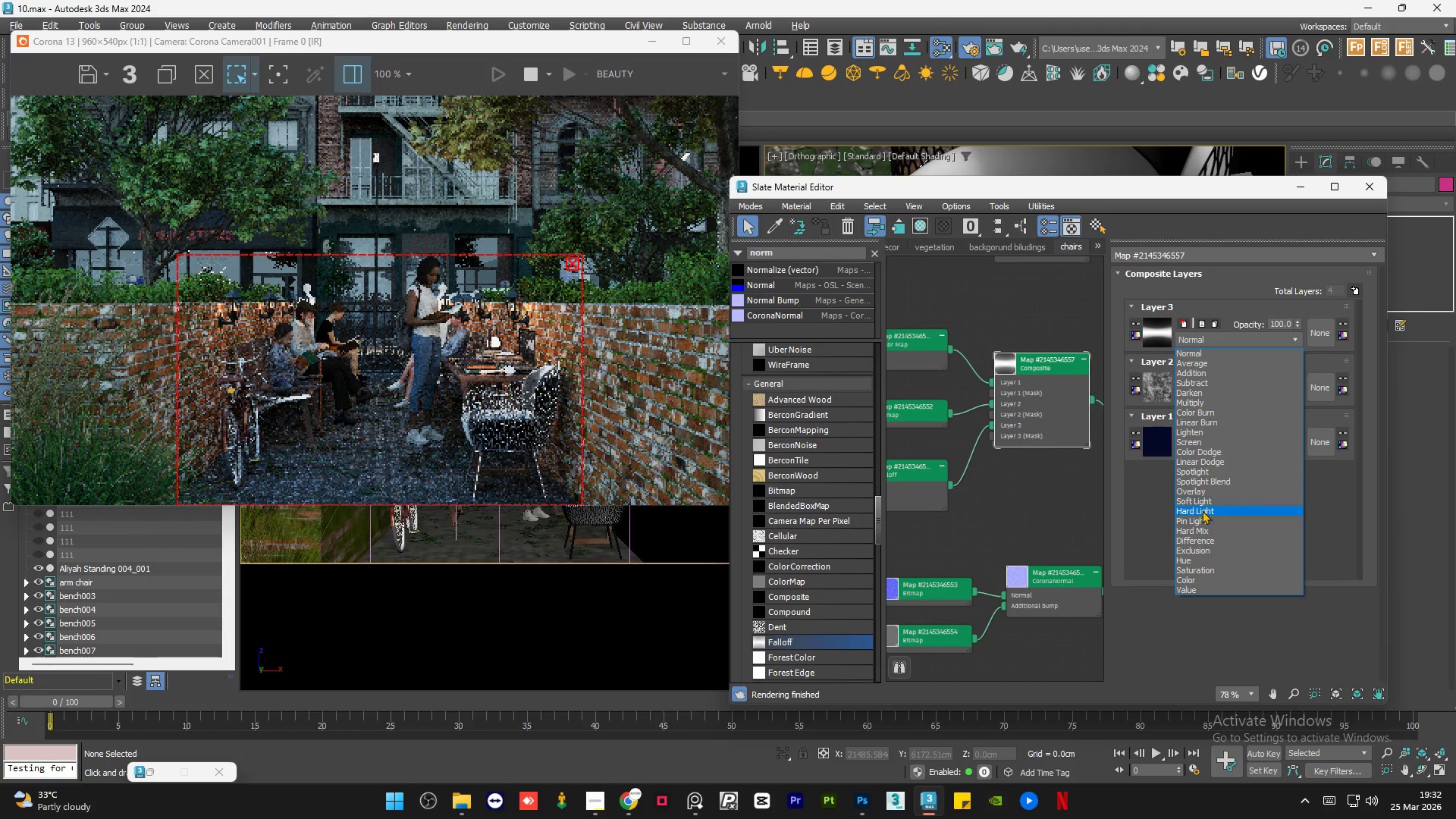 
left_click([1206, 500])
 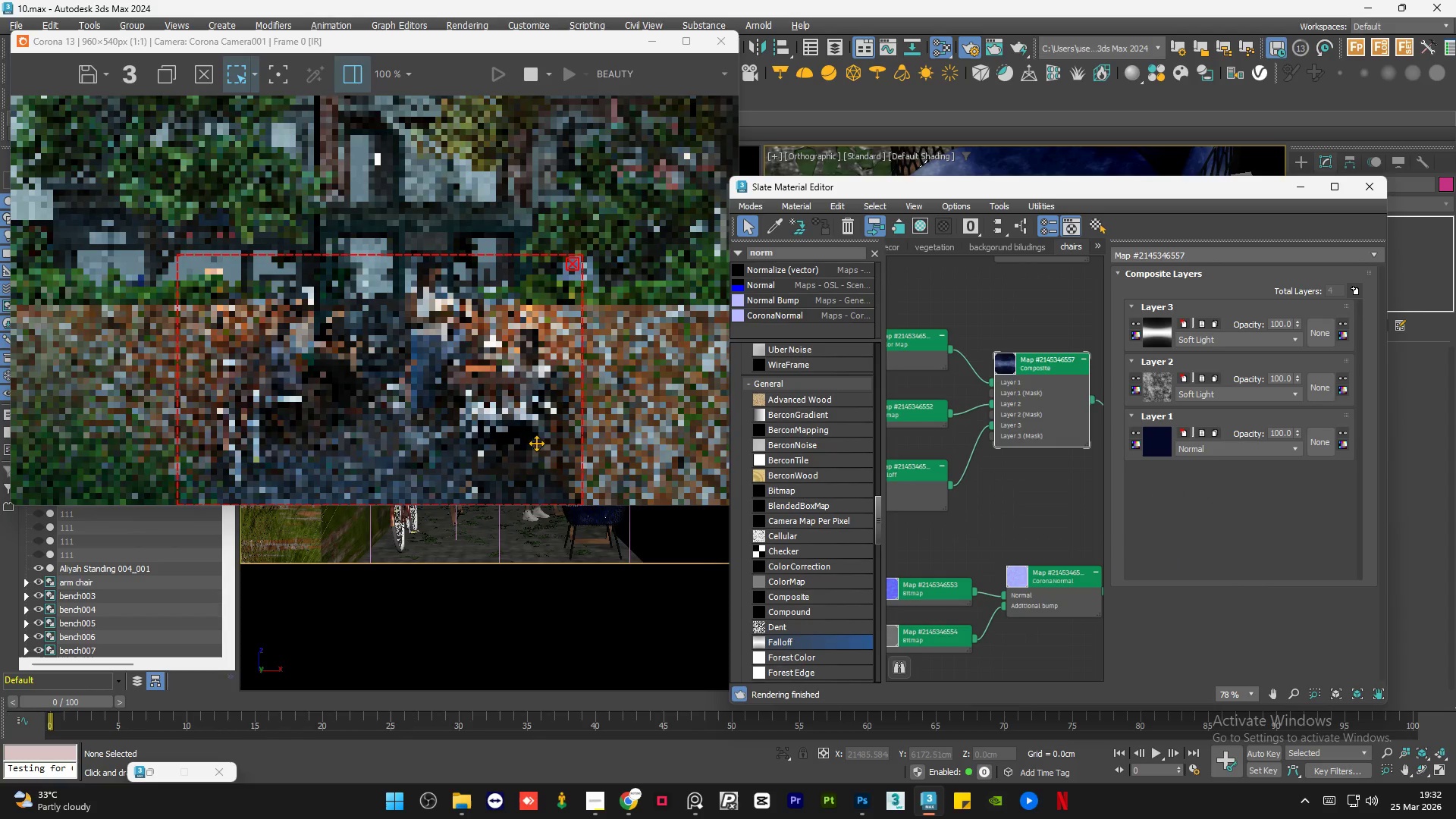 
scroll: coordinate [528, 451], scroll_direction: up, amount: 1.0
 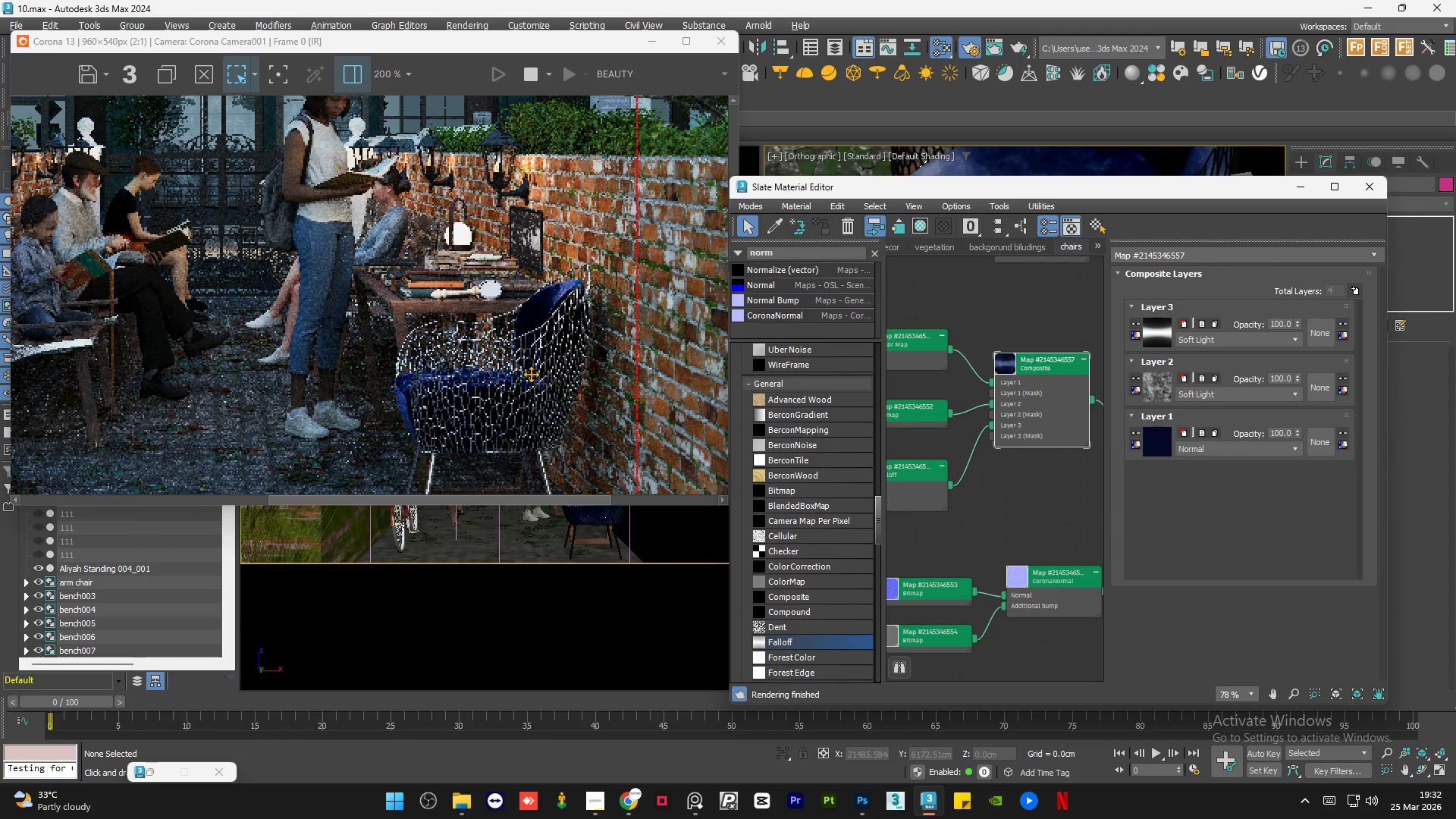 
scroll: coordinate [531, 374], scroll_direction: down, amount: 1.0
 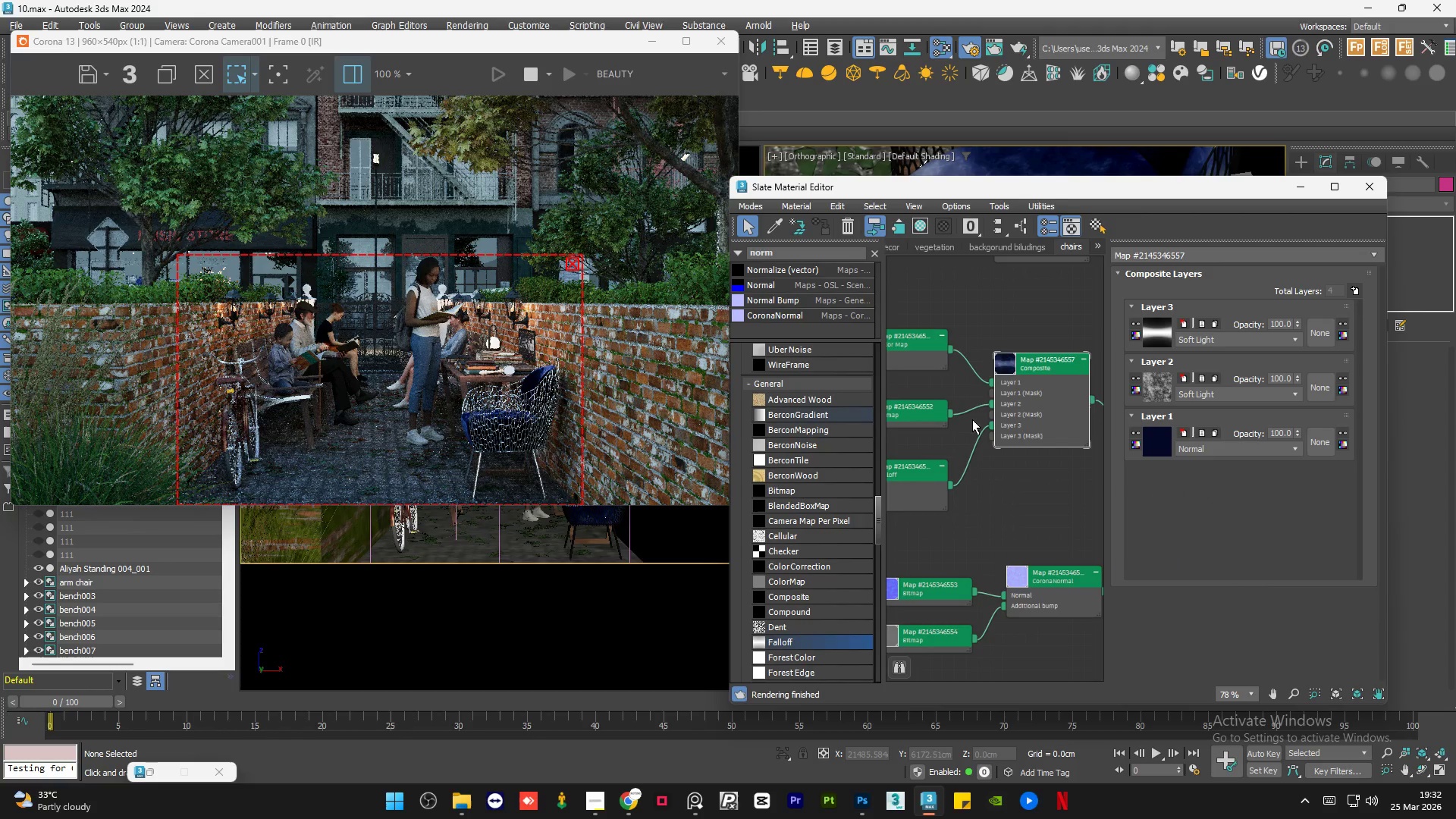 
left_click([989, 376])
 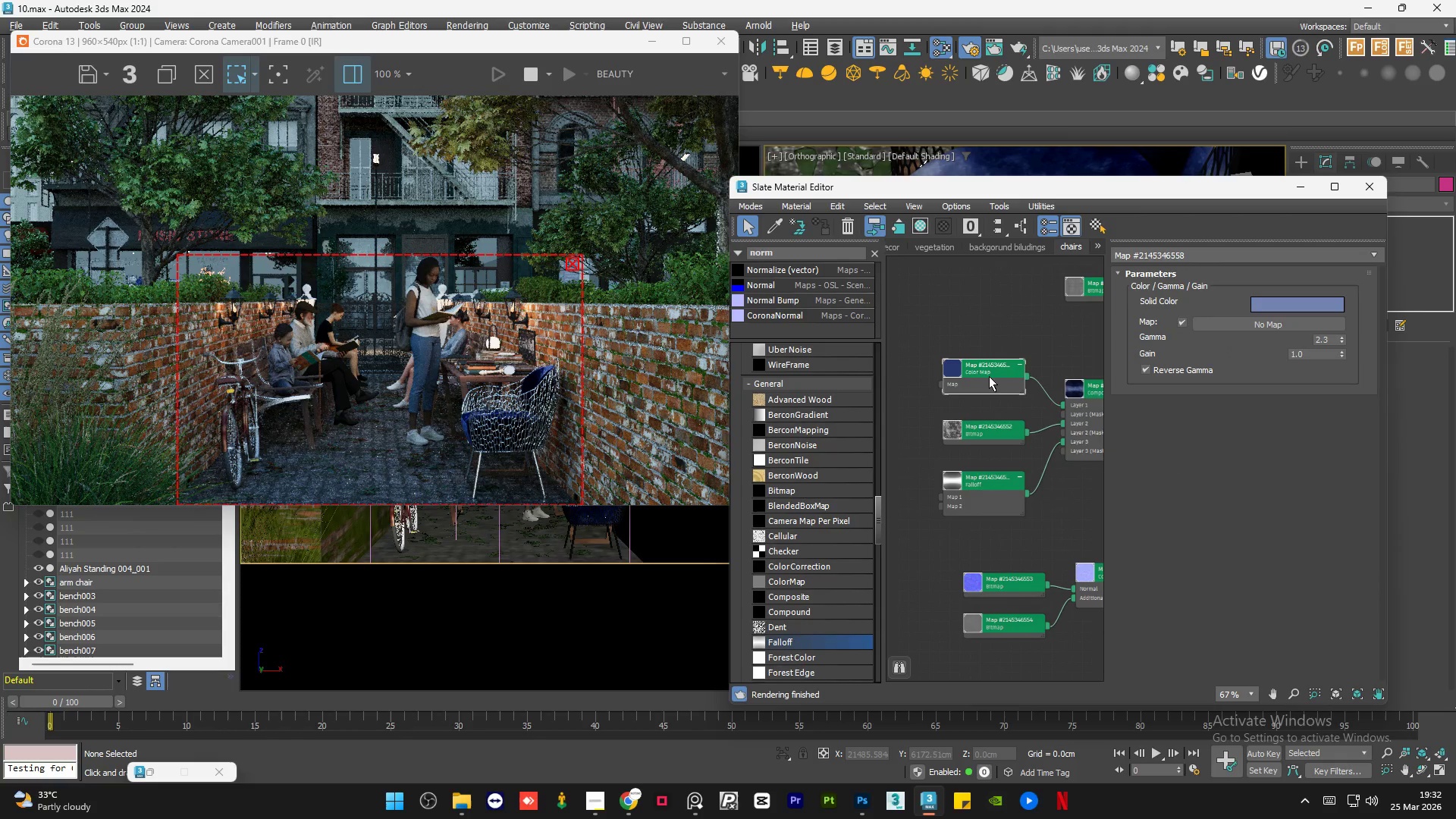 
scroll: coordinate [1039, 391], scroll_direction: down, amount: 1.0
 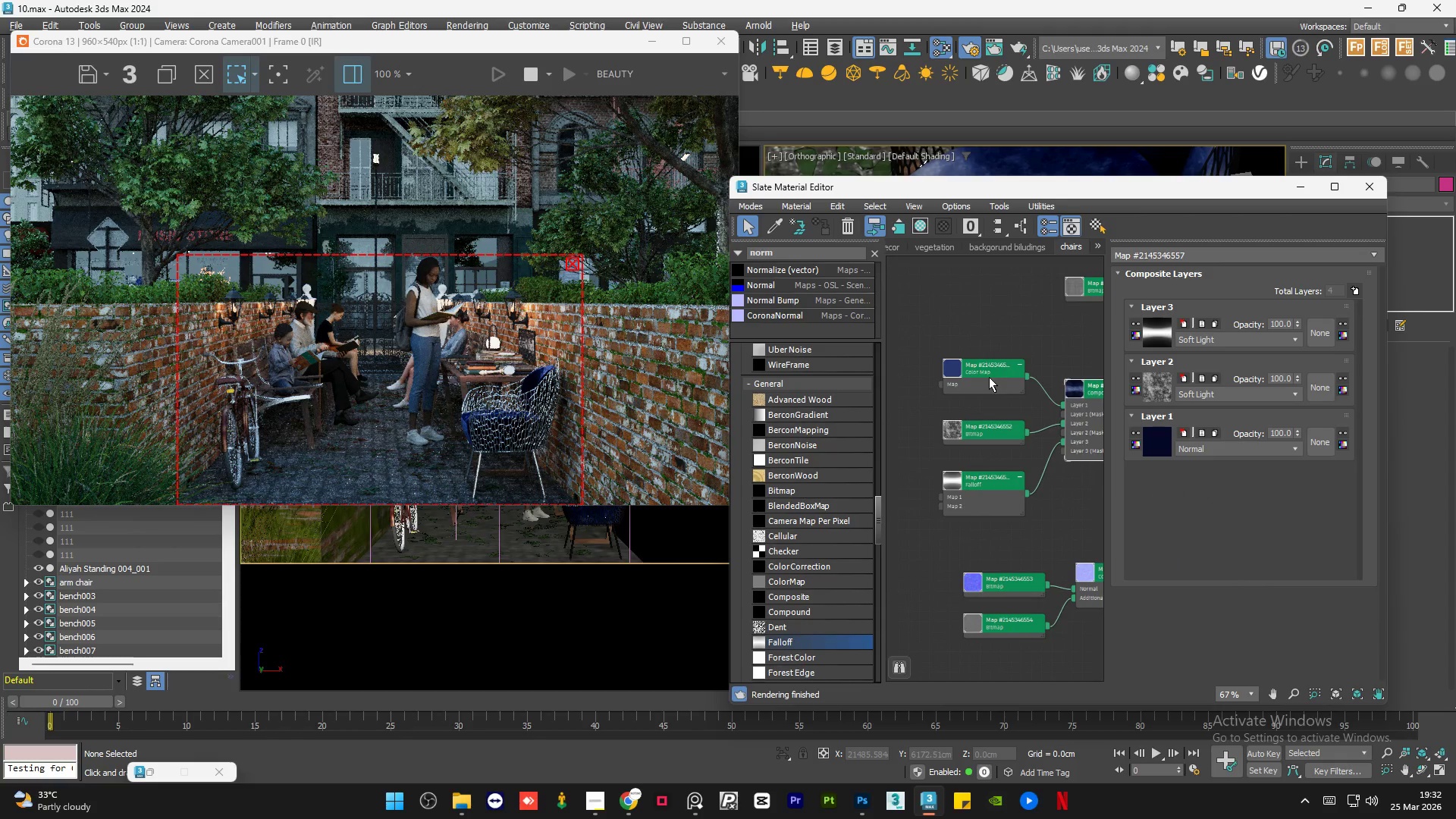 
double_click([989, 376])
 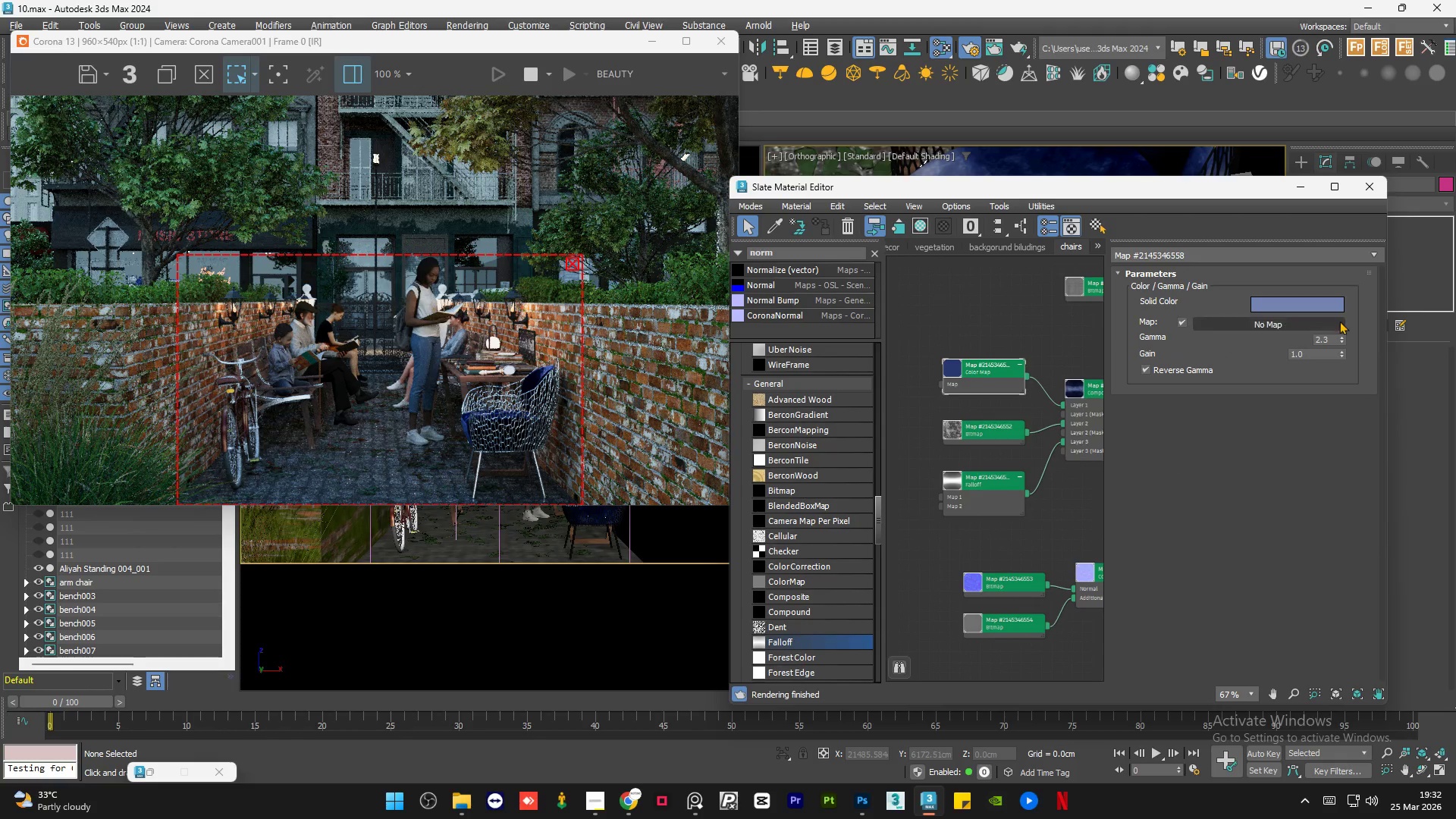 
left_click([1315, 300])
 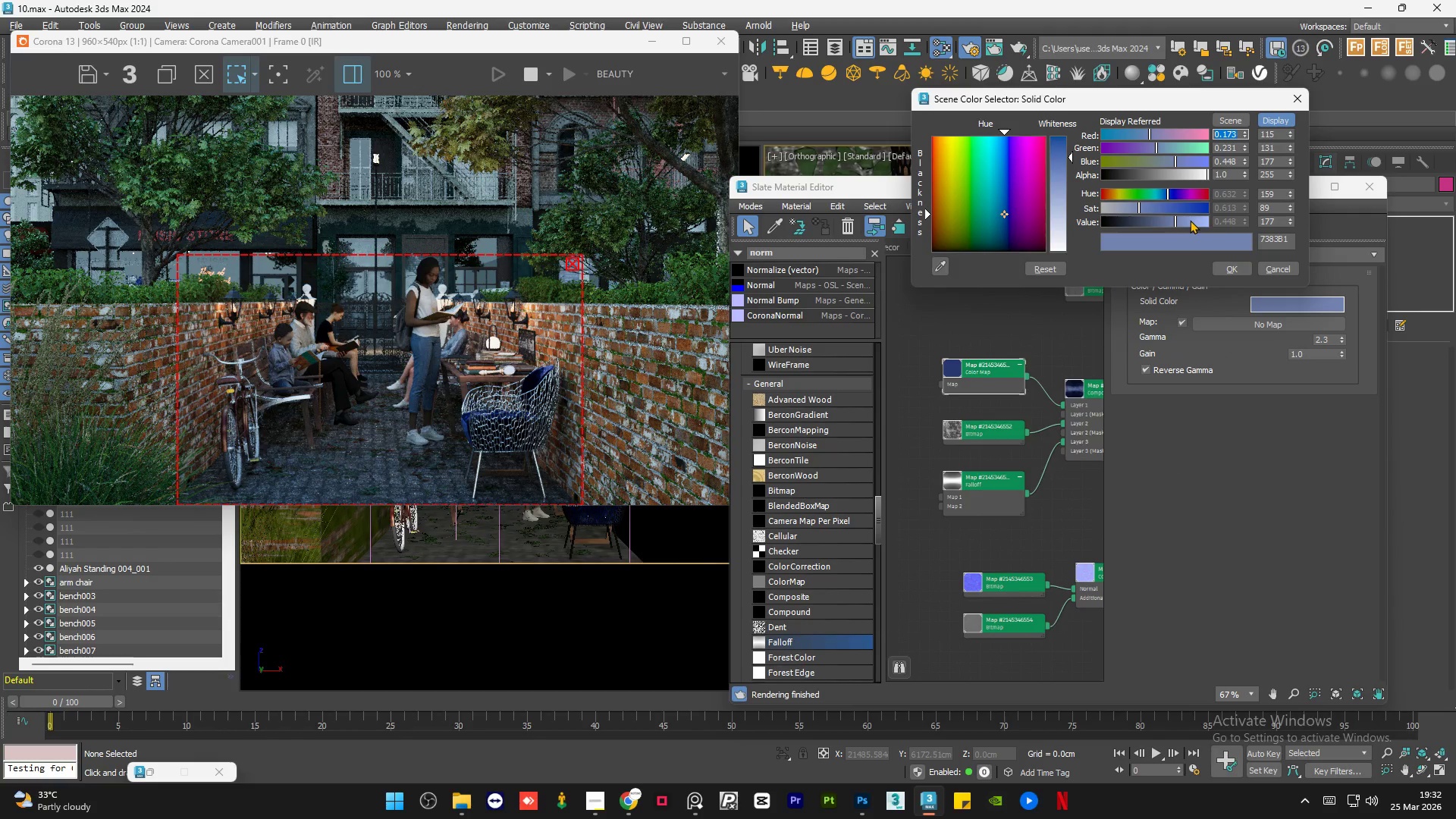 
left_click([1189, 220])
 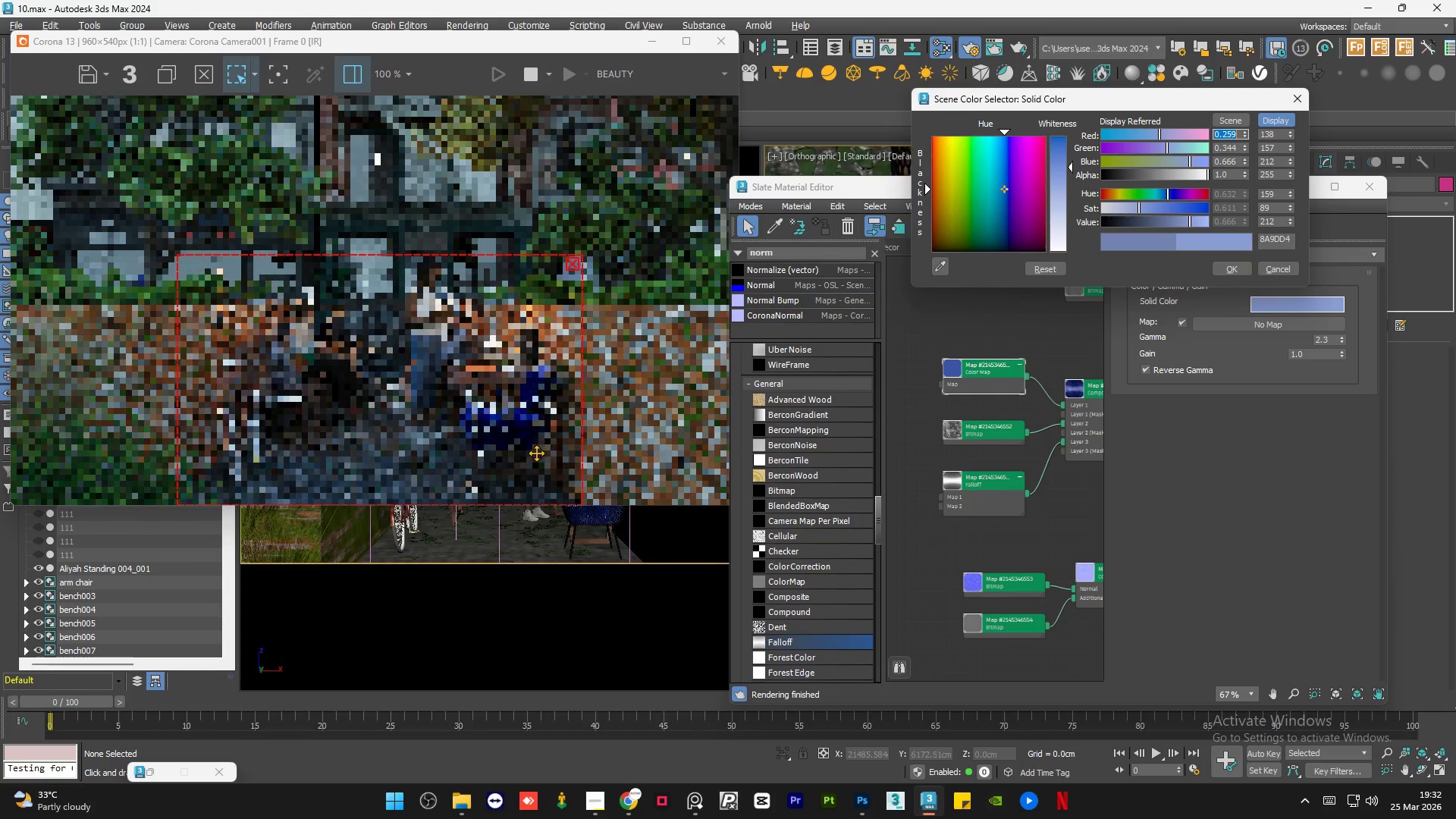 
scroll: coordinate [528, 461], scroll_direction: up, amount: 1.0
 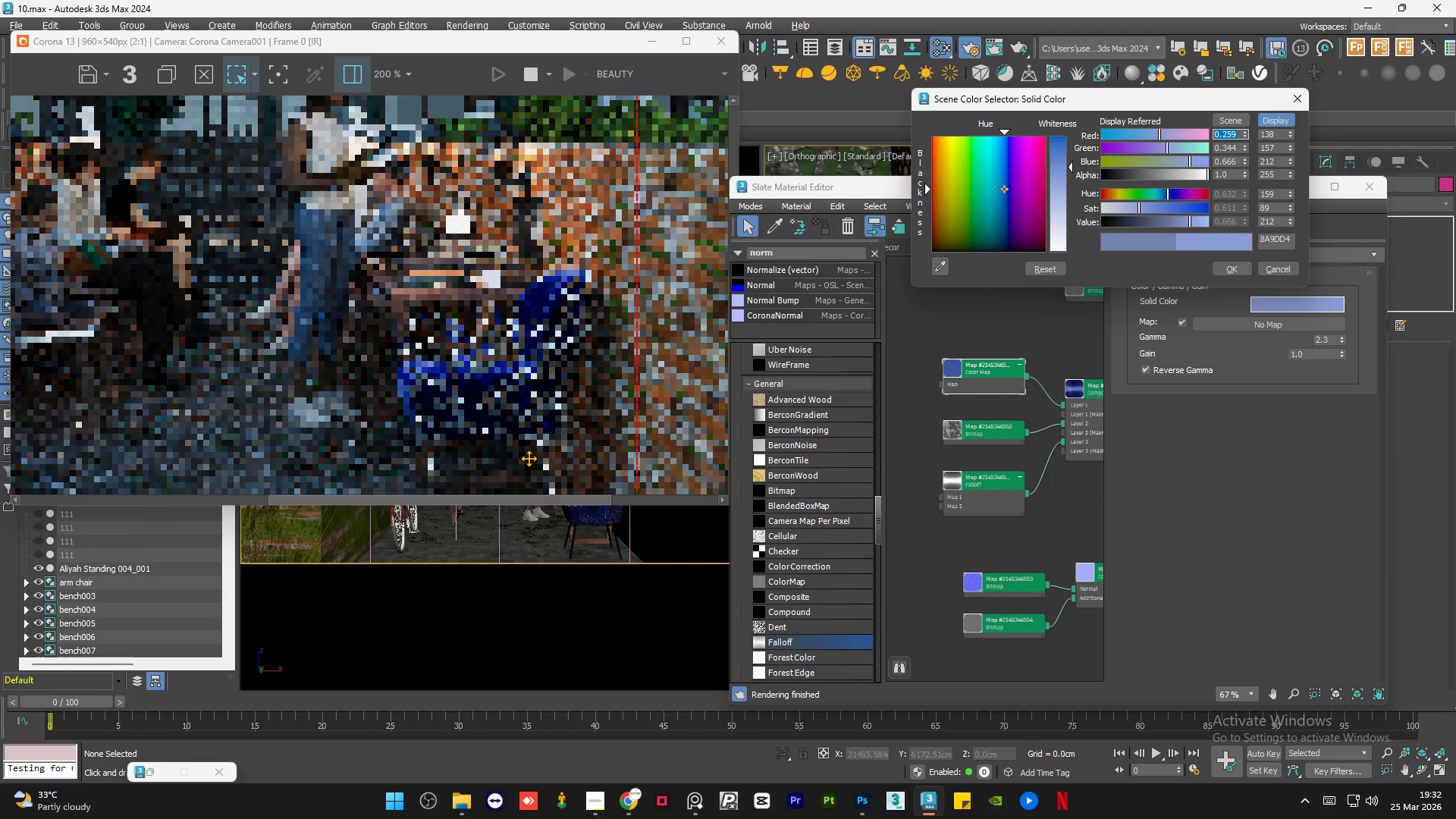 
key(Control+Z)
 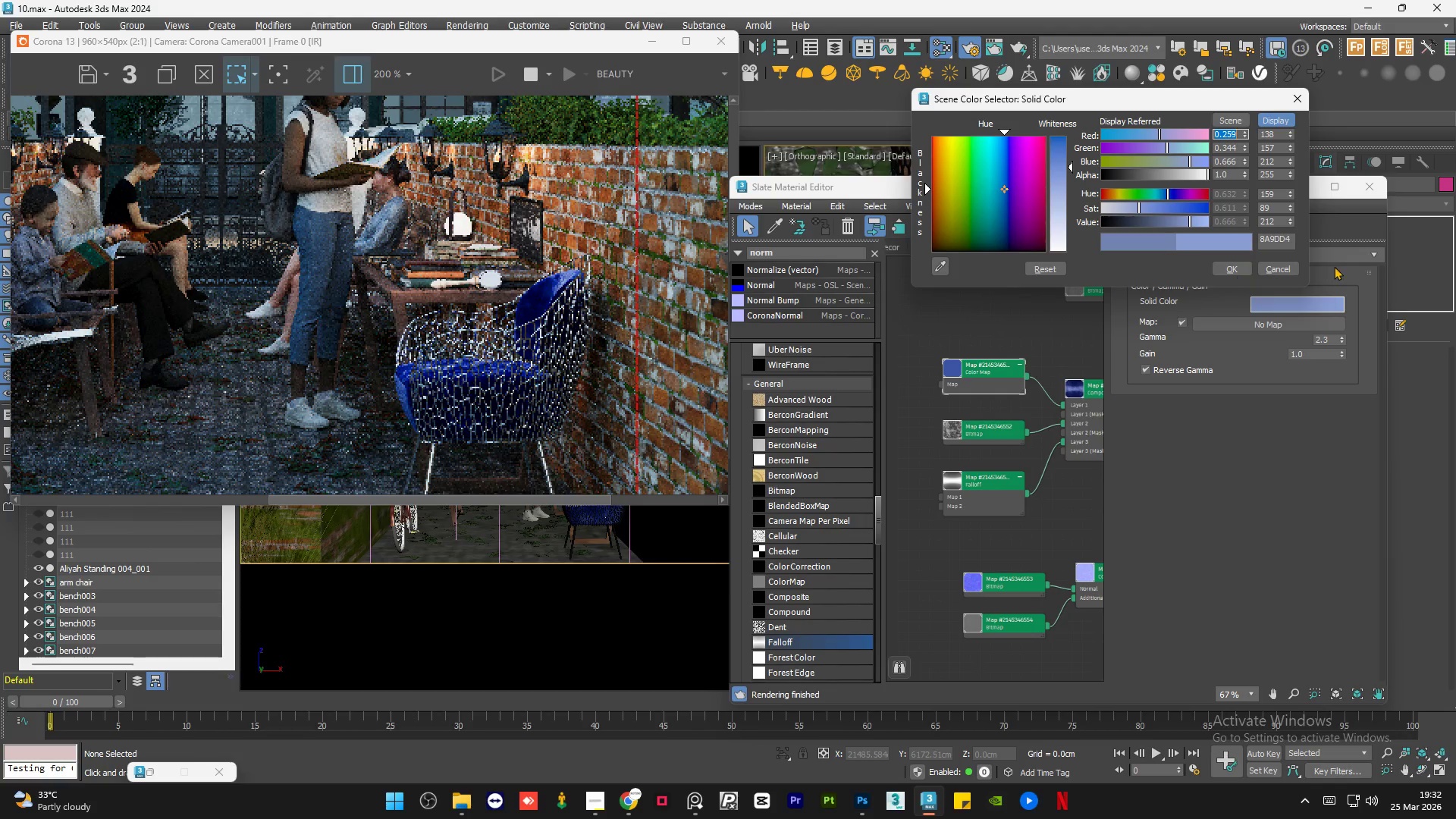 
left_click([1278, 267])
 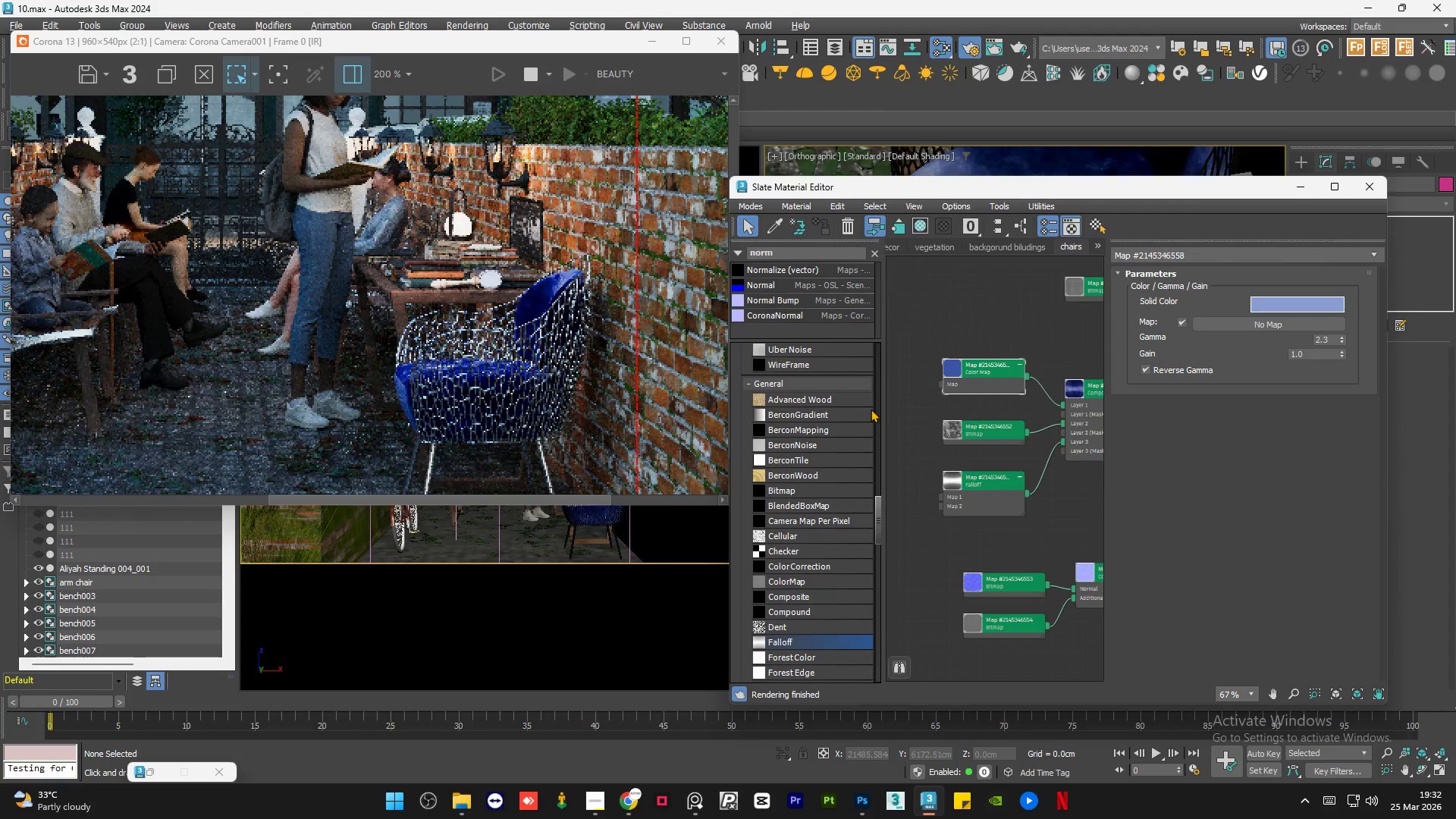 
scroll: coordinate [941, 427], scroll_direction: down, amount: 7.0
 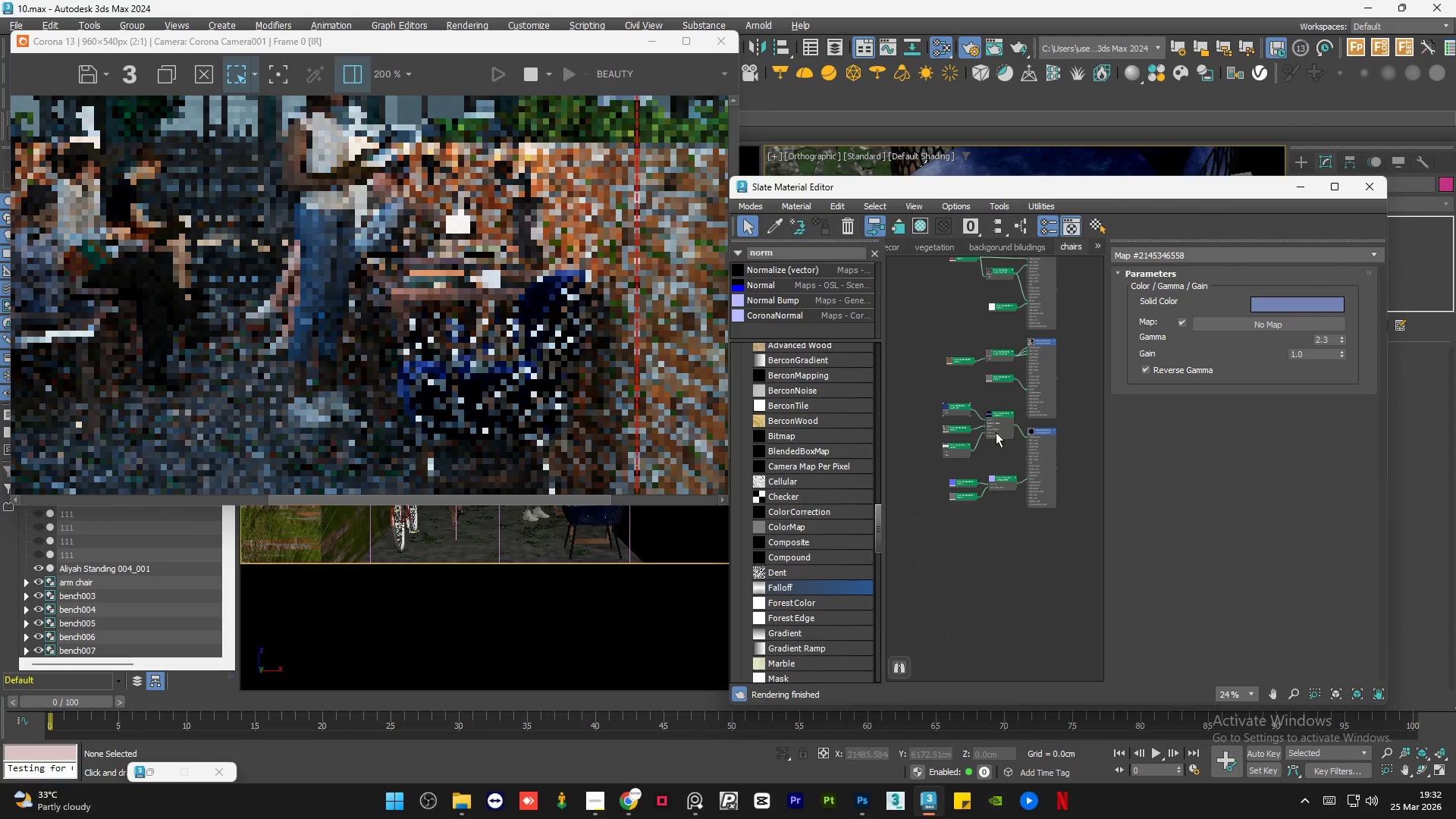 
left_click_drag(start_coordinate=[1000, 427], to_coordinate=[936, 430])
 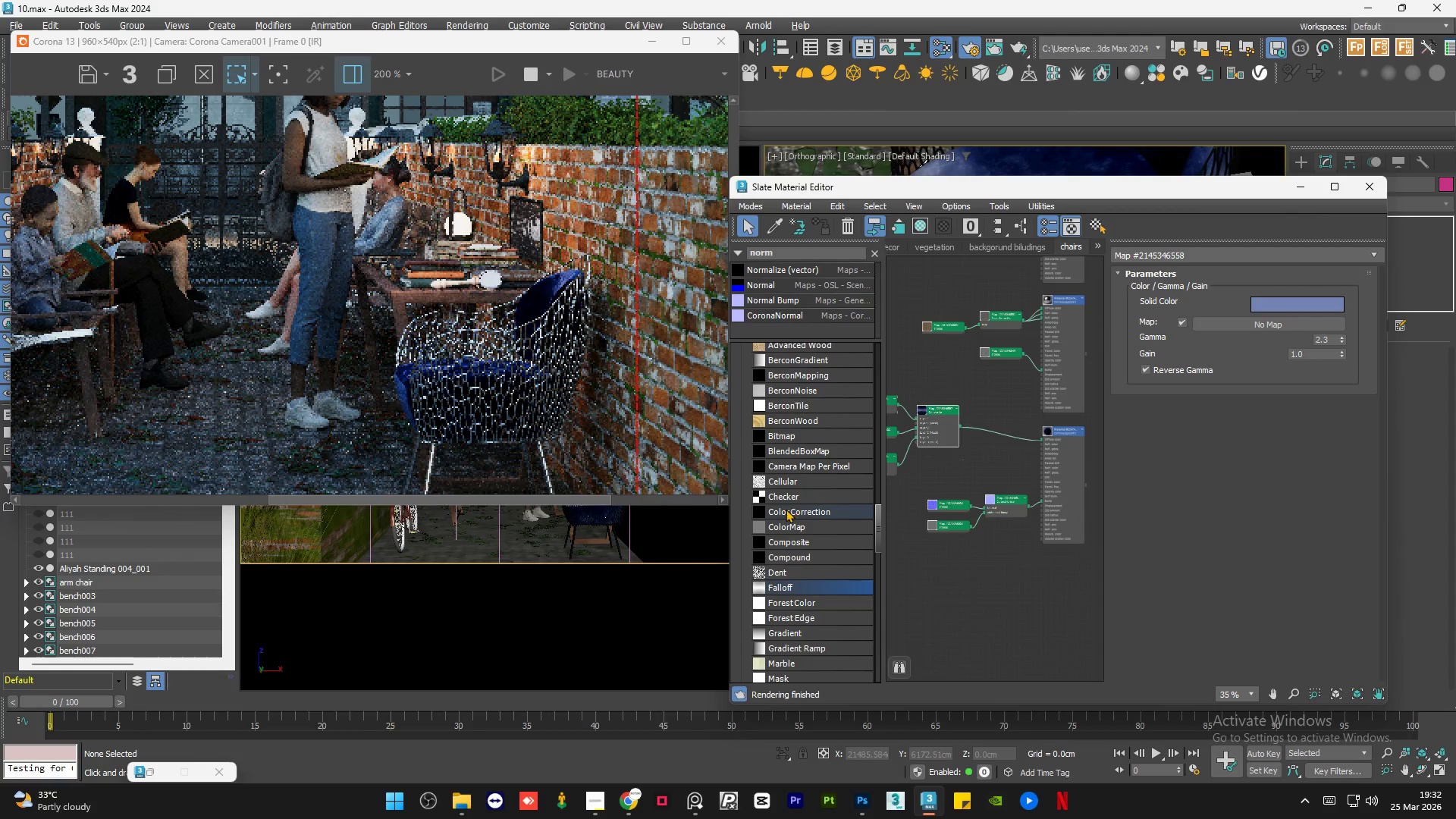 
scroll: coordinate [996, 432], scroll_direction: up, amount: 1.0
 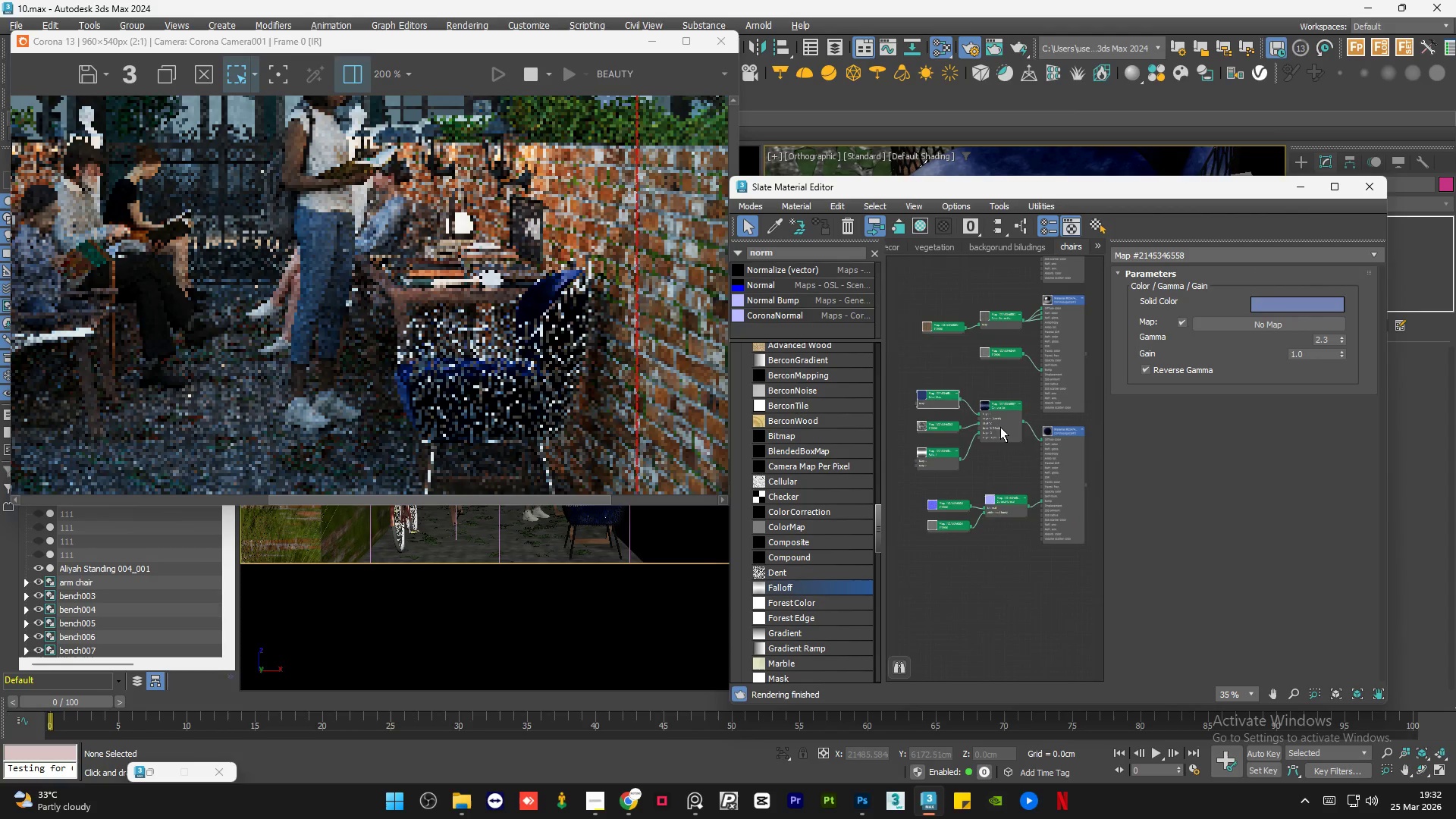 
left_click_drag(start_coordinate=[784, 510], to_coordinate=[998, 431])
 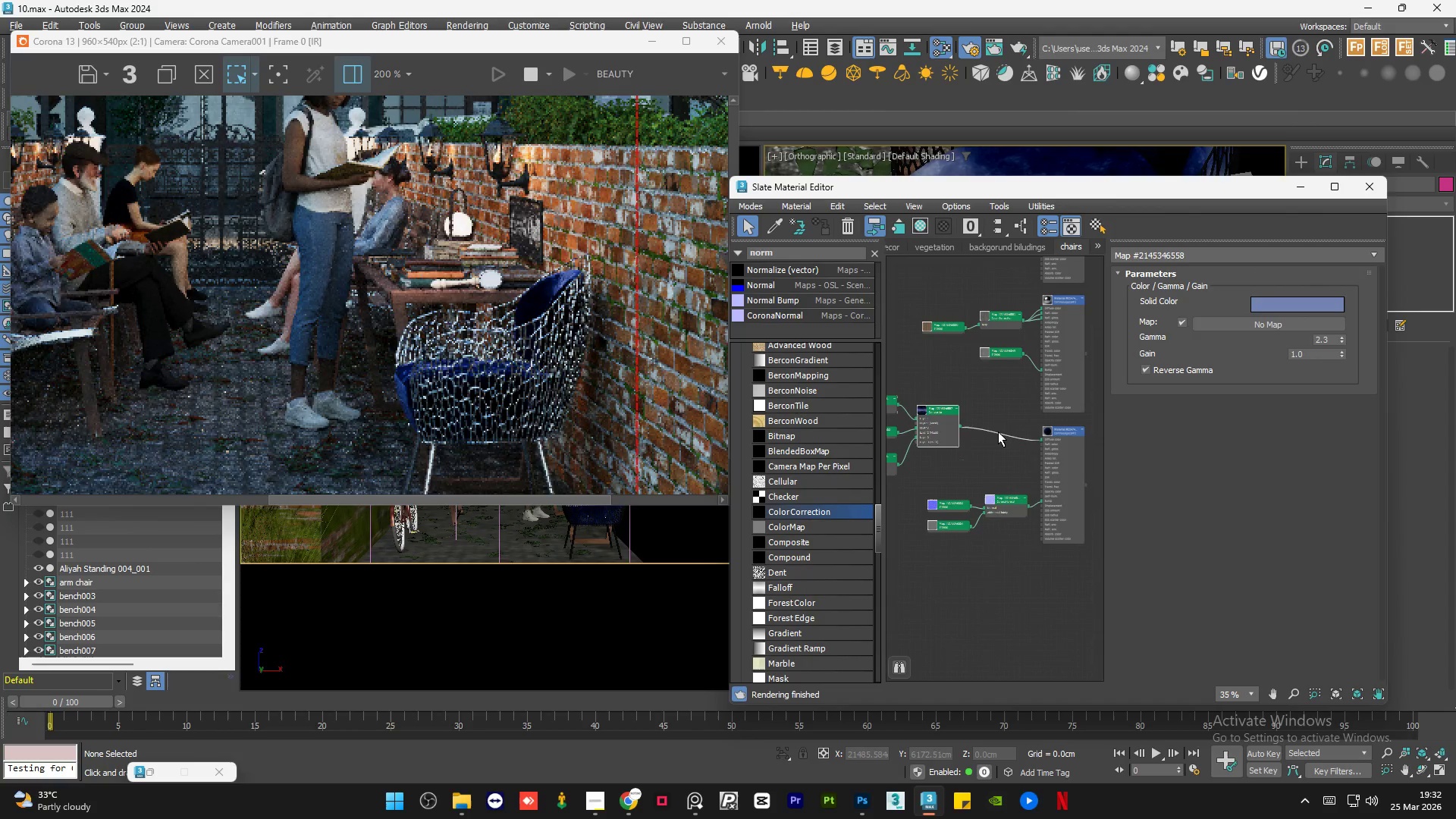 
left_click([998, 432])
 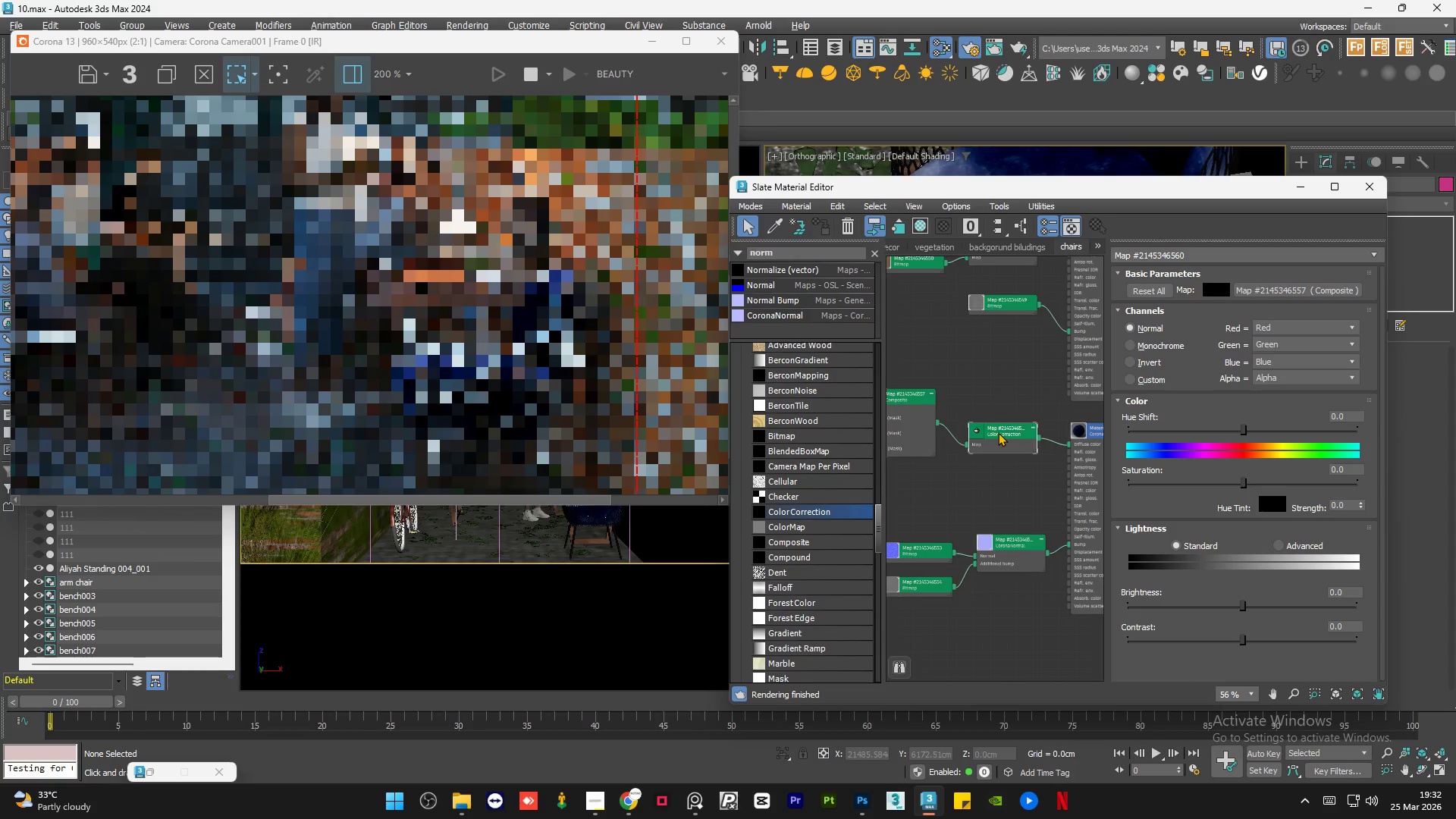 
scroll: coordinate [998, 431], scroll_direction: up, amount: 2.0
 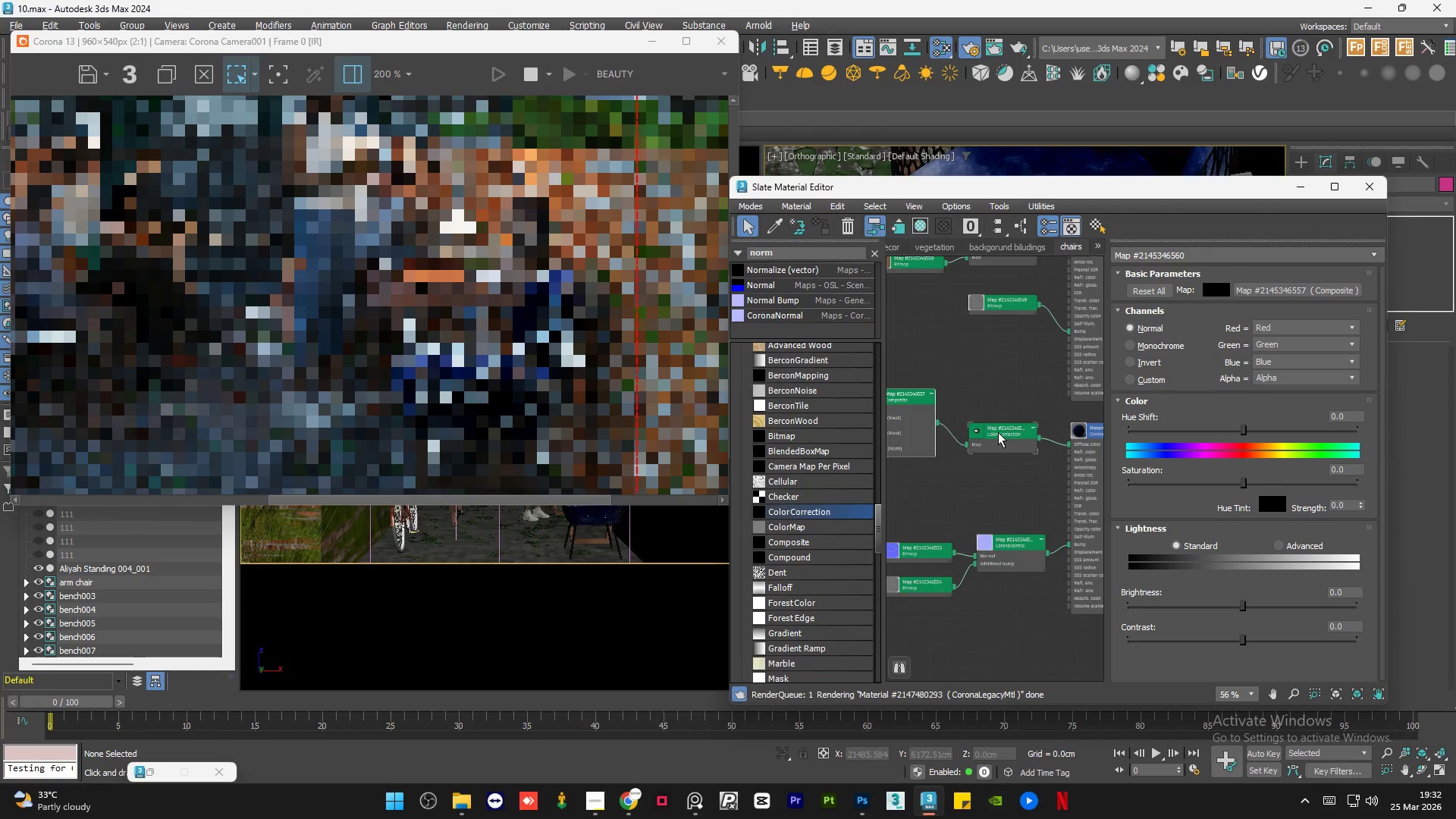 
double_click([998, 432])
 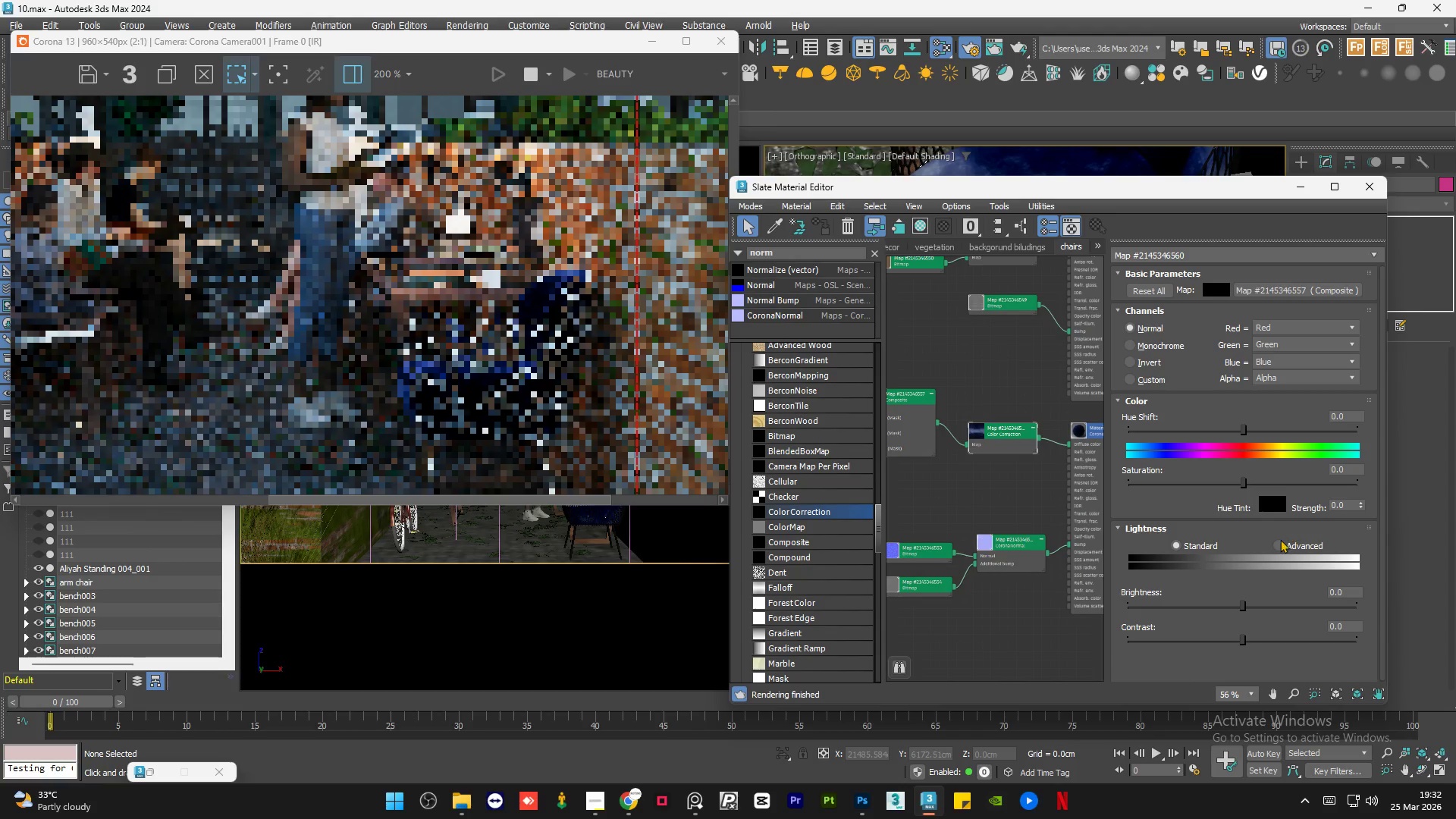 
left_click([1280, 541])
 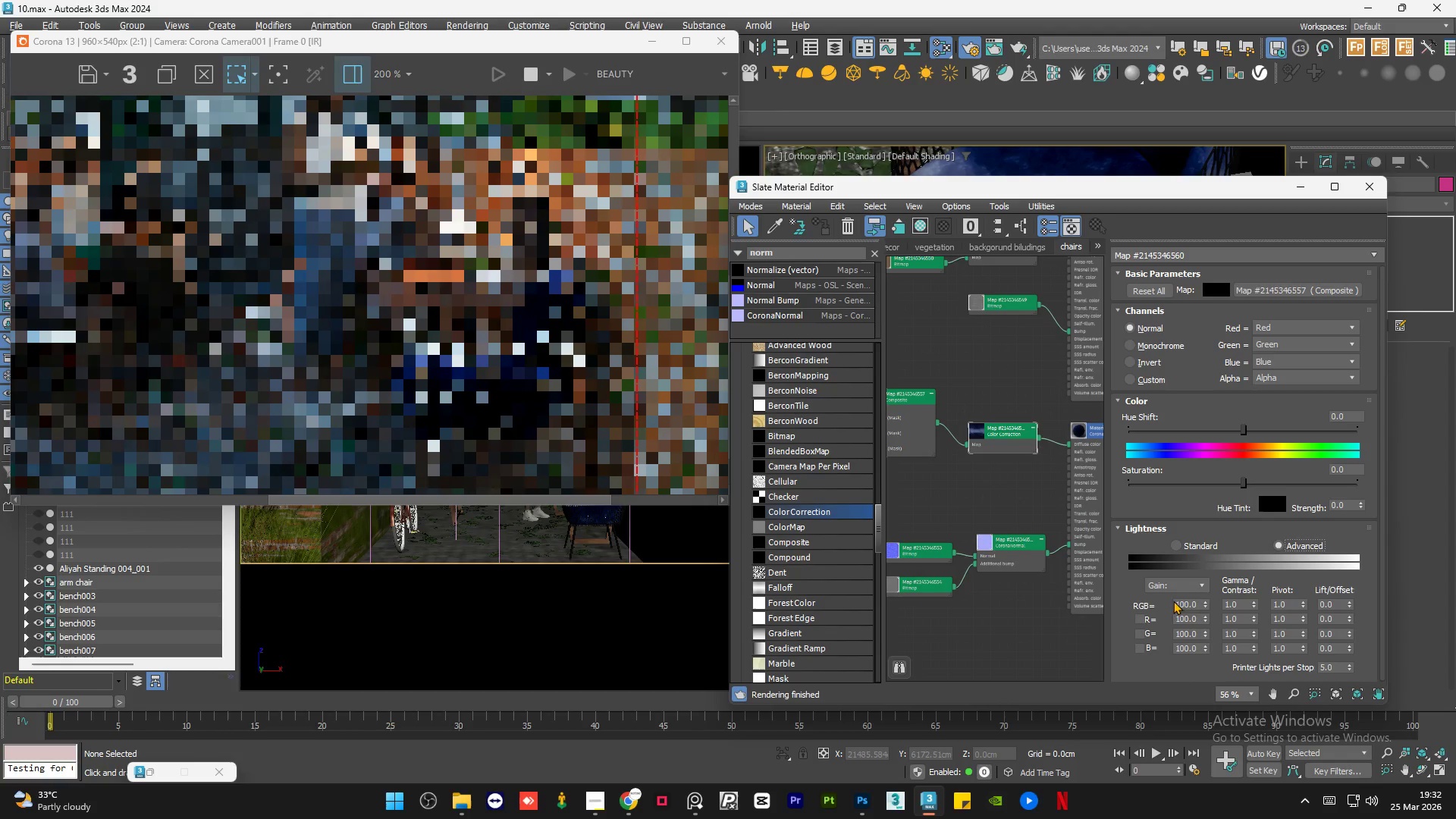 
double_click([1191, 601])
 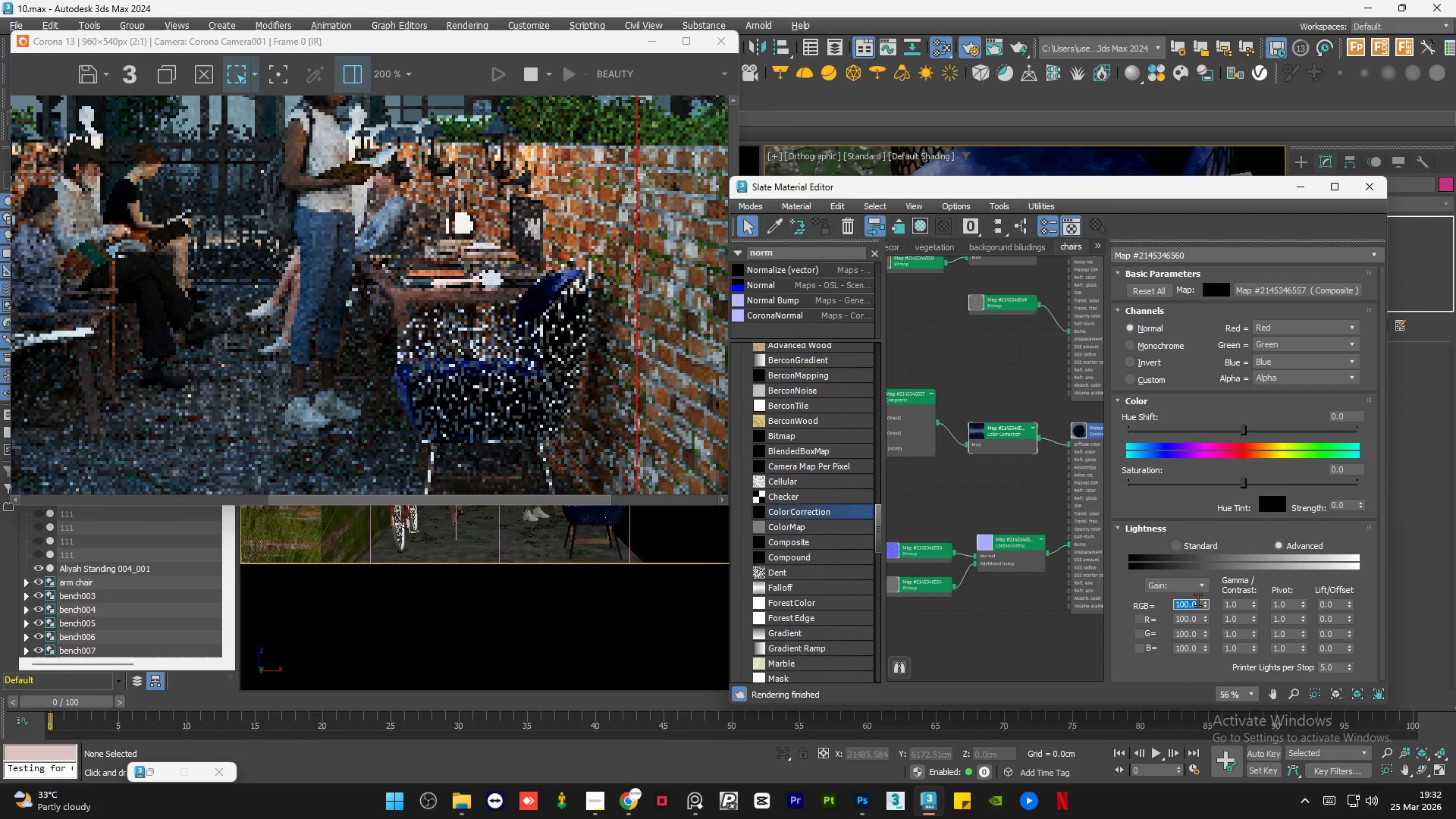 
key(Numpad2)
 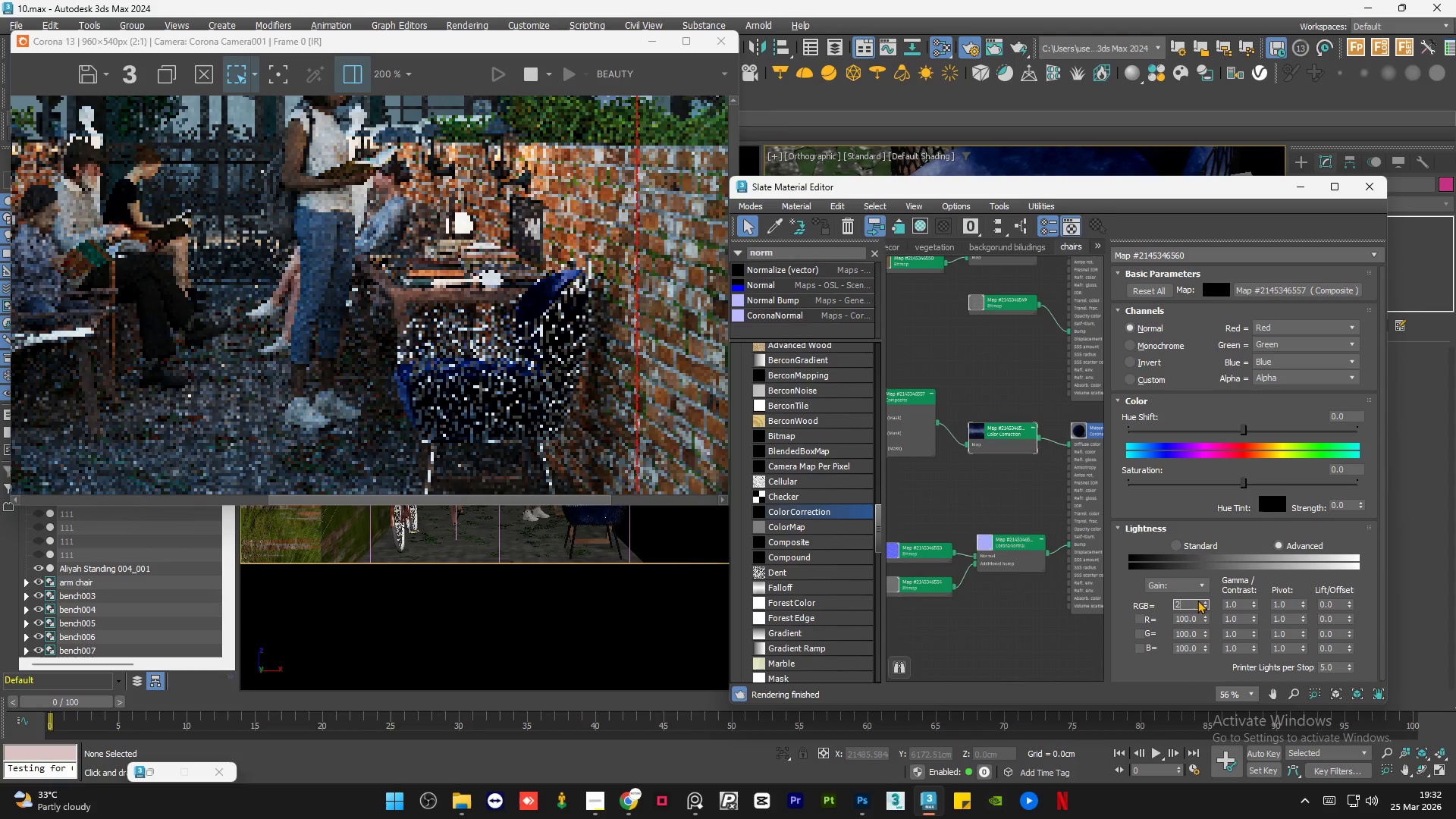 
key(Numpad0)
 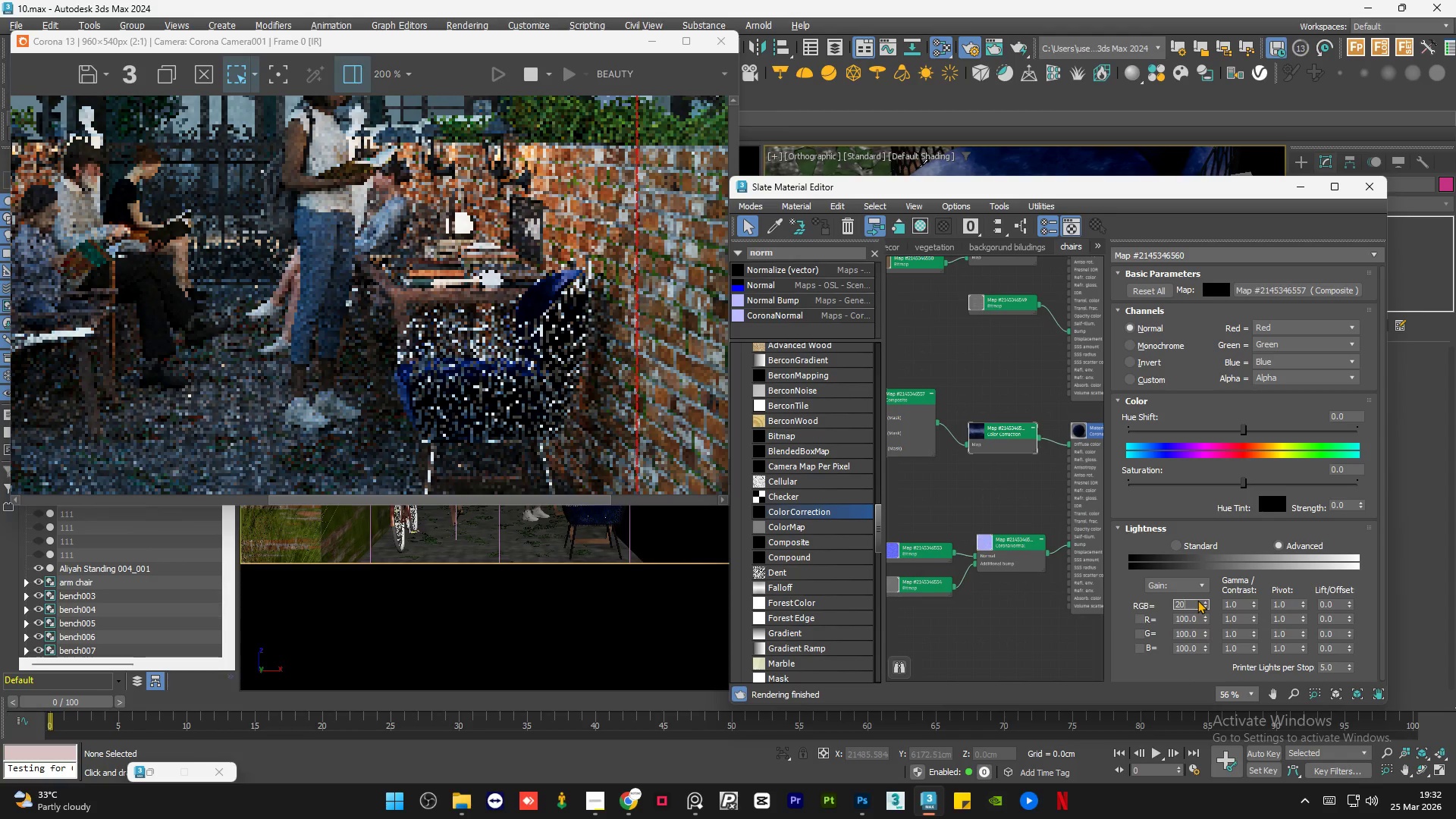 
key(Numpad0)
 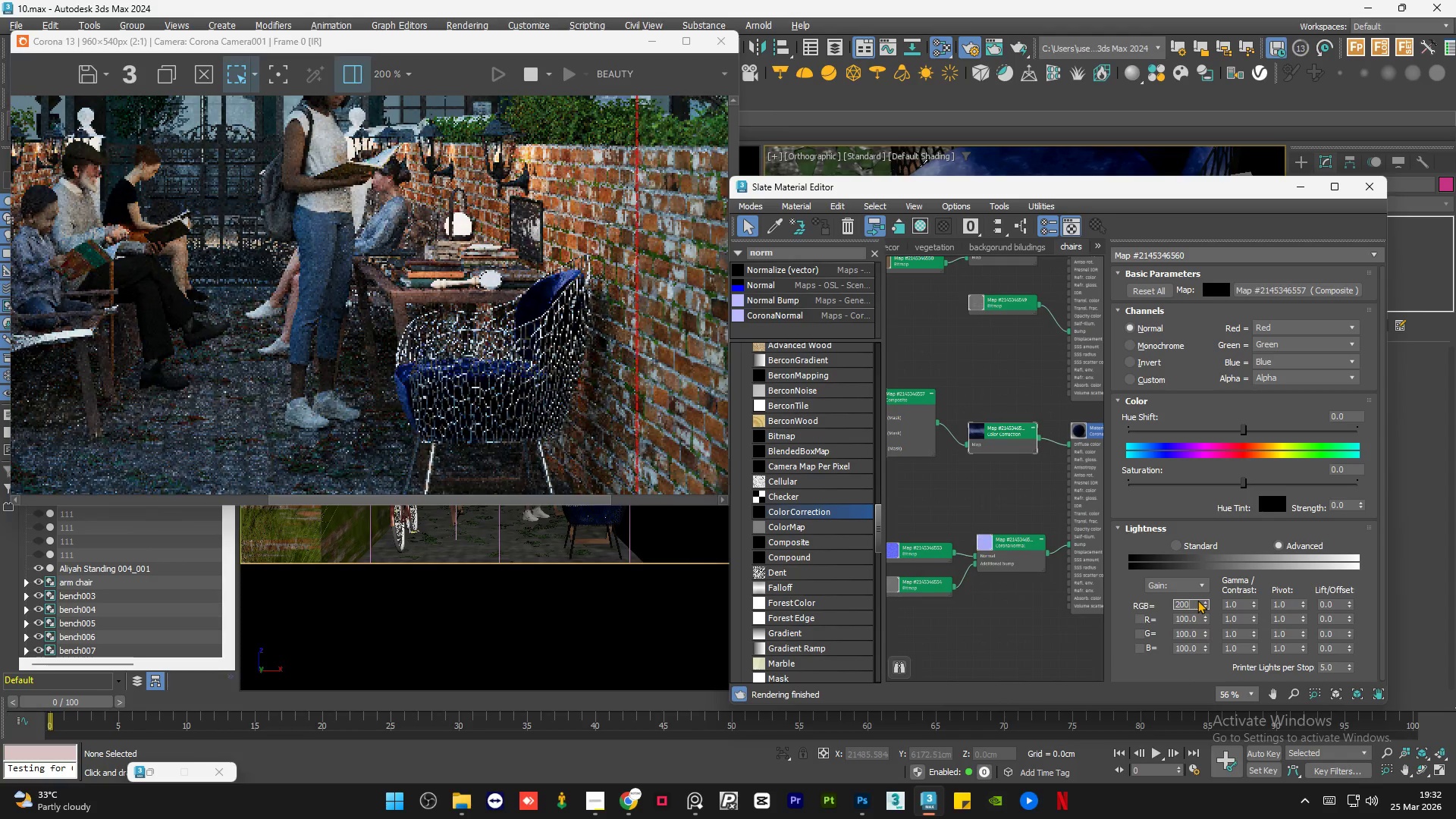 
key(NumpadEnter)
 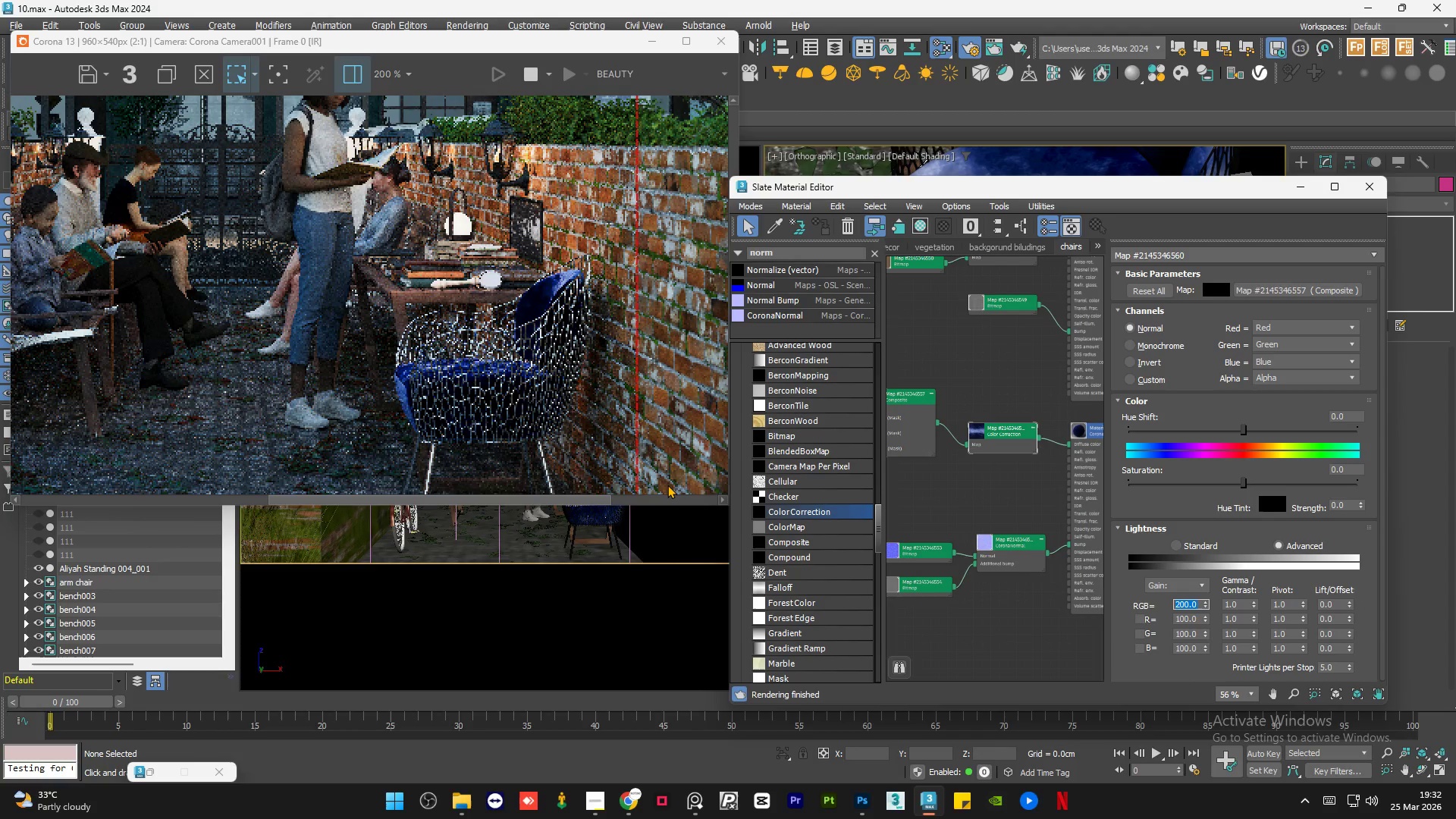 
scroll: coordinate [482, 441], scroll_direction: up, amount: 1.0
 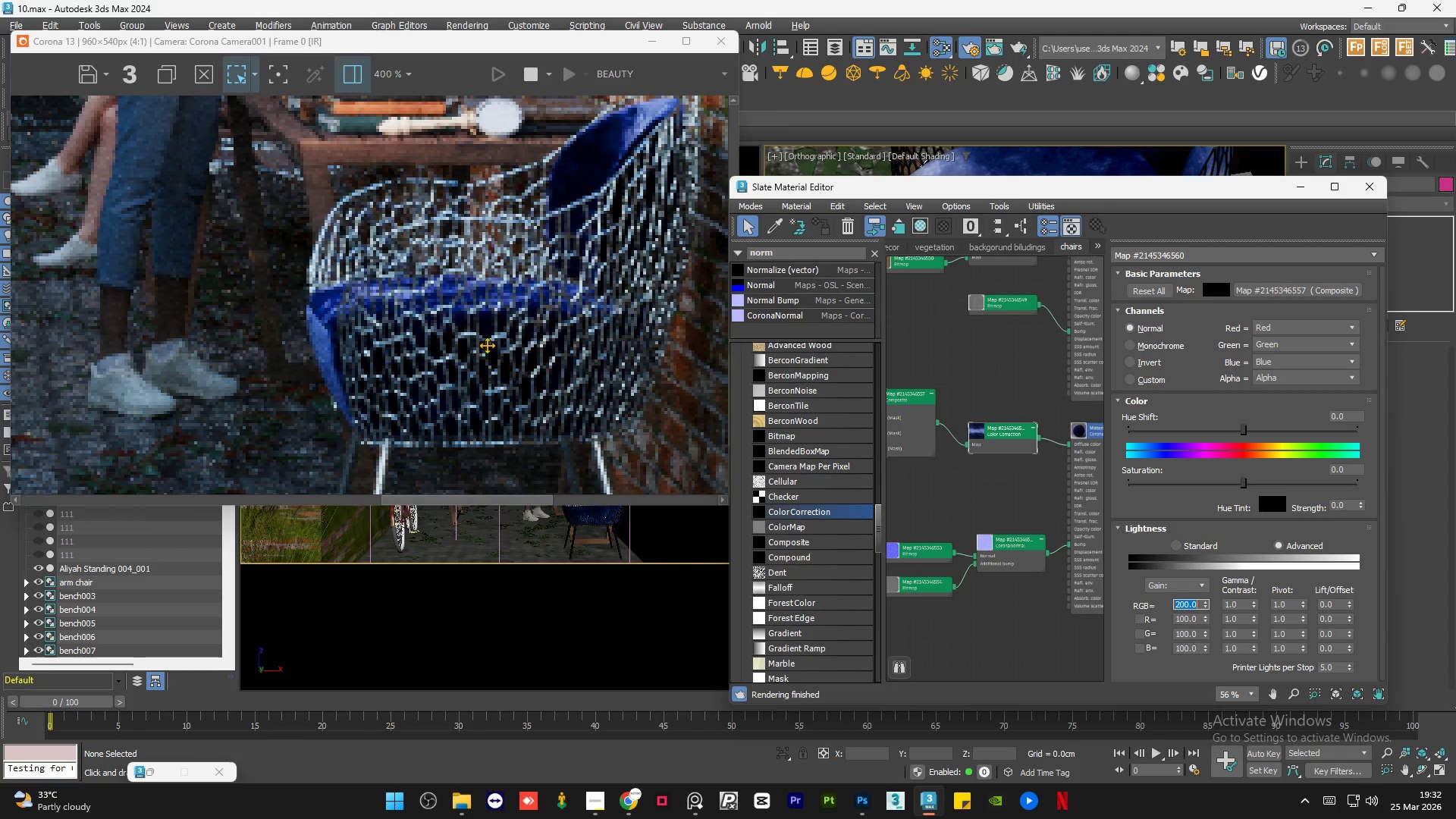 
scroll: coordinate [1034, 515], scroll_direction: down, amount: 5.0
 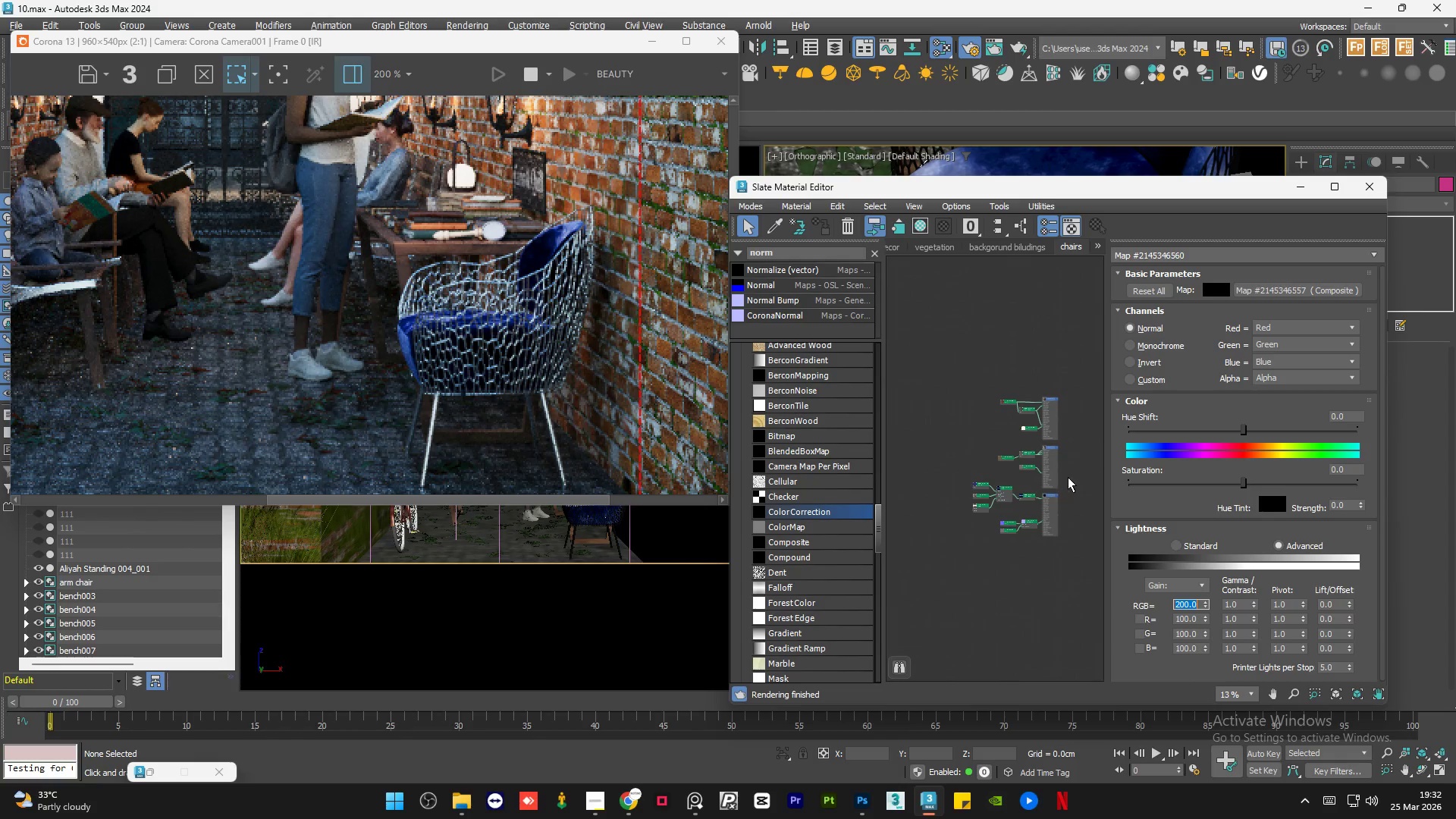 
left_click([1067, 443])
 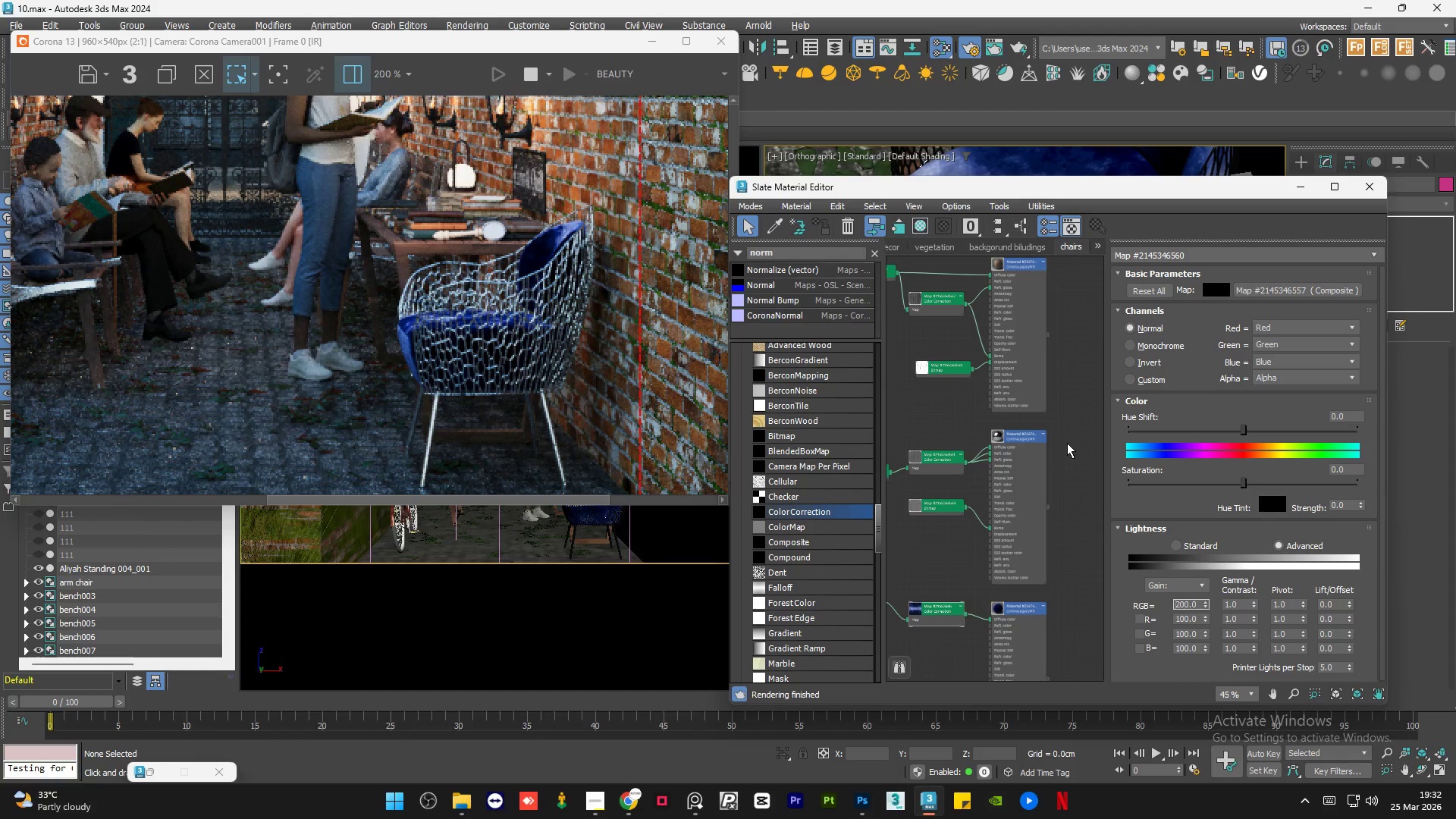 
scroll: coordinate [1058, 438], scroll_direction: up, amount: 3.0
 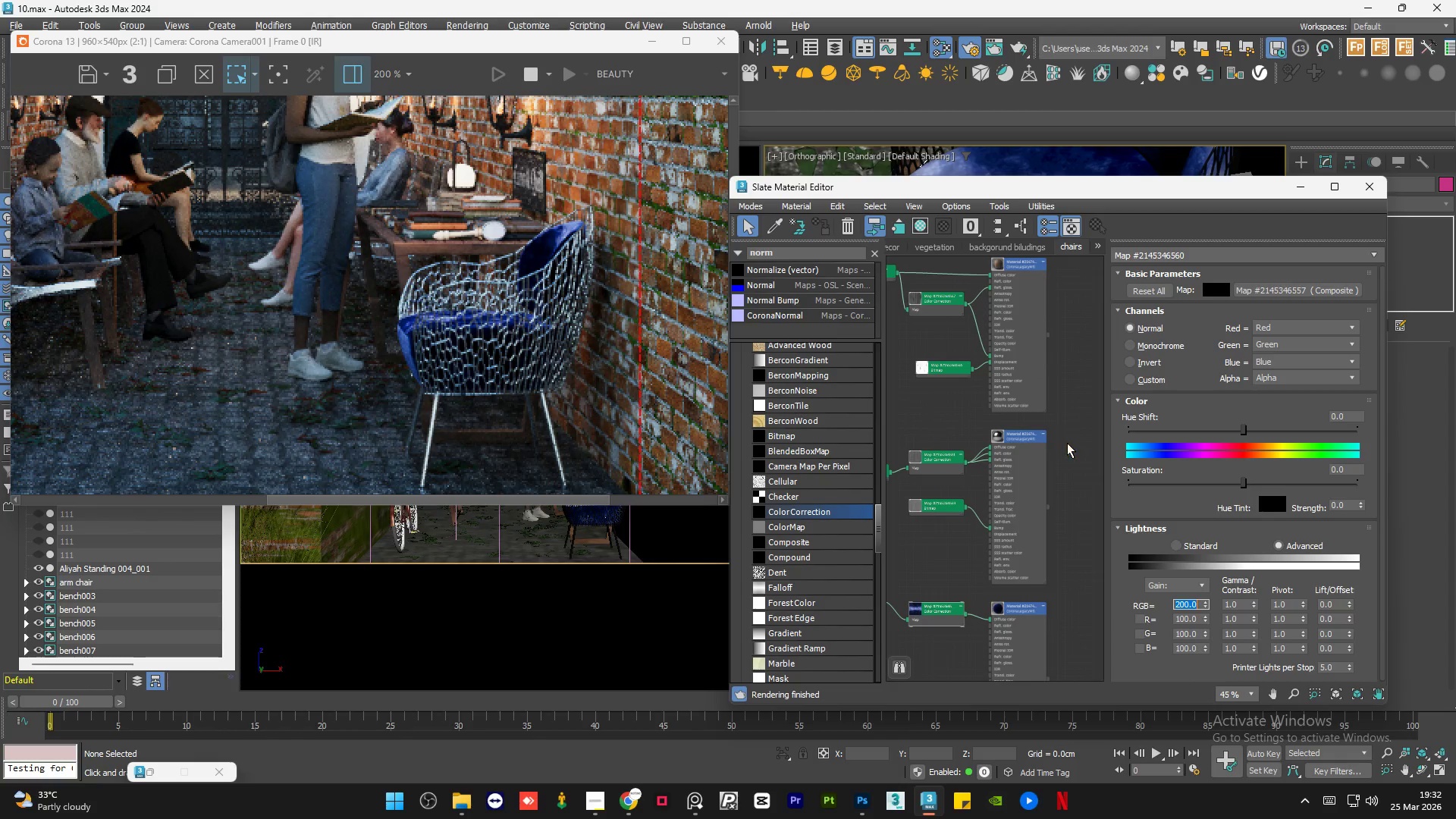 
double_click([1067, 443])
 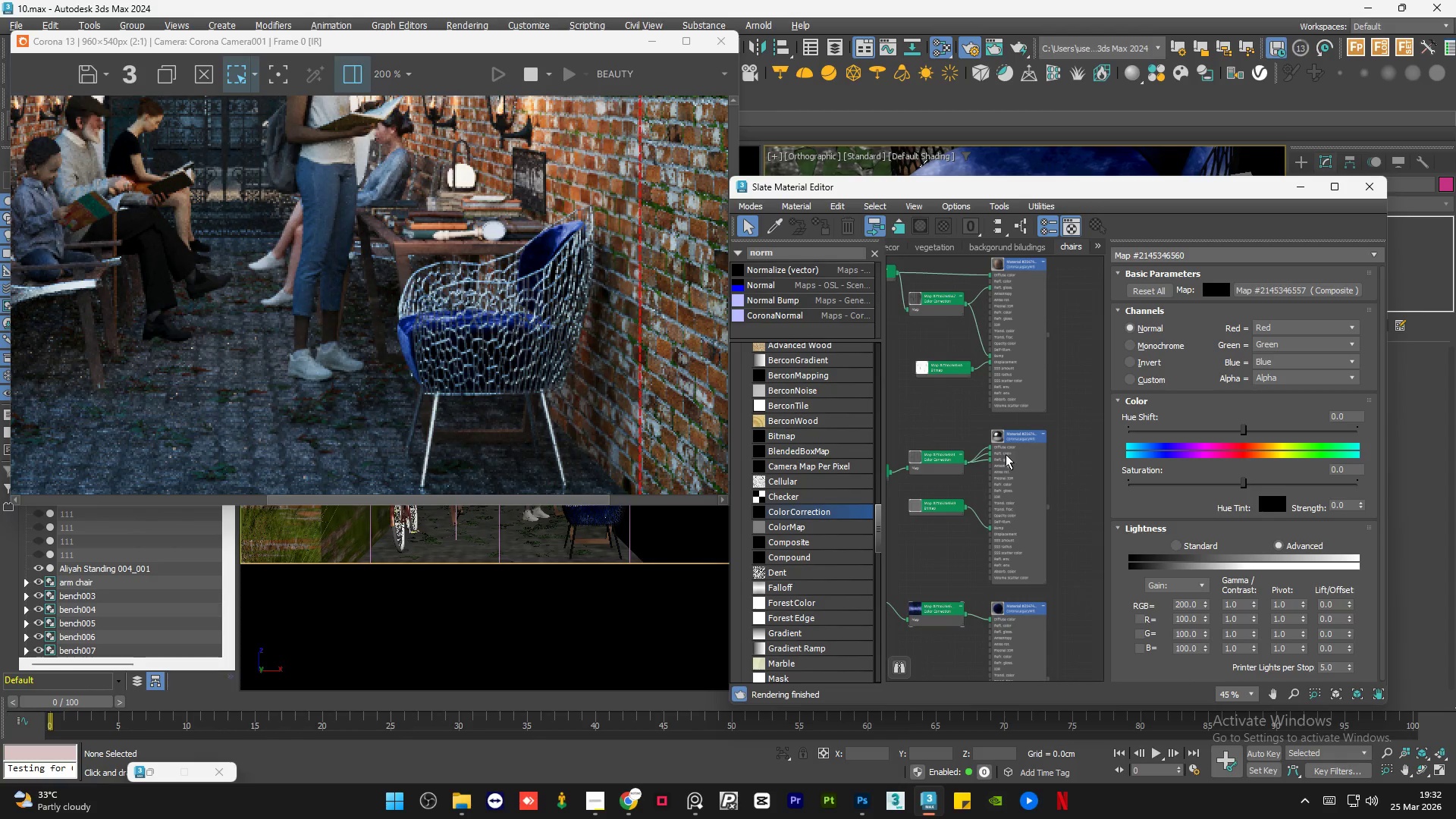 
scroll: coordinate [990, 454], scroll_direction: up, amount: 6.0
 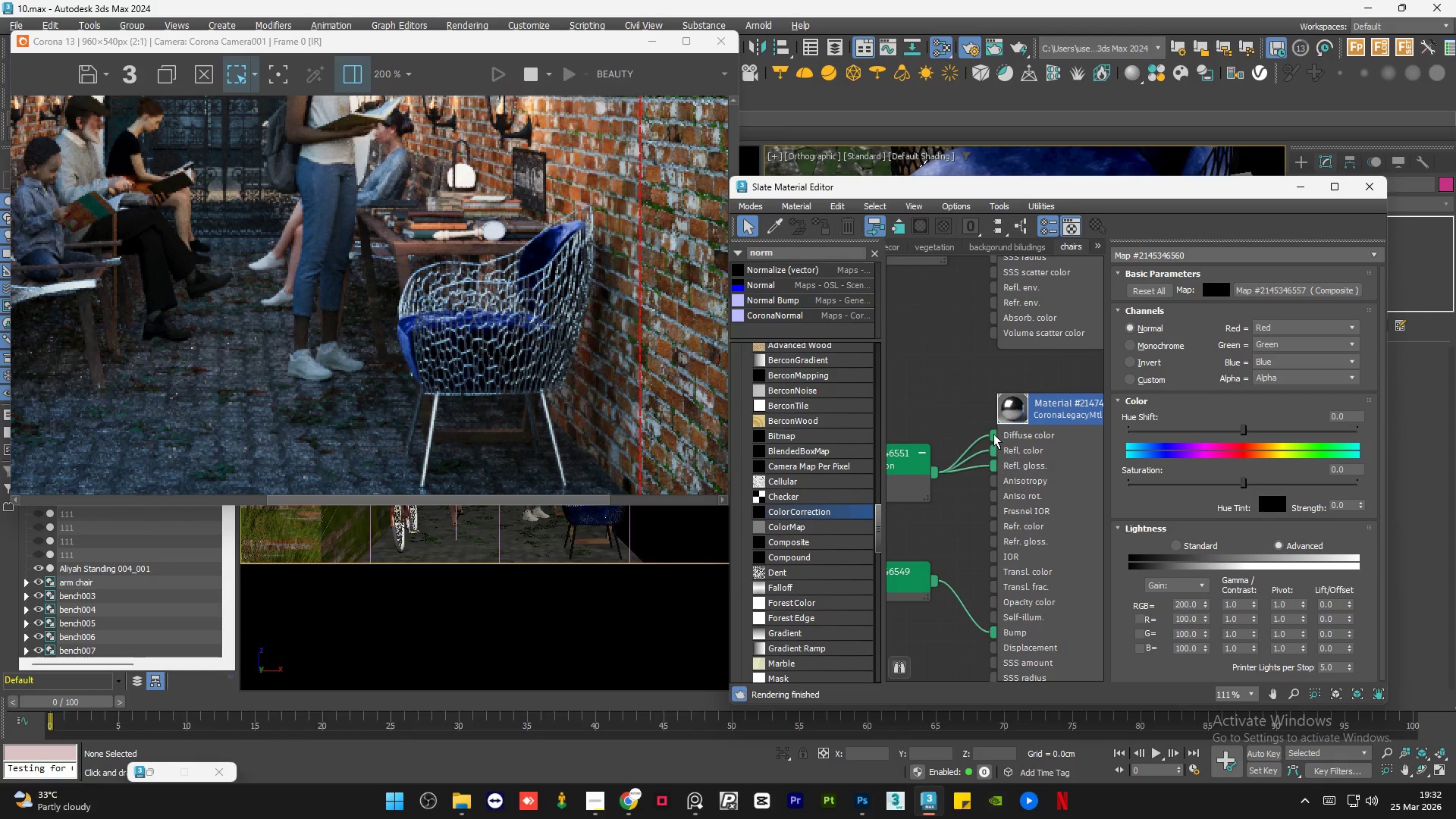 
left_click_drag(start_coordinate=[993, 432], to_coordinate=[980, 433])
 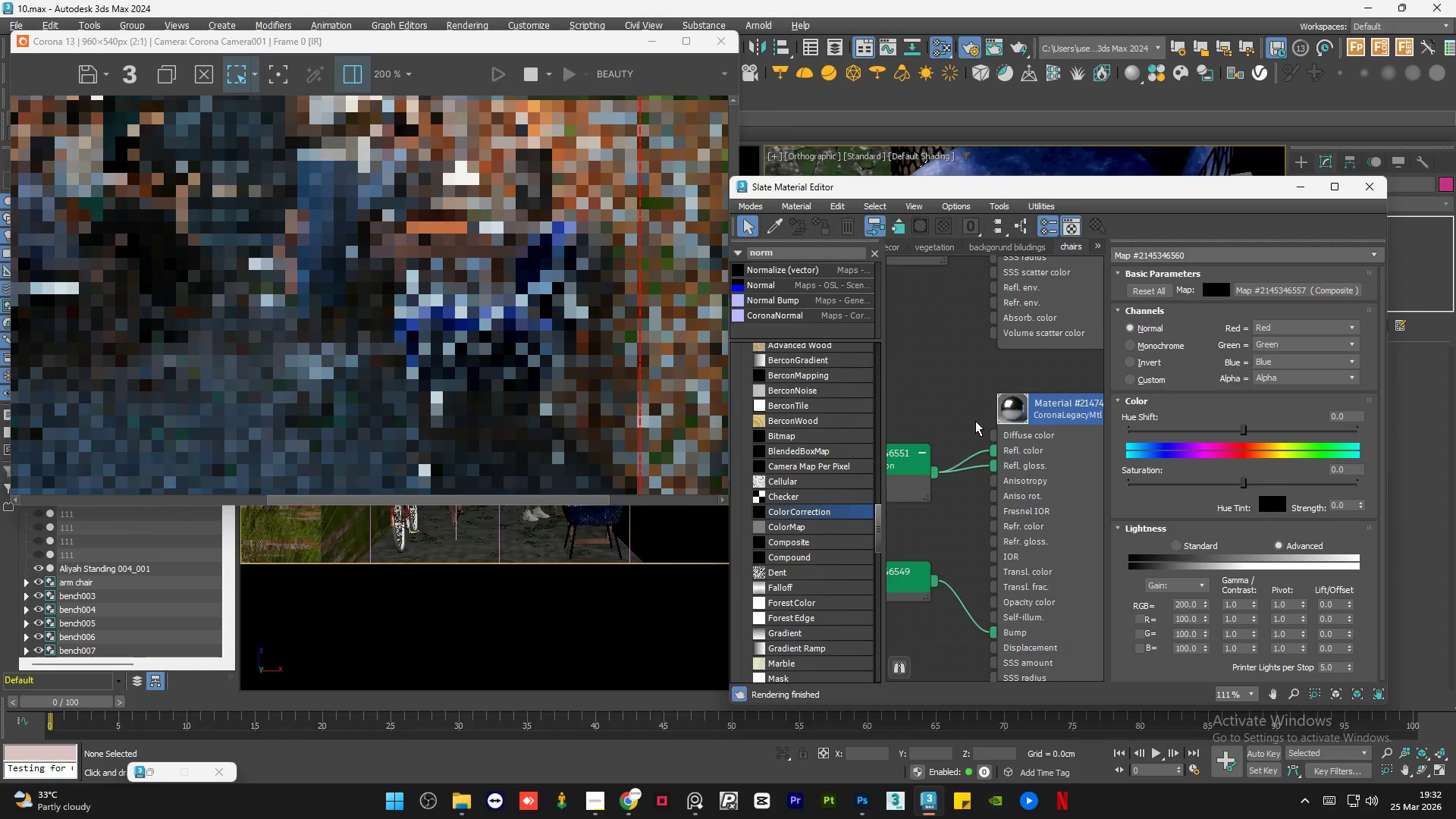 
double_click([975, 421])
 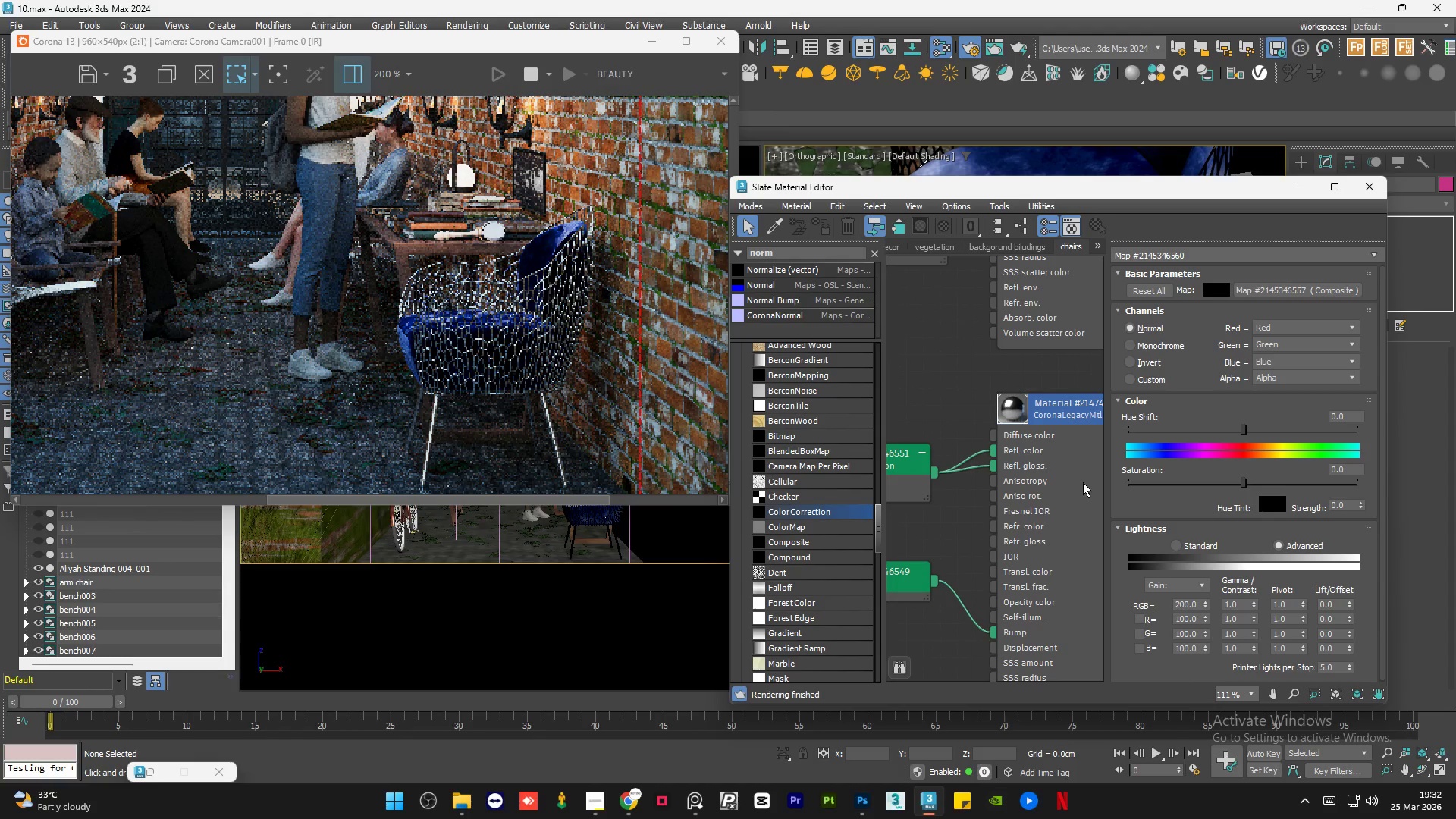 
double_click([1061, 479])
 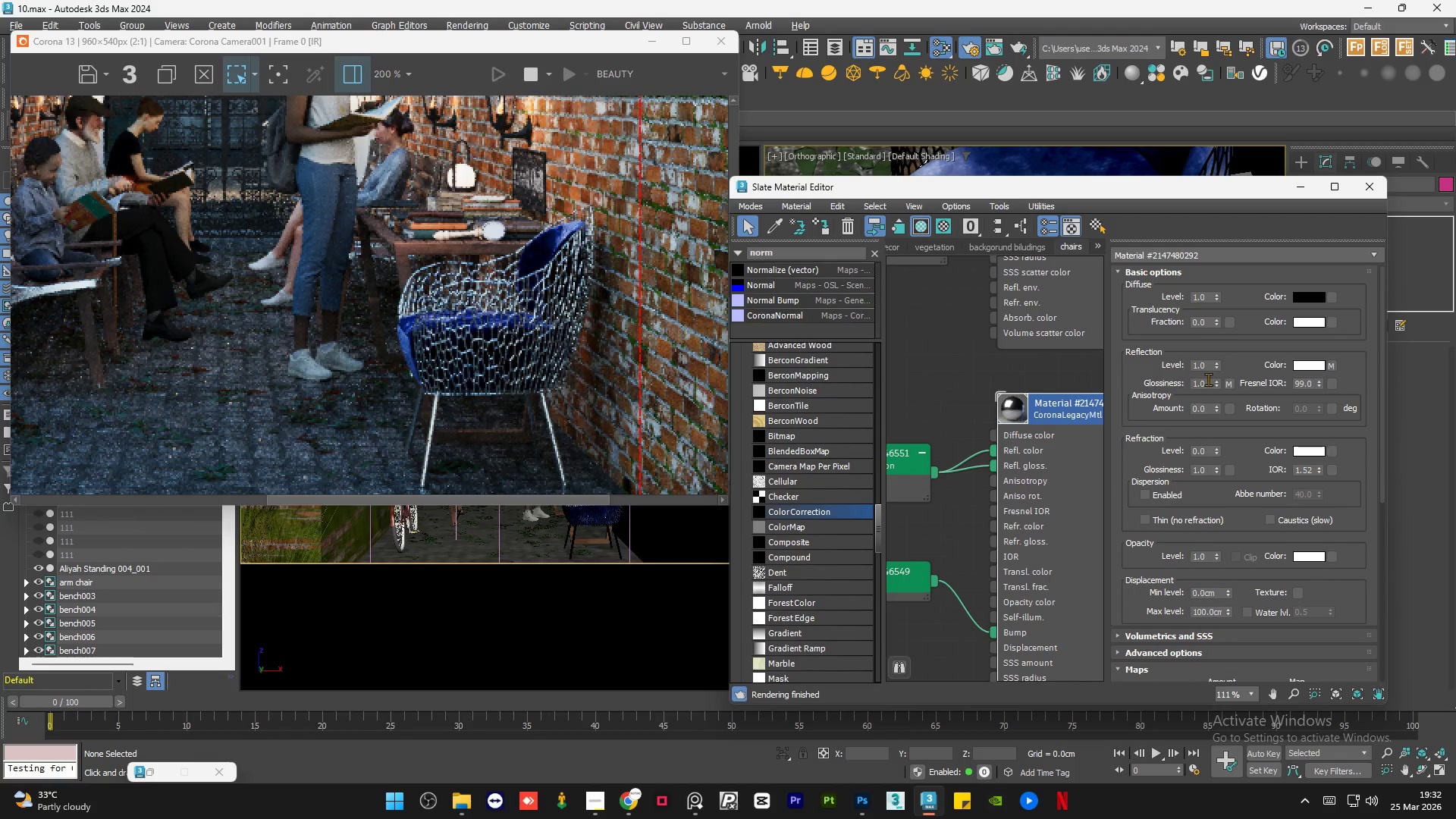 
scroll: coordinate [1055, 397], scroll_direction: none, amount: 0.0
 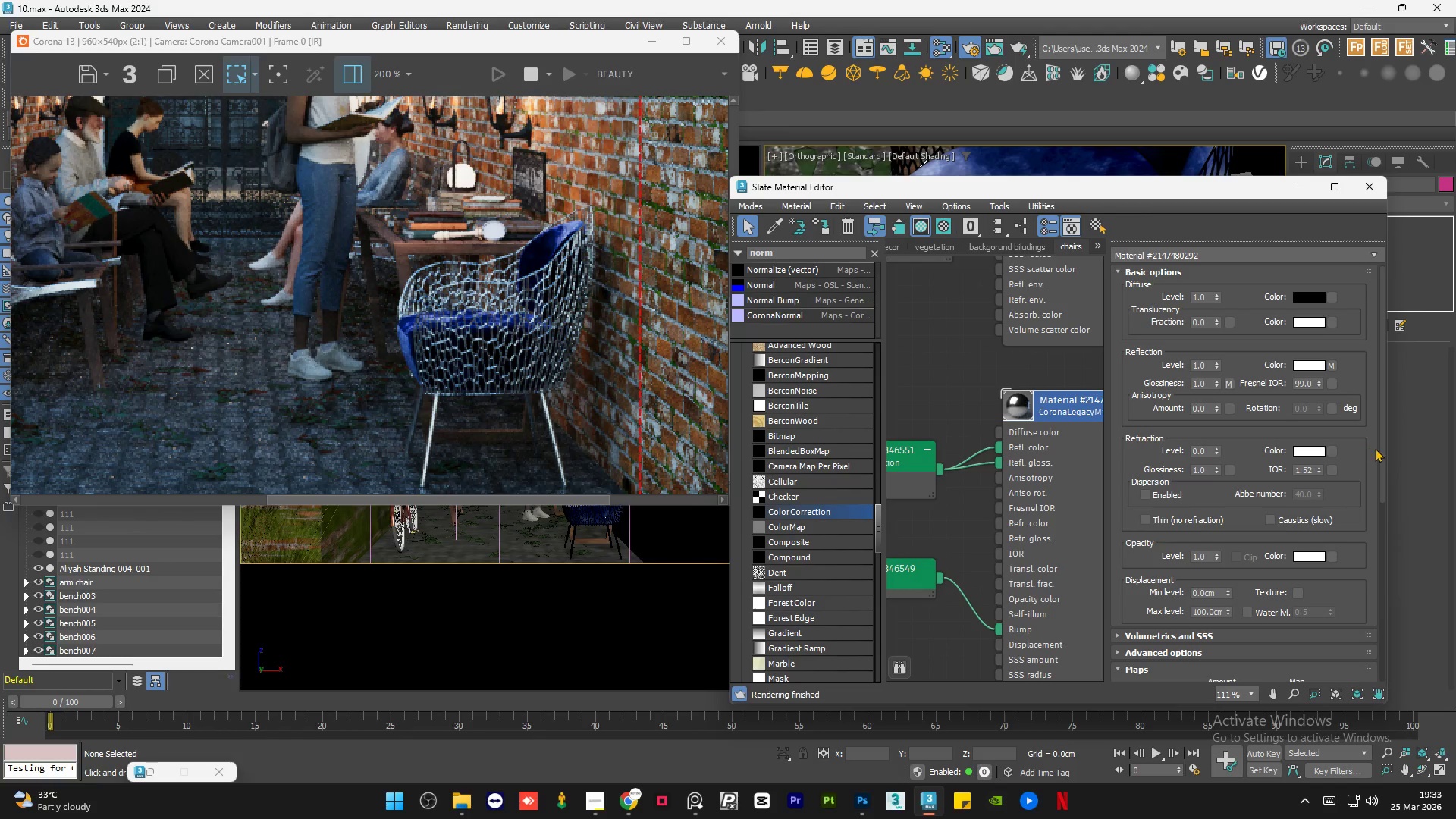 
left_click_drag(start_coordinate=[1380, 448], to_coordinate=[1398, 613])
 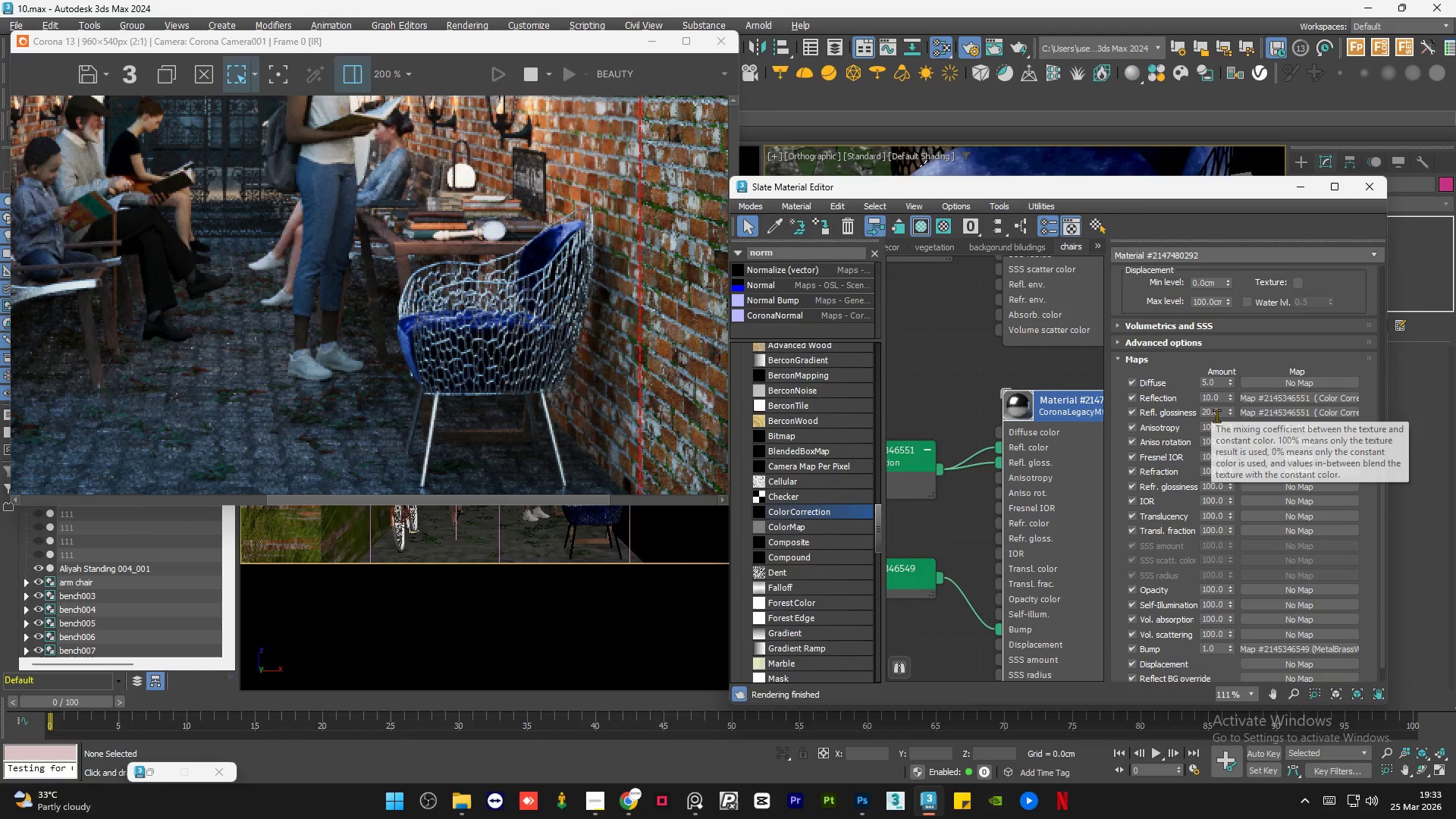 
double_click([1216, 416])
 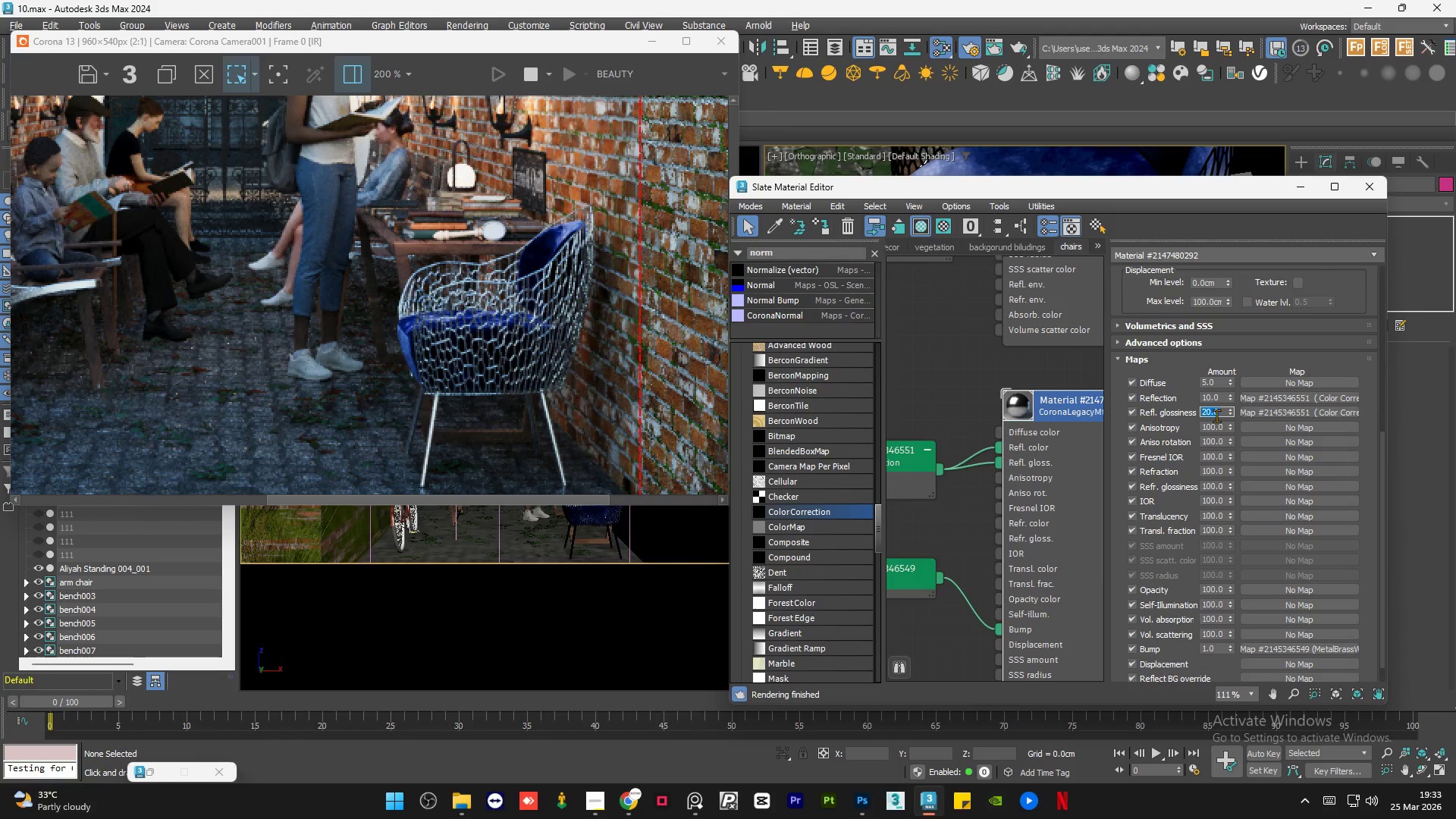 
key(Numpad1)
 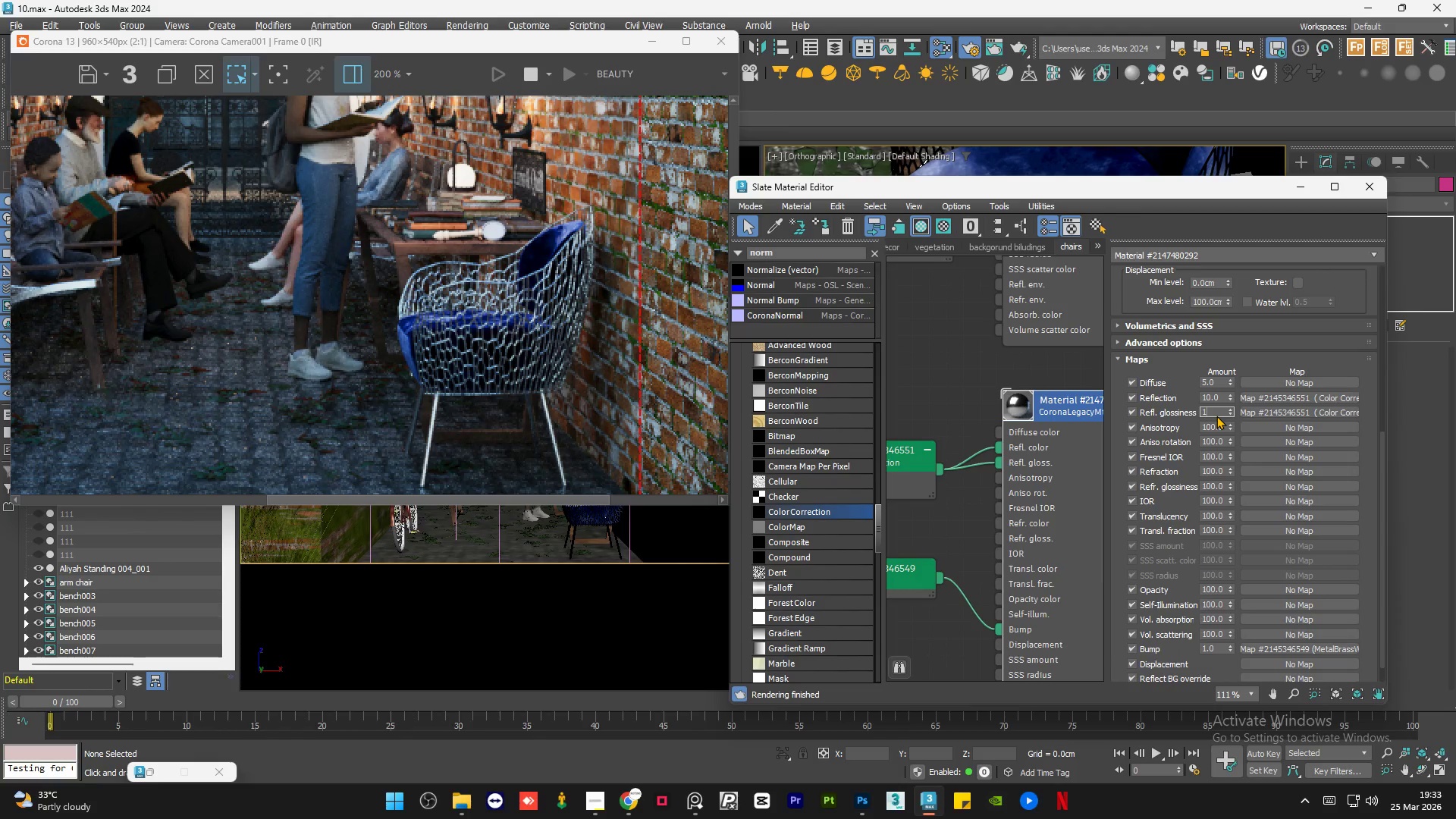 
key(Numpad0)
 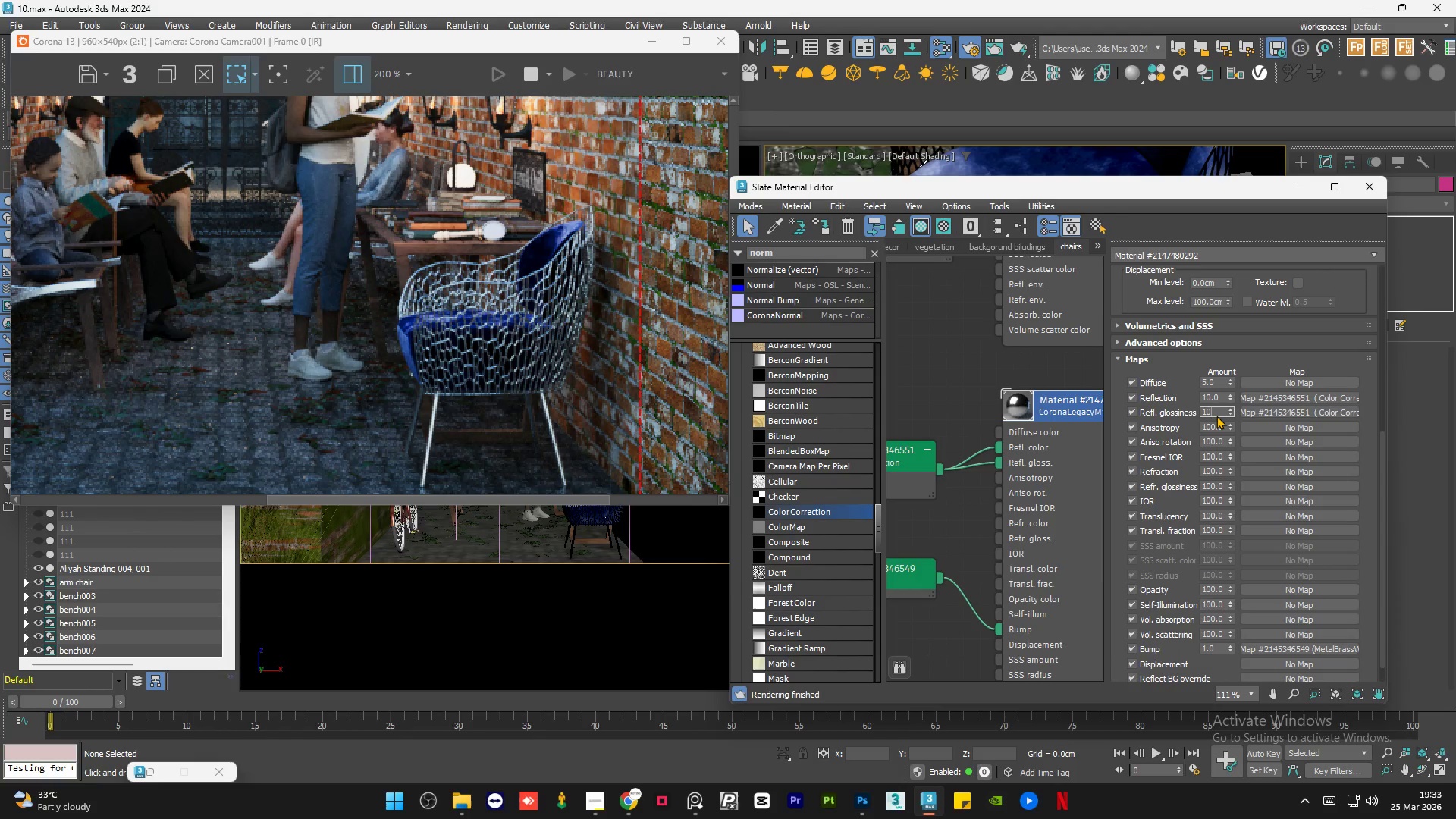 
key(Numpad0)
 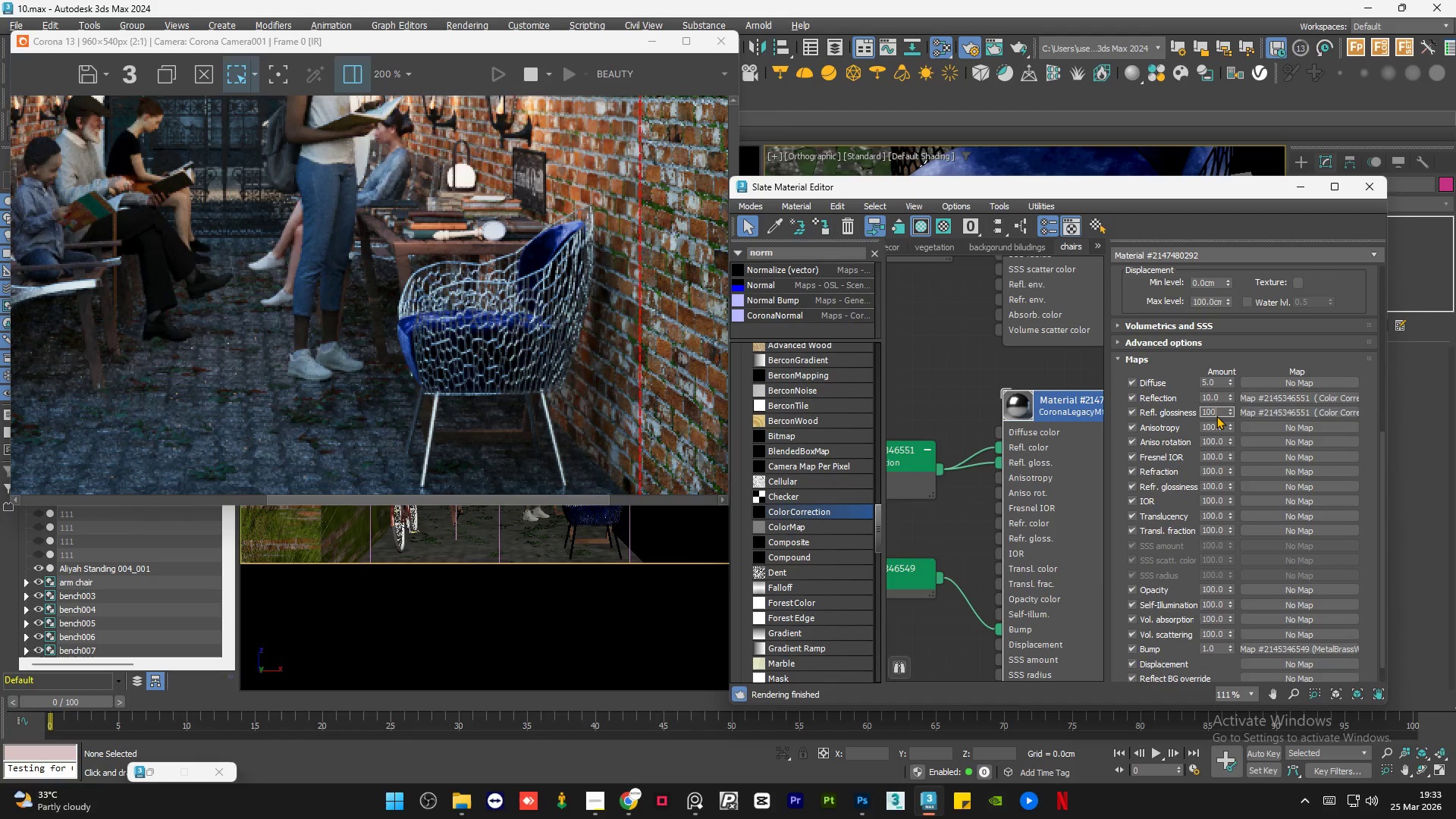 
key(NumpadEnter)
 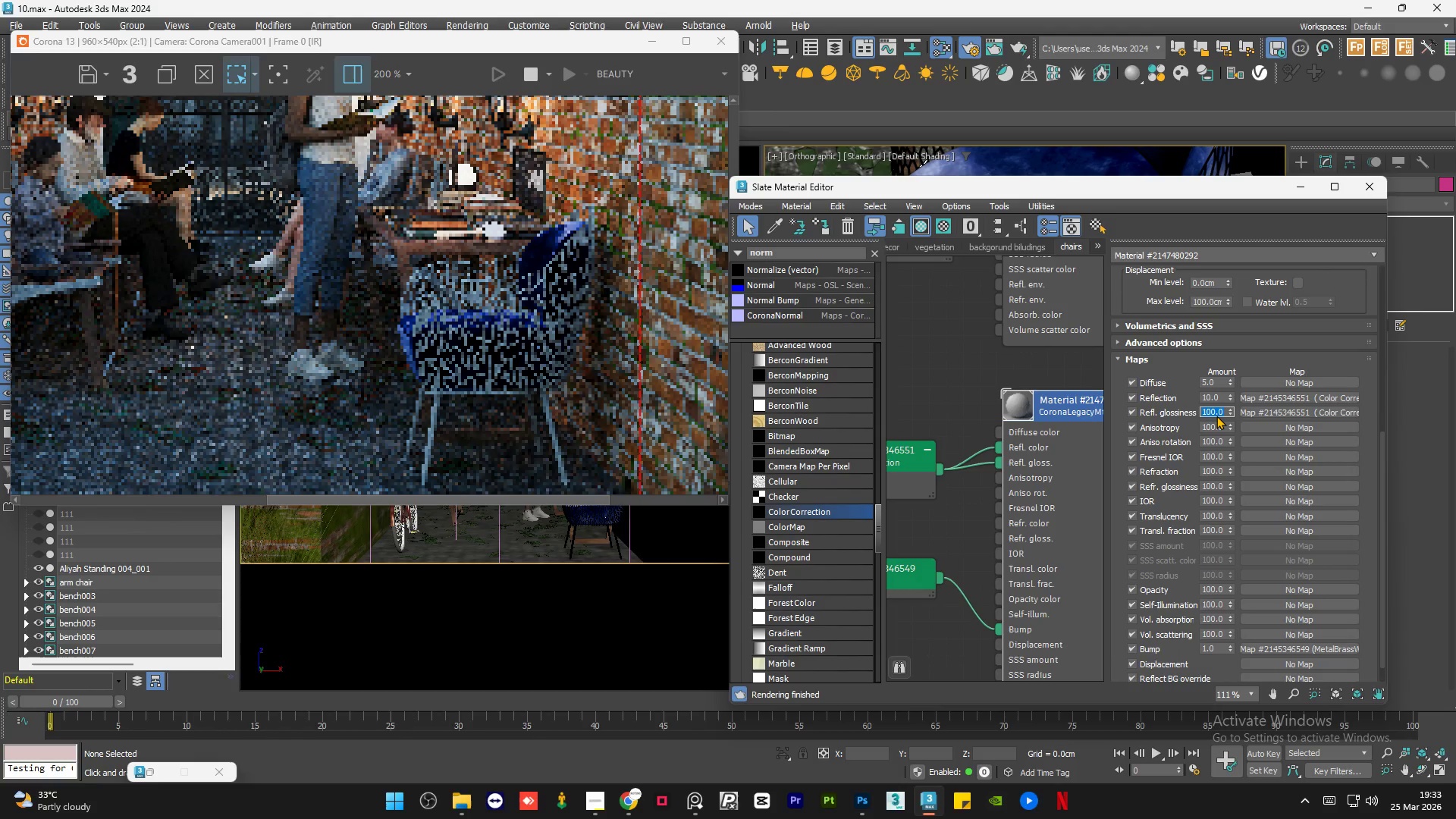 
key(Numpad2)
 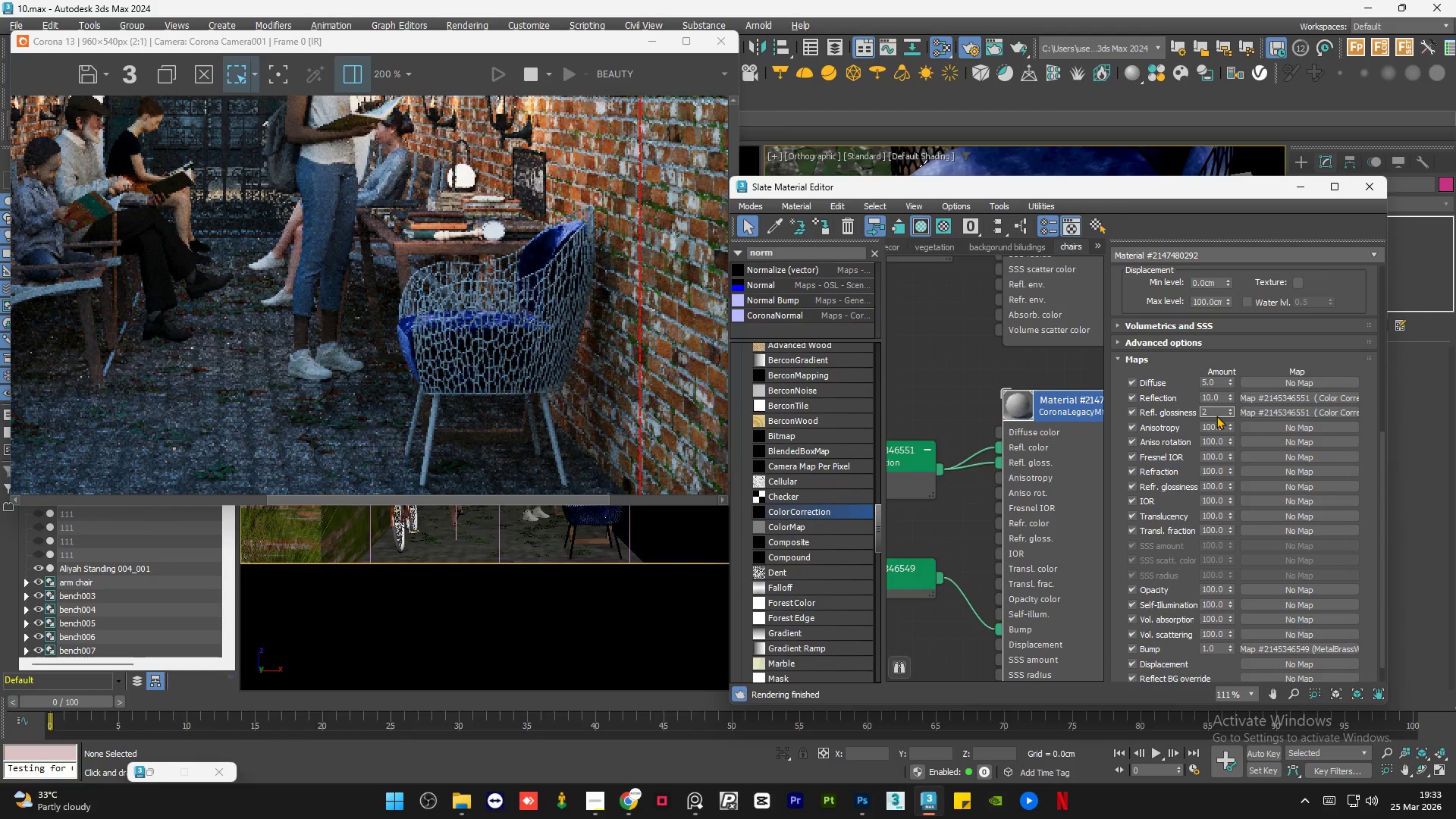 
key(Backspace)
 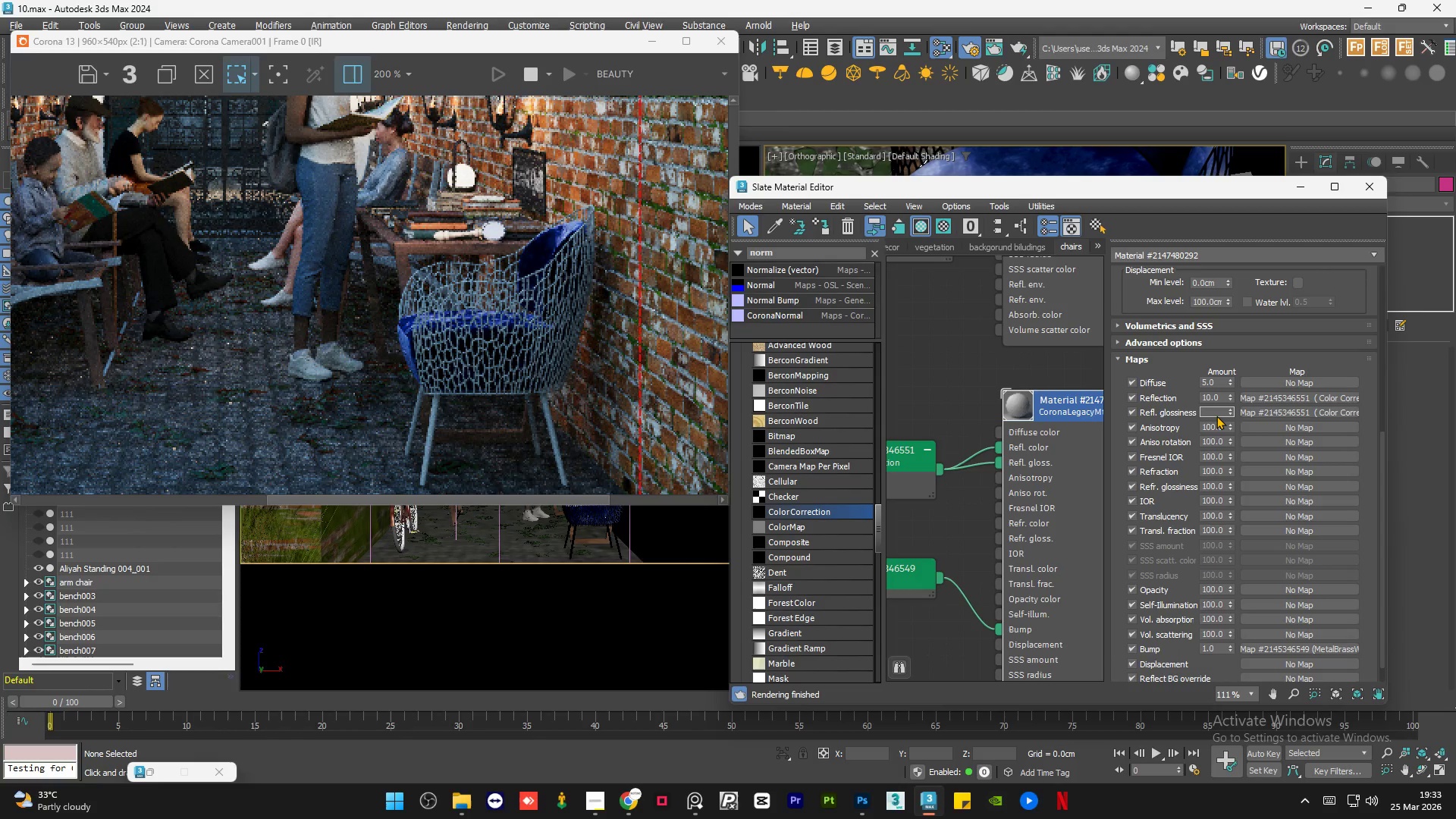 
key(Backspace)
 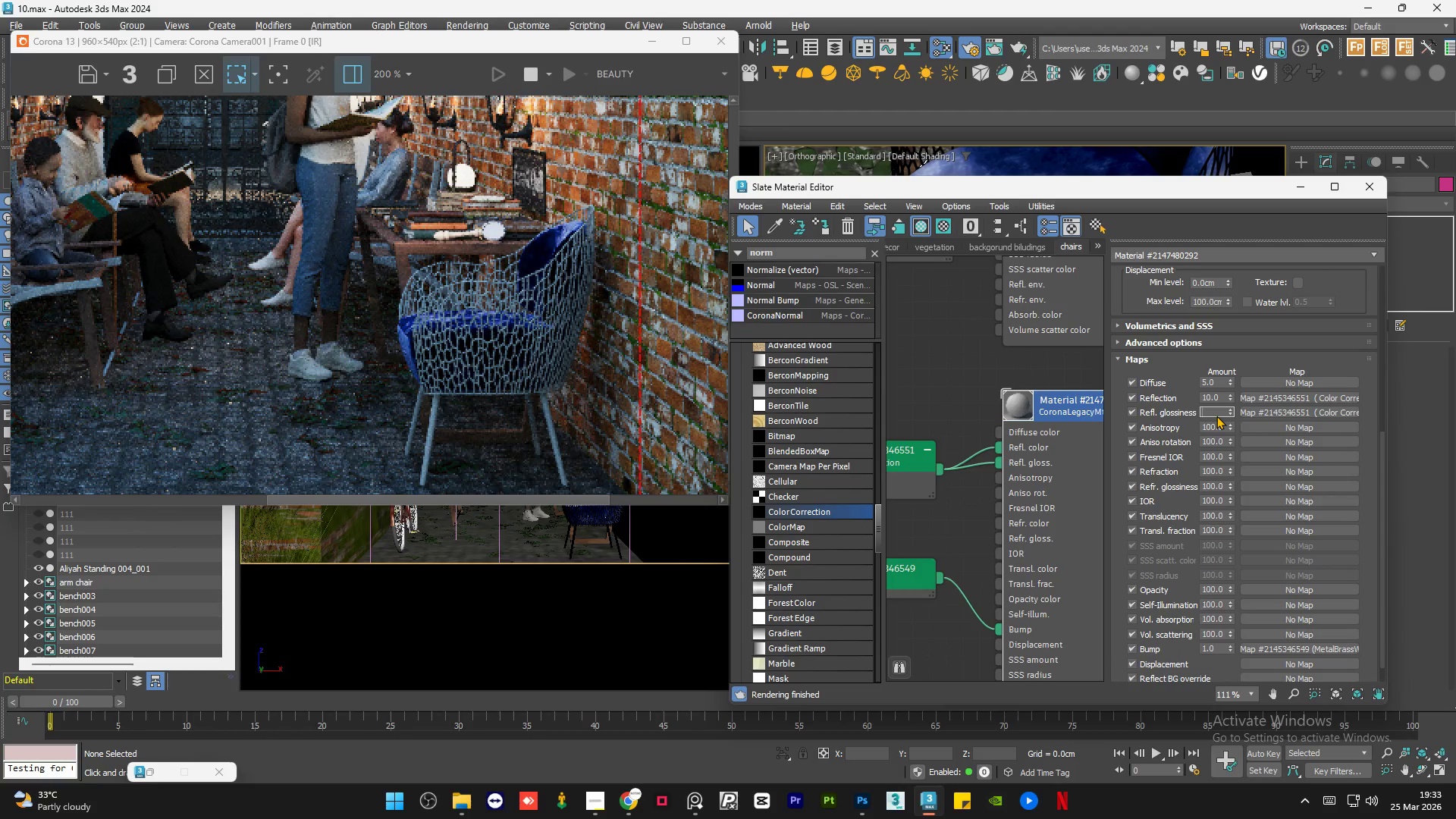 
key(Backspace)
 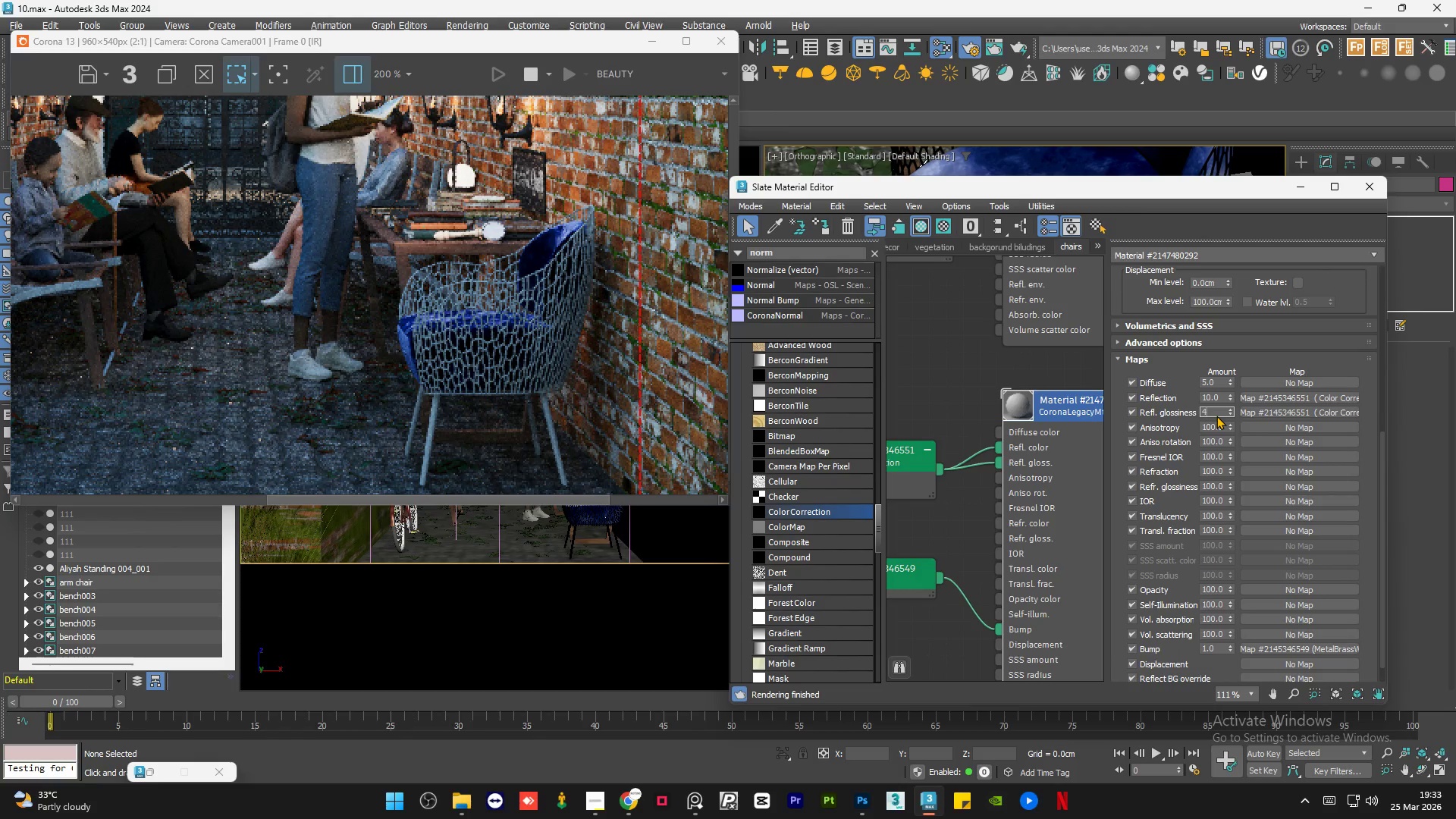 
key(Numpad4)
 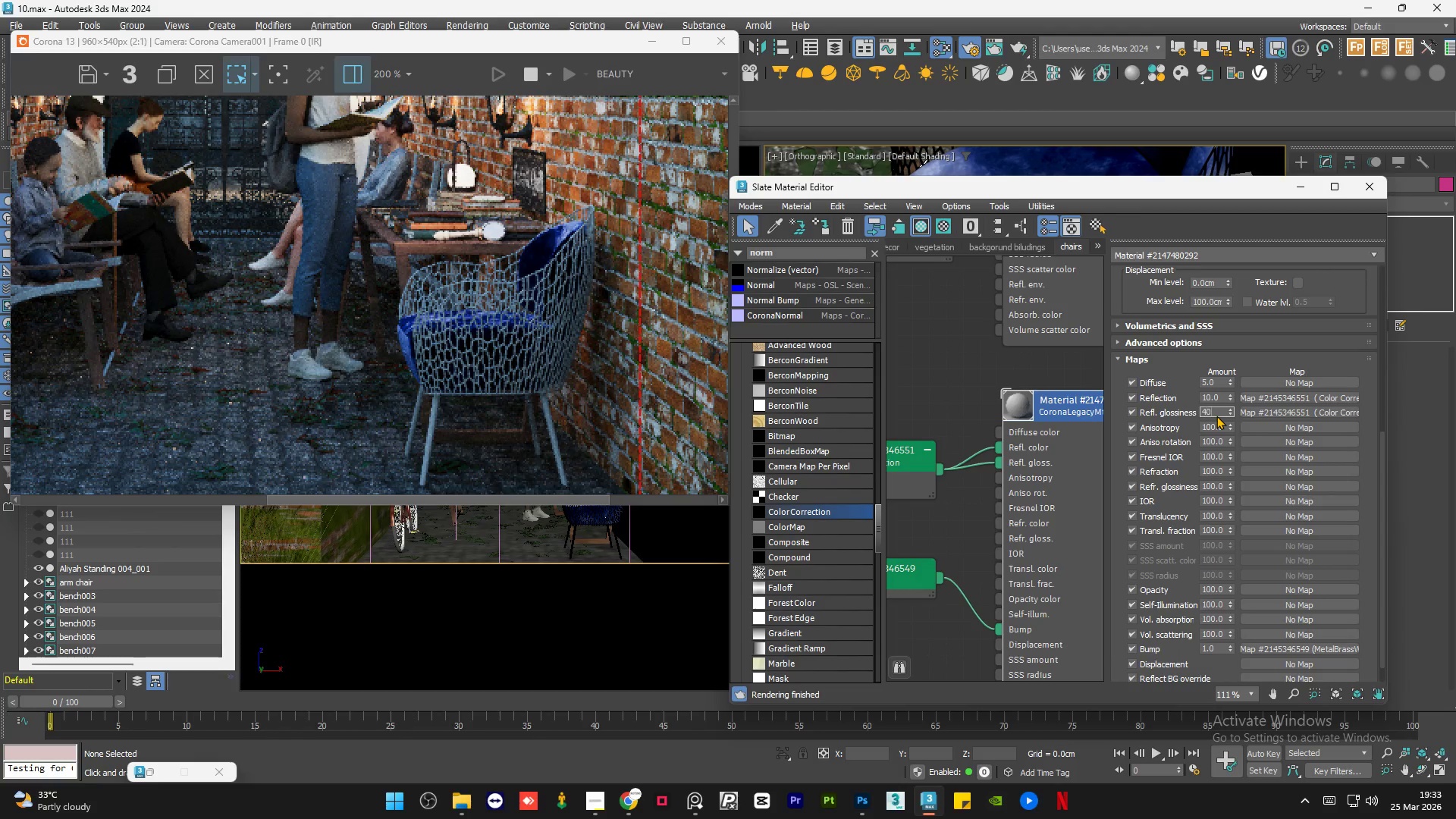 
key(Numpad0)
 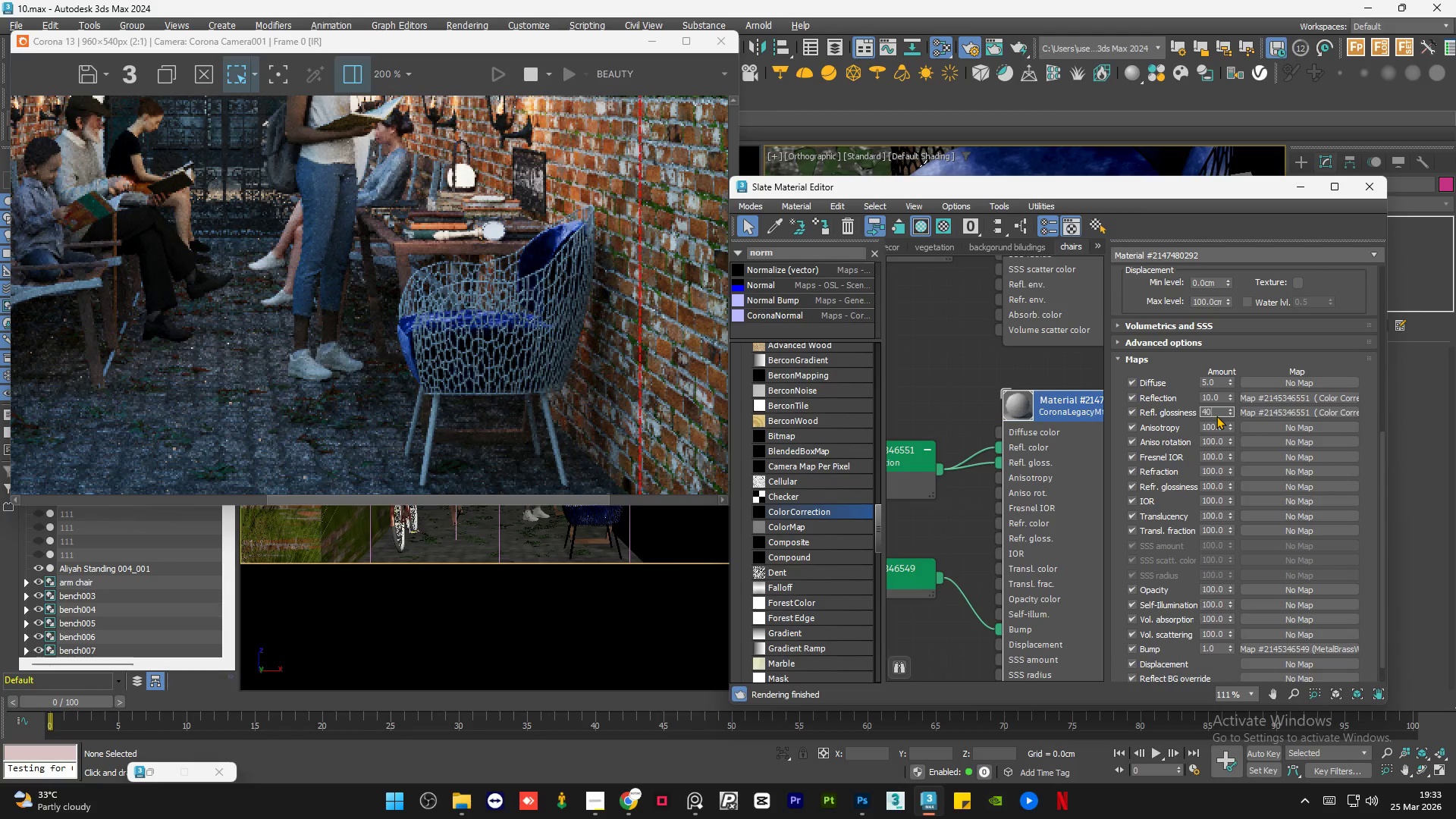 
key(NumpadDecimal)
 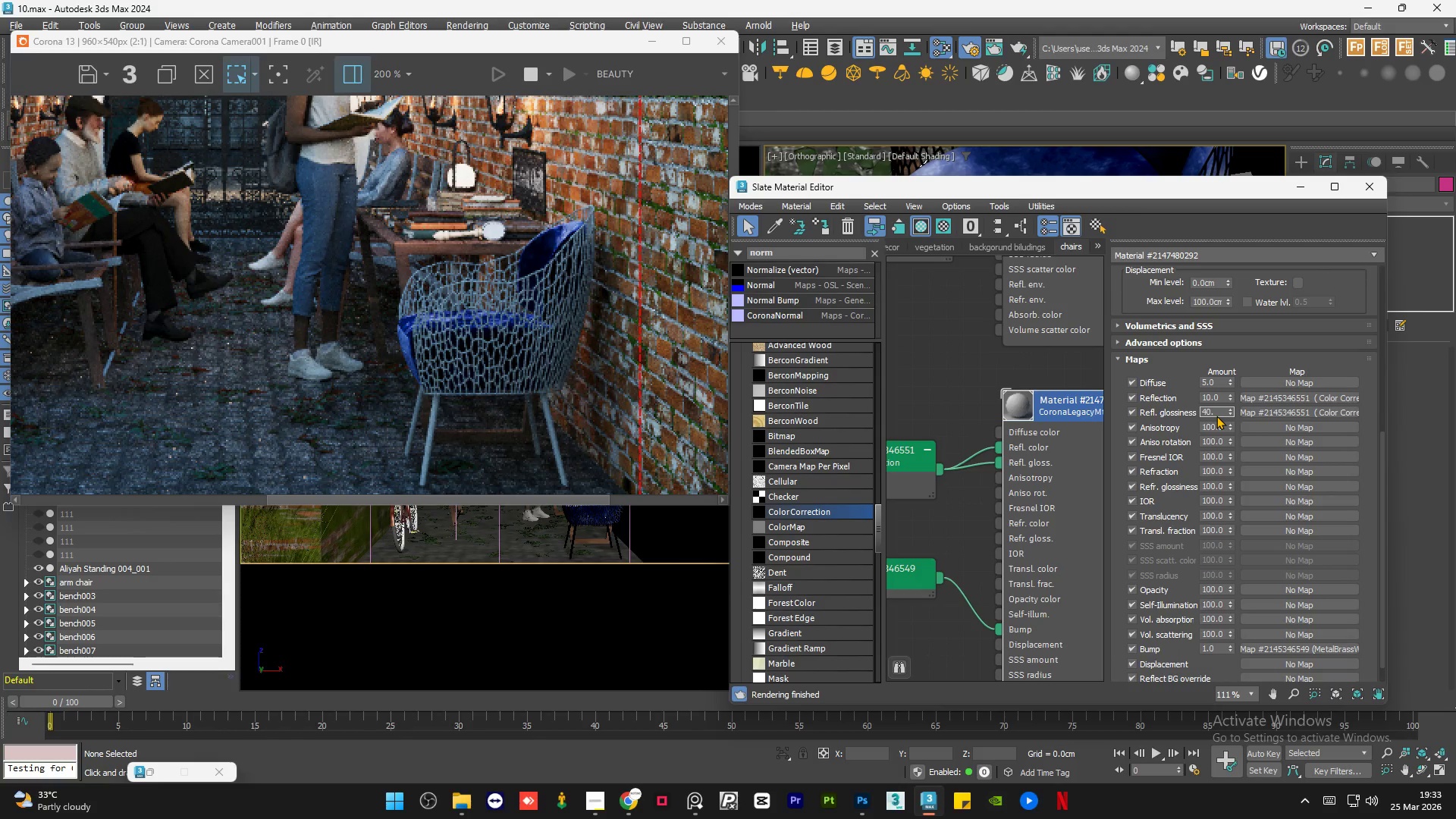 
key(NumpadEnter)
 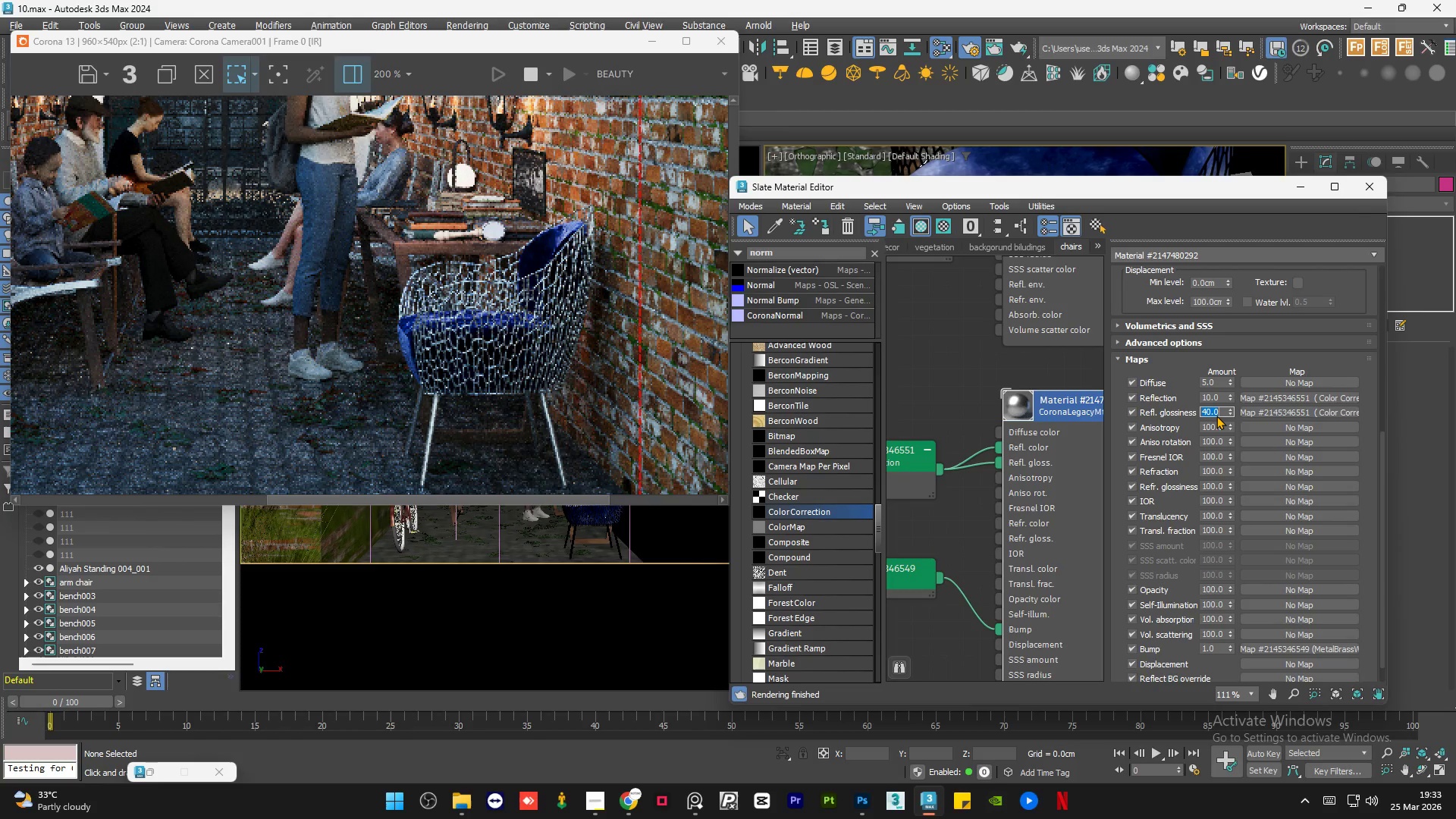 
double_click([911, 395])
 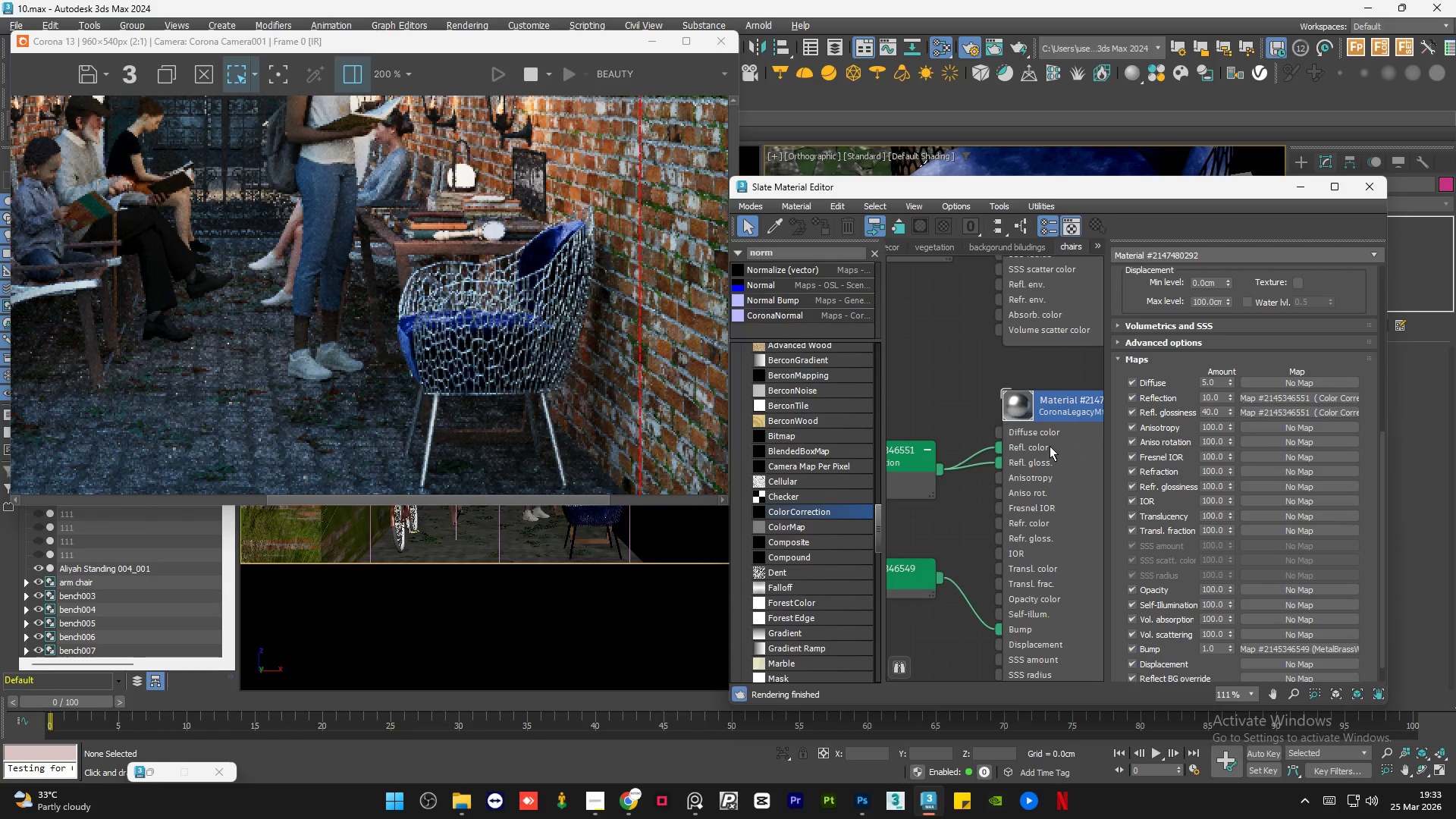 
triple_click([1050, 446])
 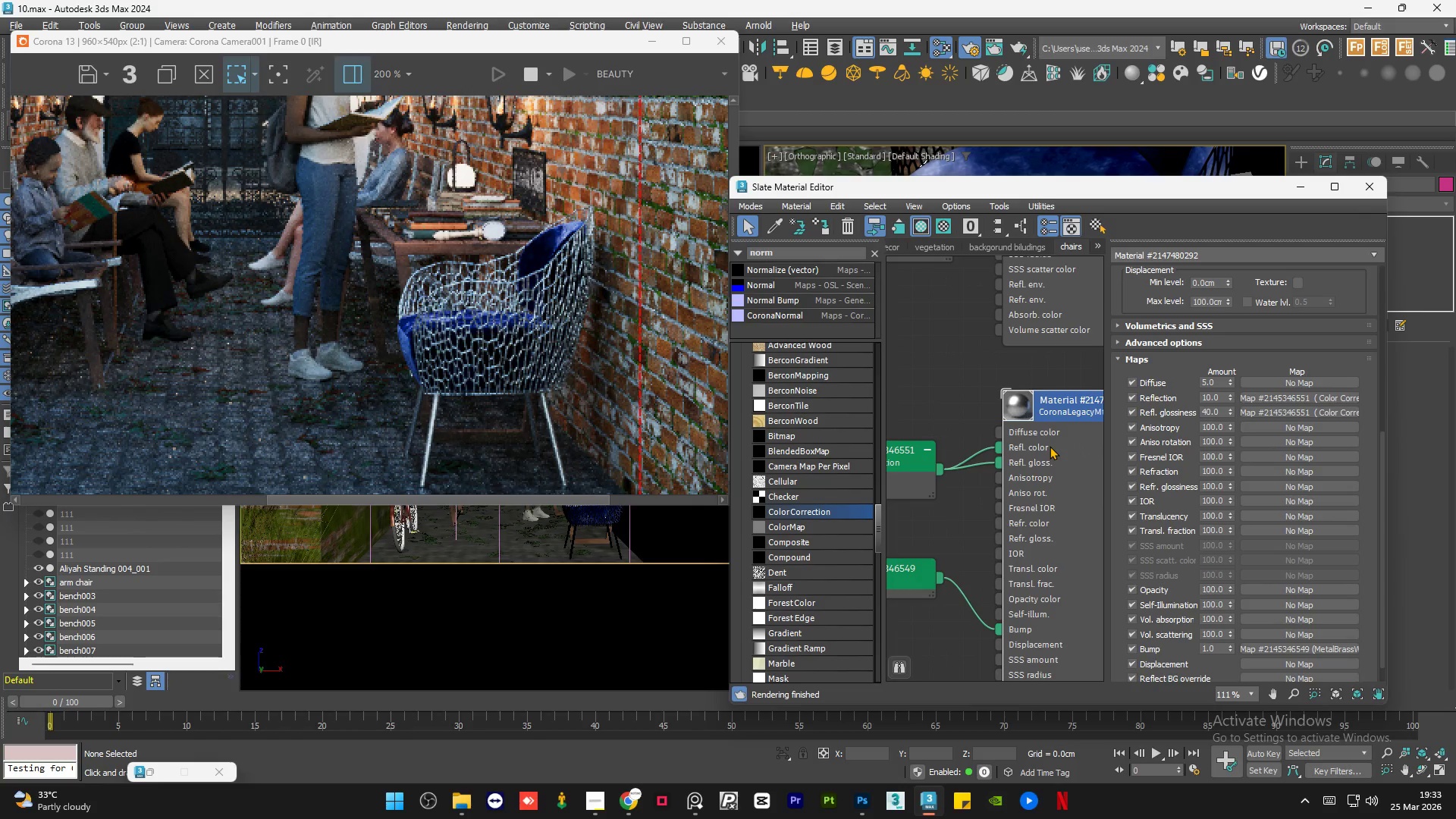 
scroll: coordinate [1021, 450], scroll_direction: up, amount: 1.0
 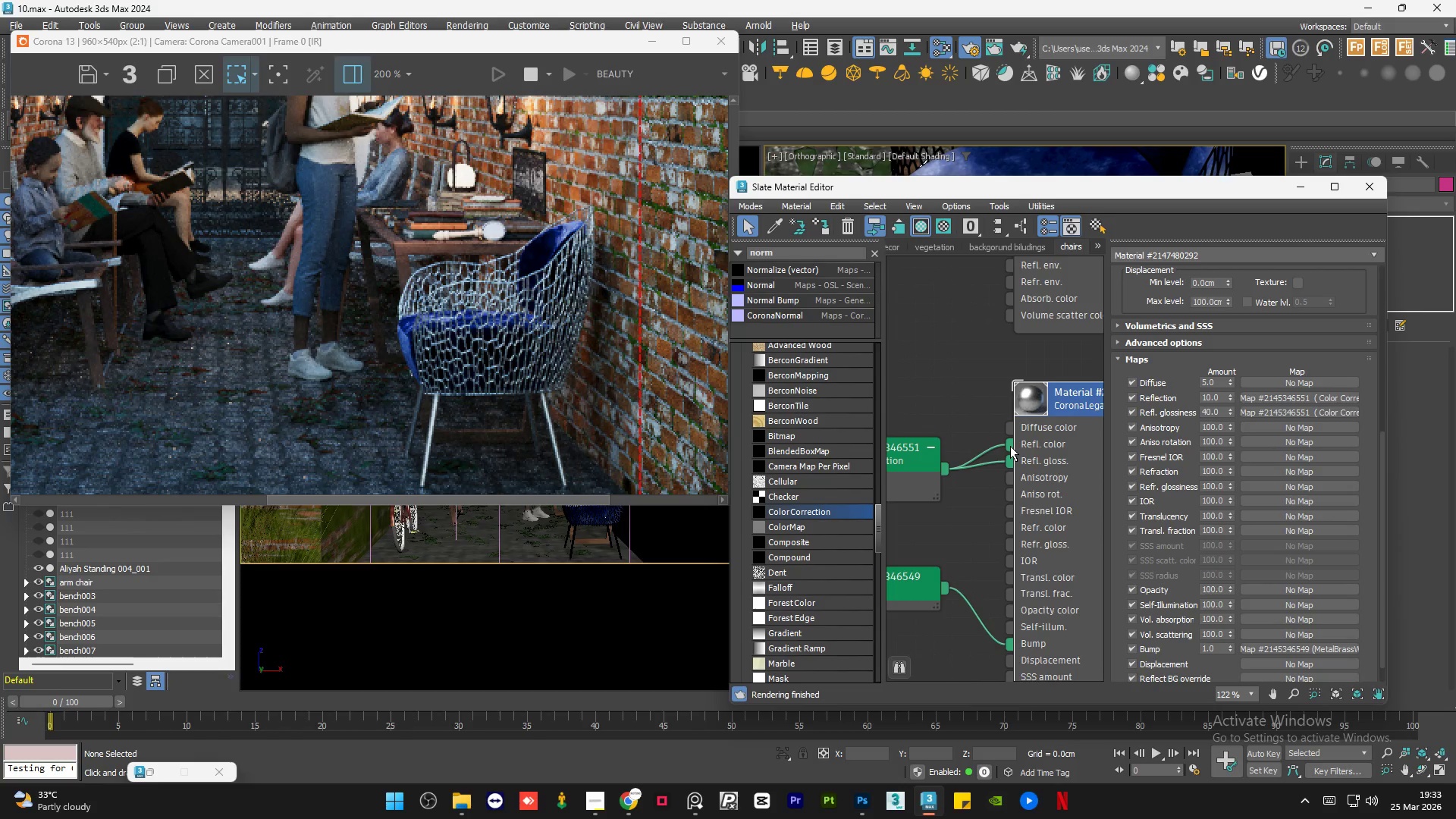 
left_click_drag(start_coordinate=[1011, 445], to_coordinate=[990, 447])
 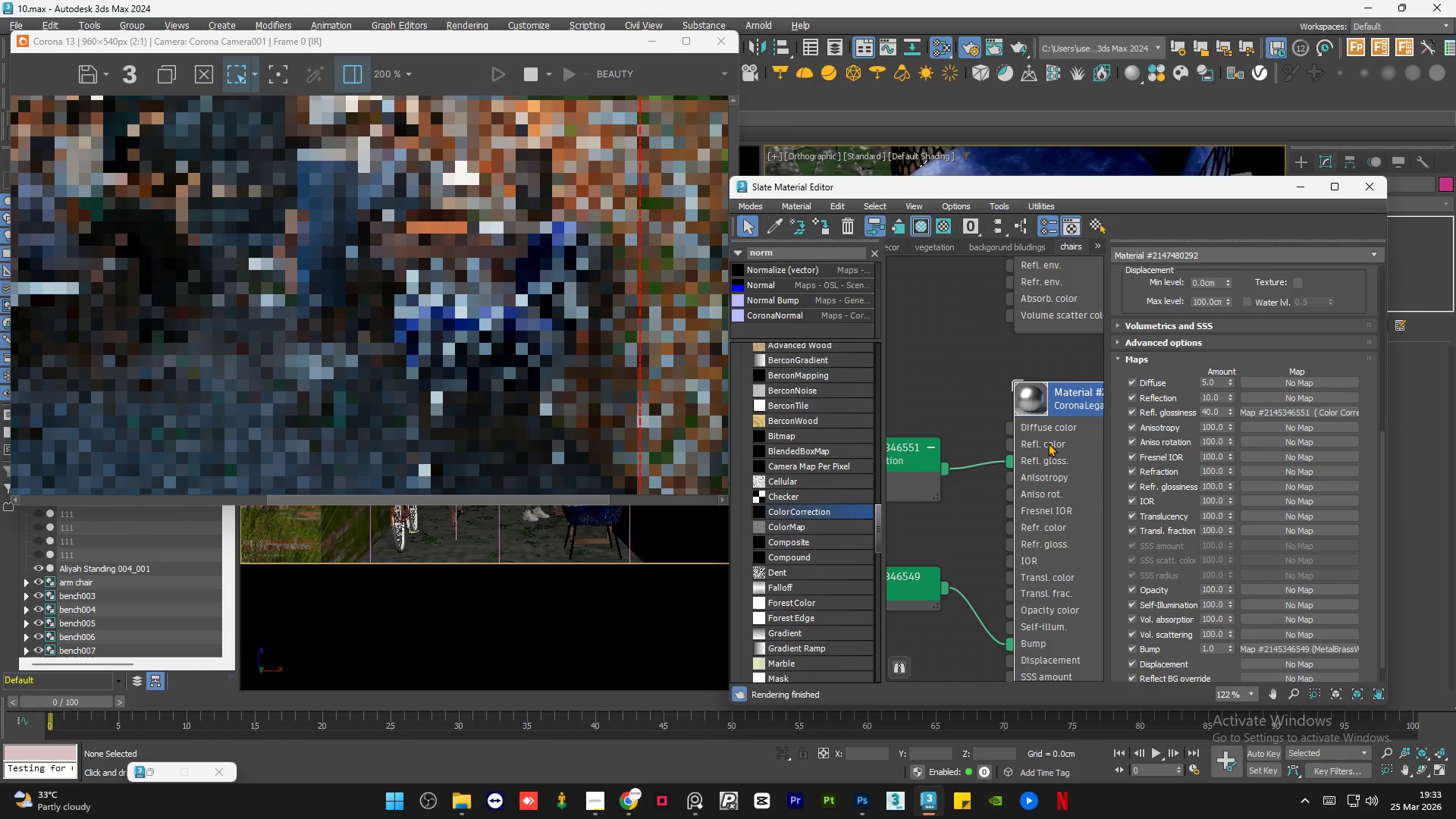 
double_click([1048, 443])
 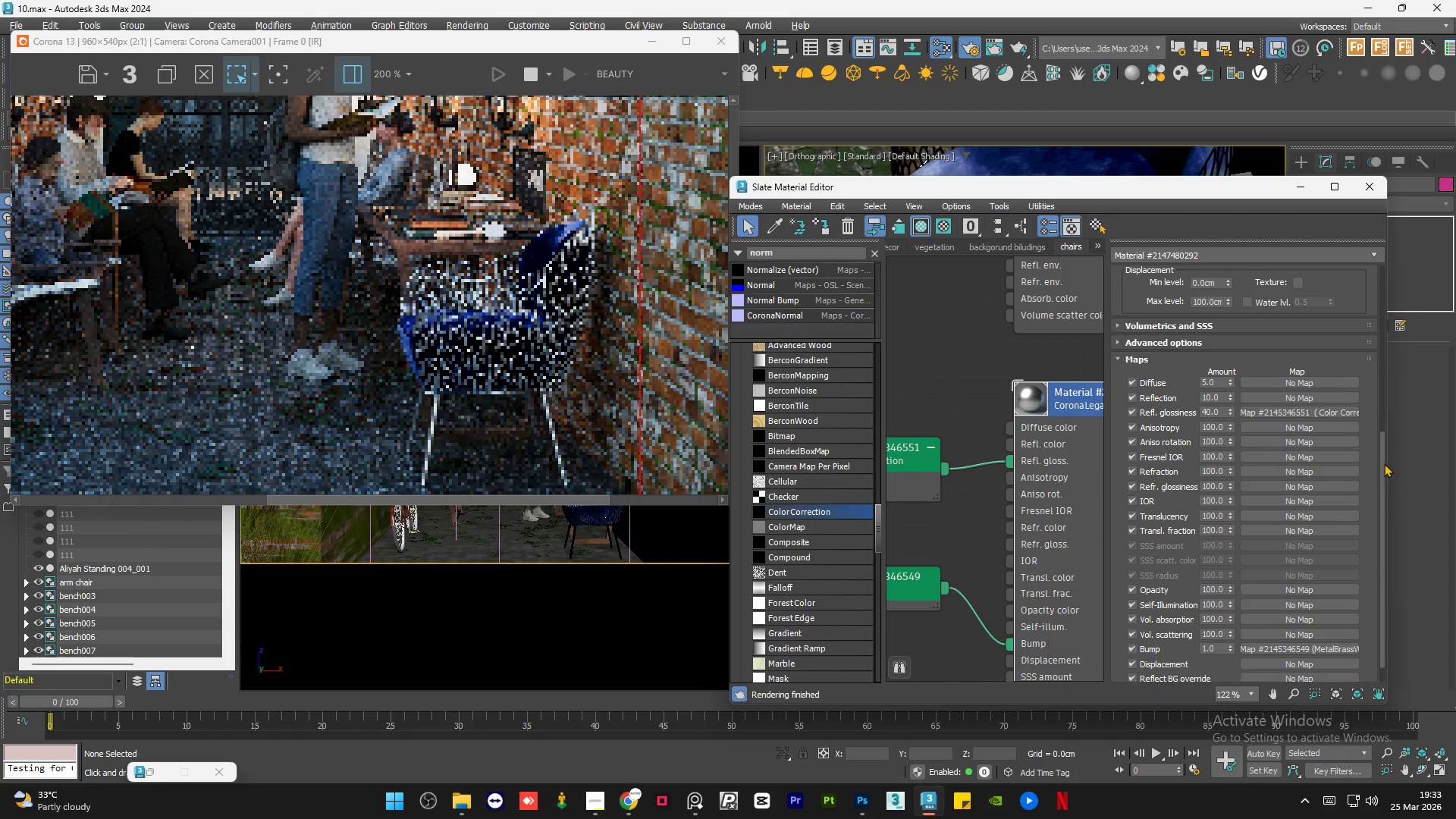 
left_click_drag(start_coordinate=[1379, 469], to_coordinate=[1382, 279])
 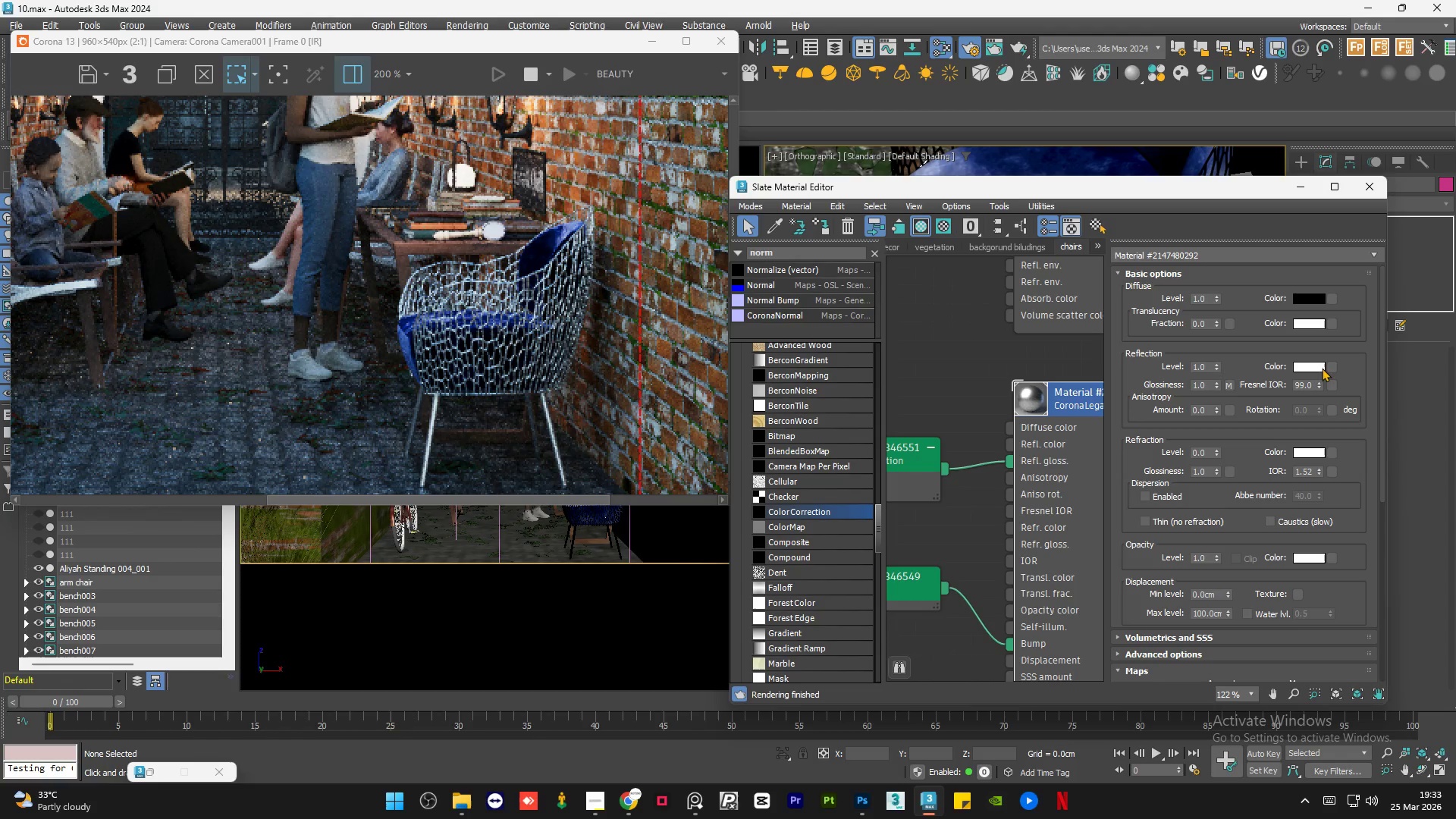 
left_click([1307, 365])
 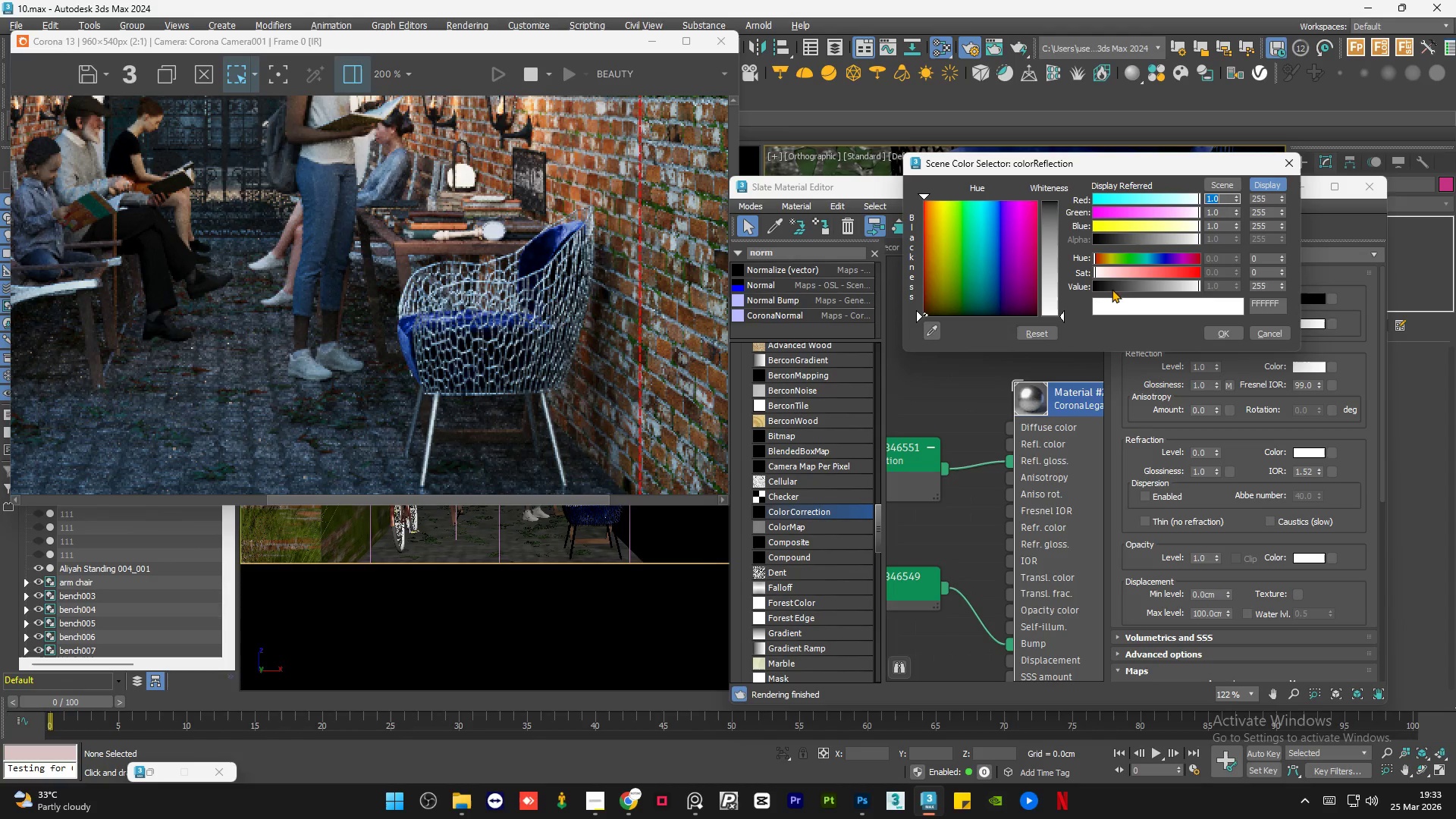 
left_click([1136, 287])
 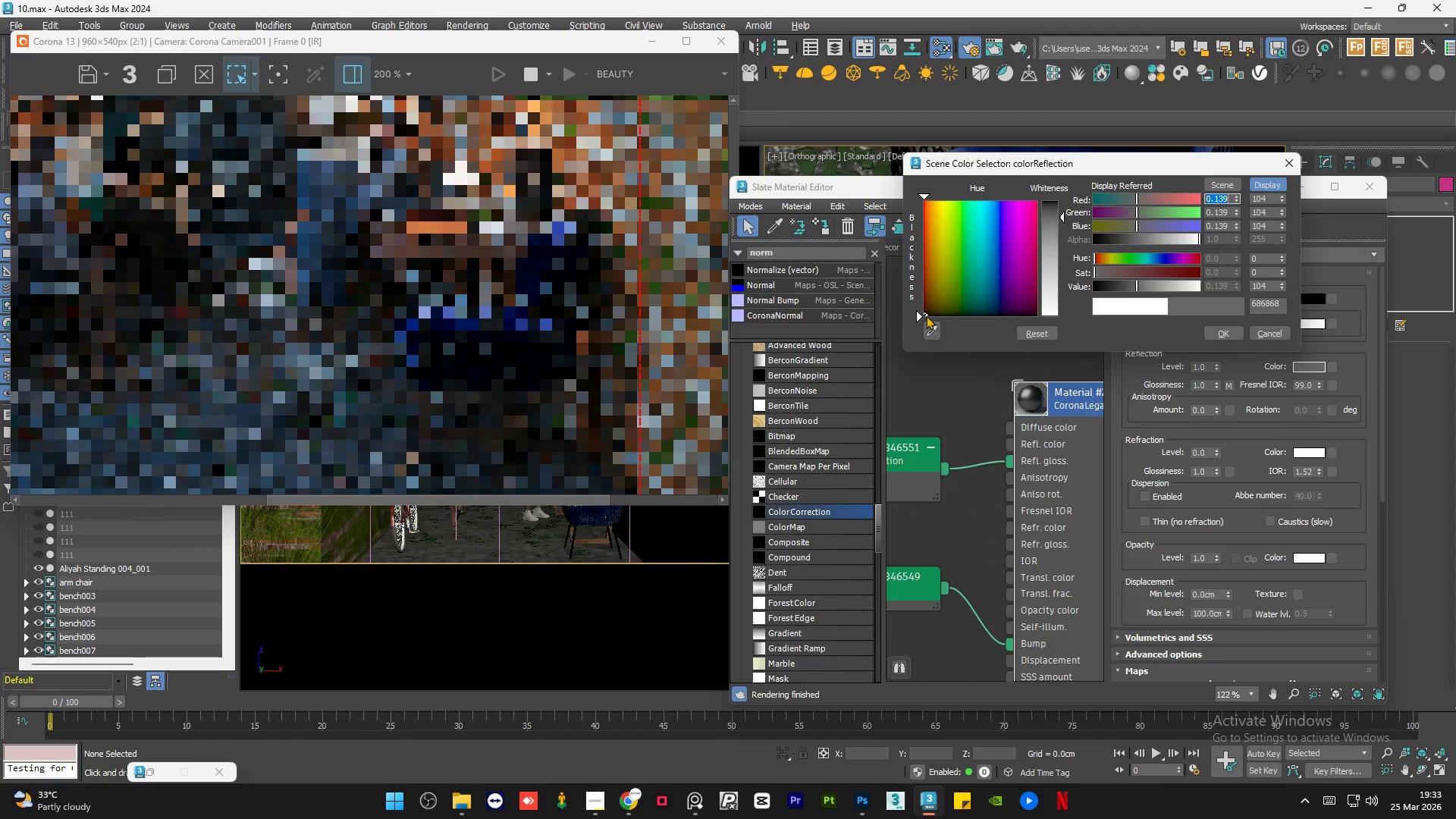 
scroll: coordinate [601, 312], scroll_direction: down, amount: 1.0
 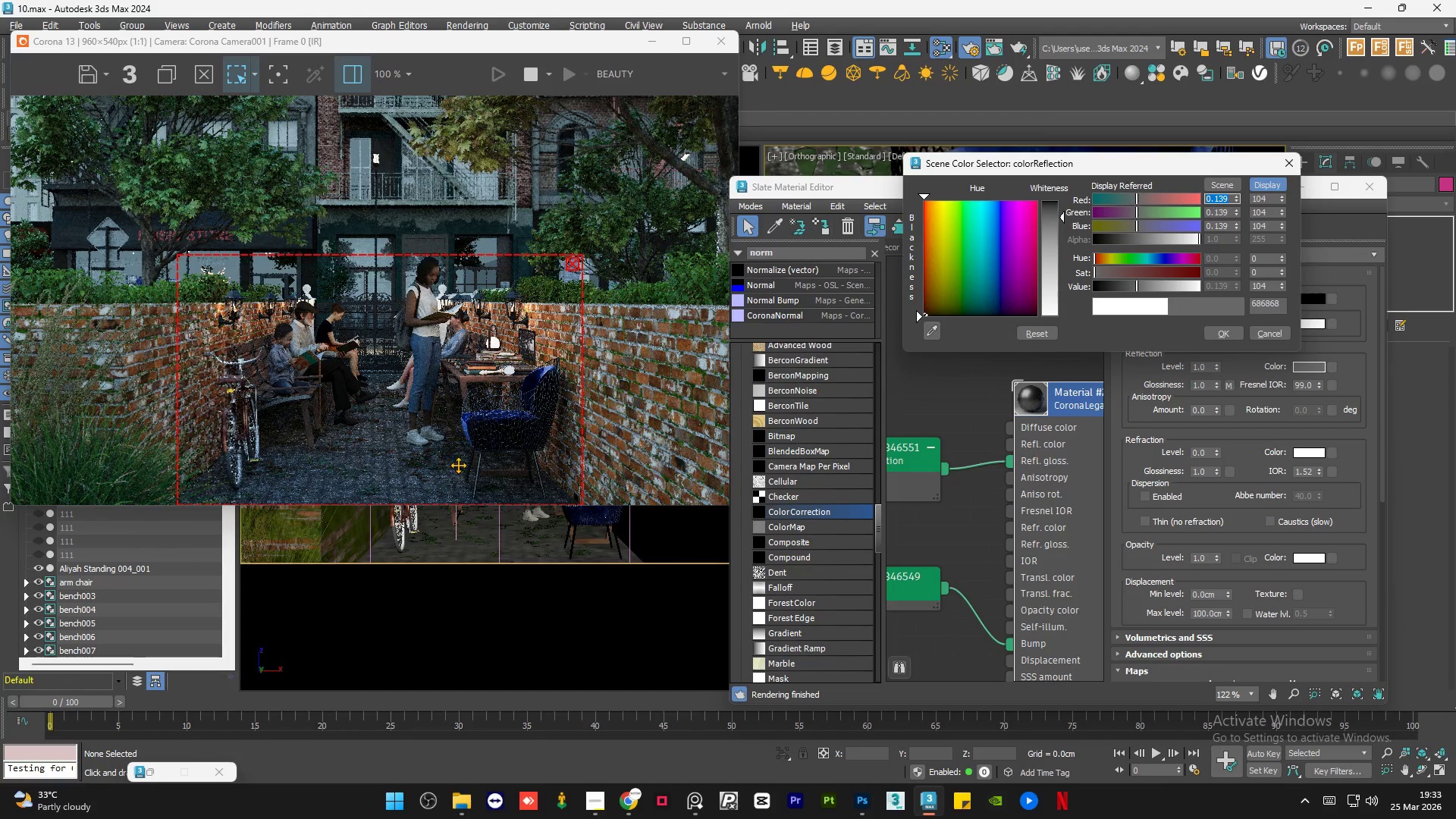 
scroll: coordinate [537, 459], scroll_direction: up, amount: 2.0
 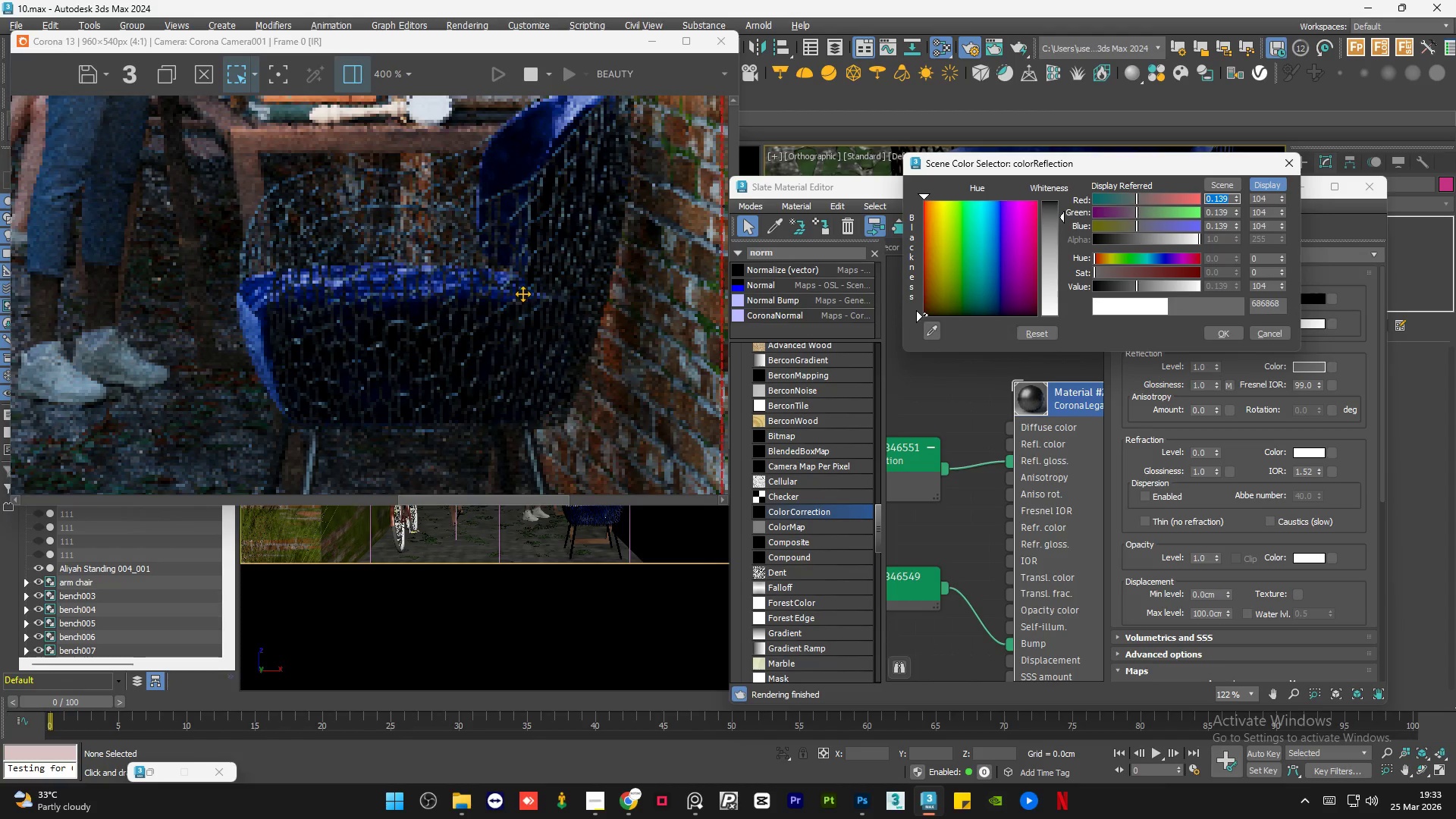 
scroll: coordinate [522, 293], scroll_direction: down, amount: 1.0
 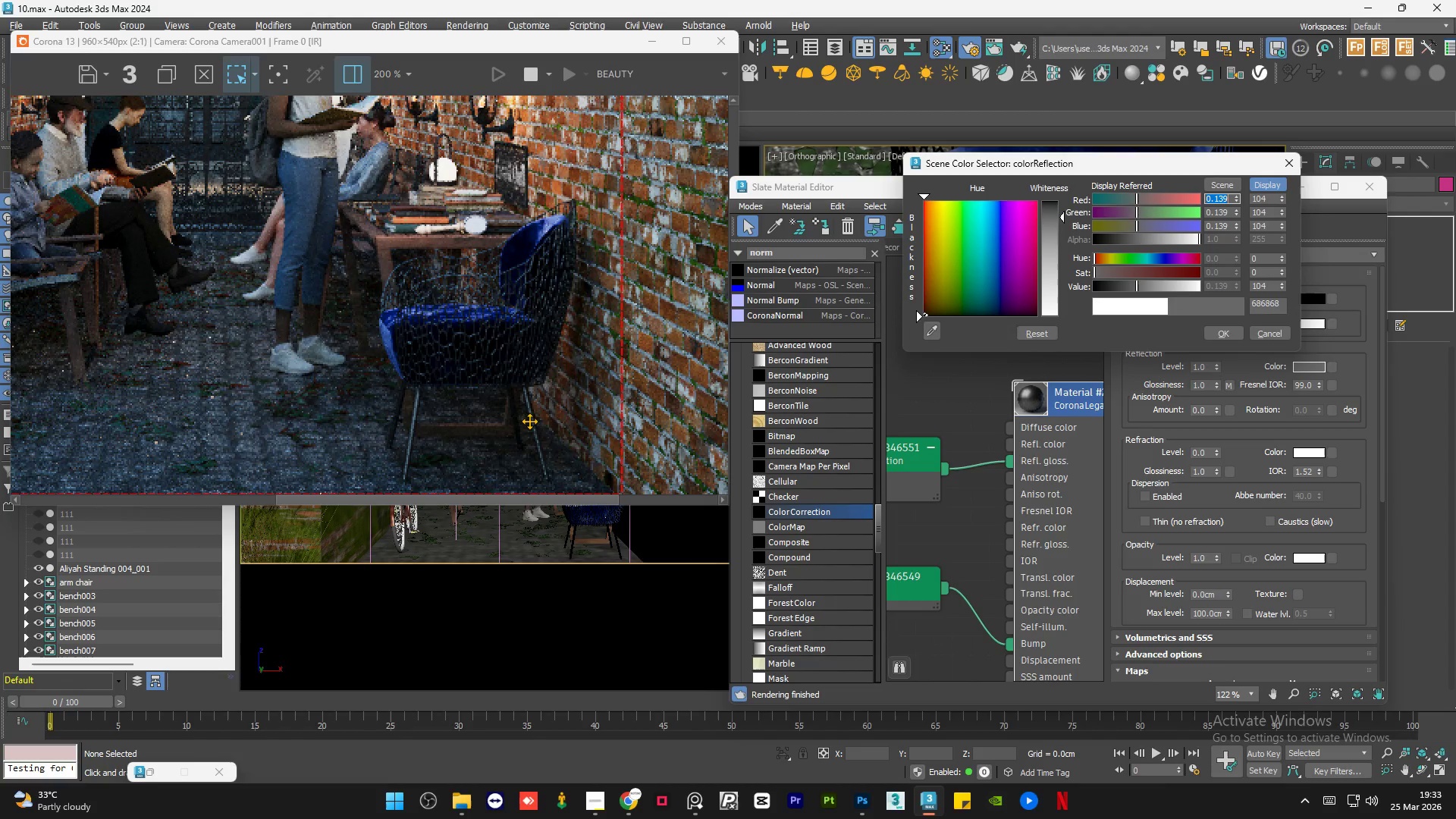 
scroll: coordinate [526, 428], scroll_direction: up, amount: 1.0
 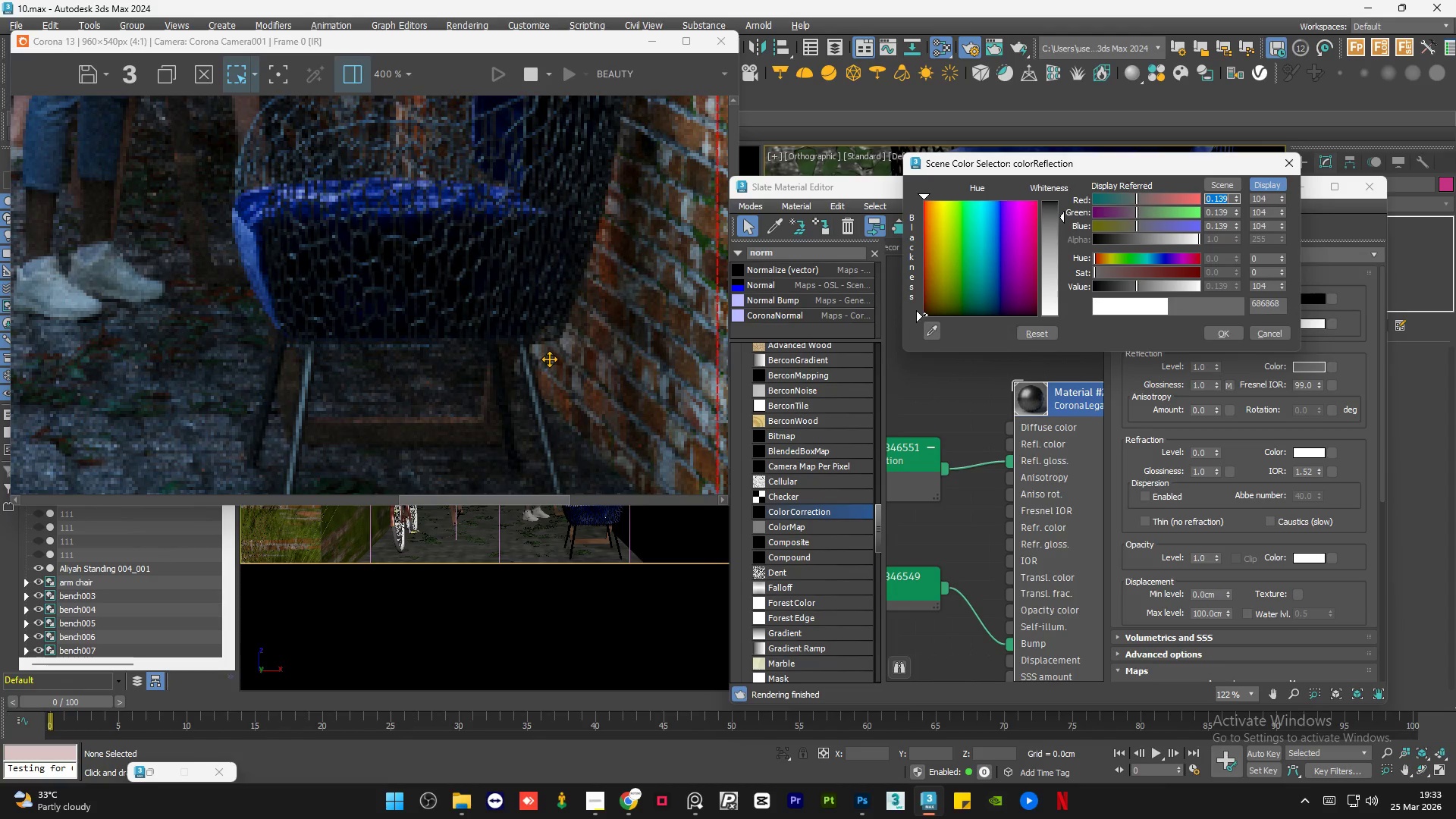 
scroll: coordinate [542, 366], scroll_direction: down, amount: 2.0
 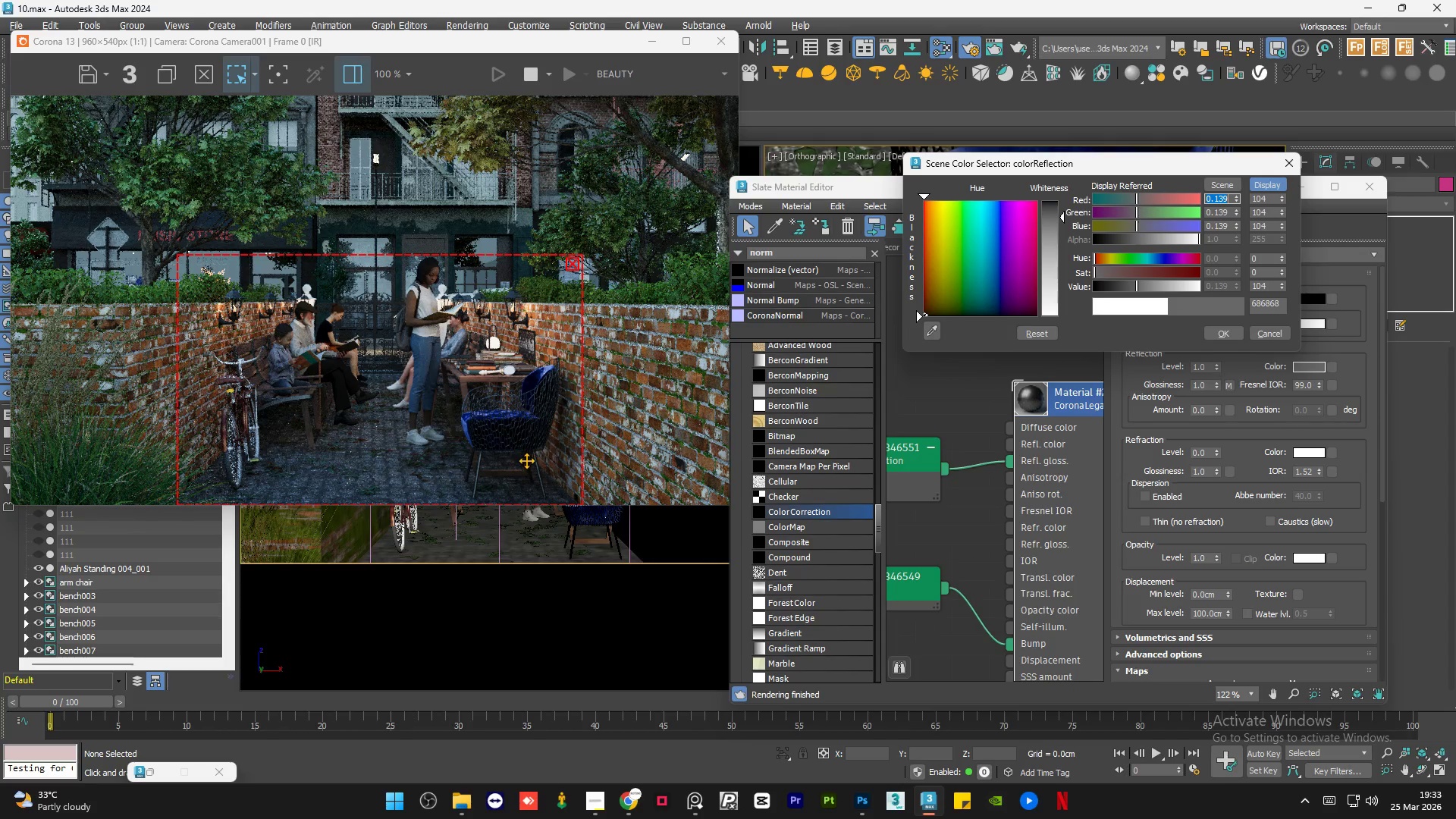 
scroll: coordinate [526, 460], scroll_direction: up, amount: 1.0
 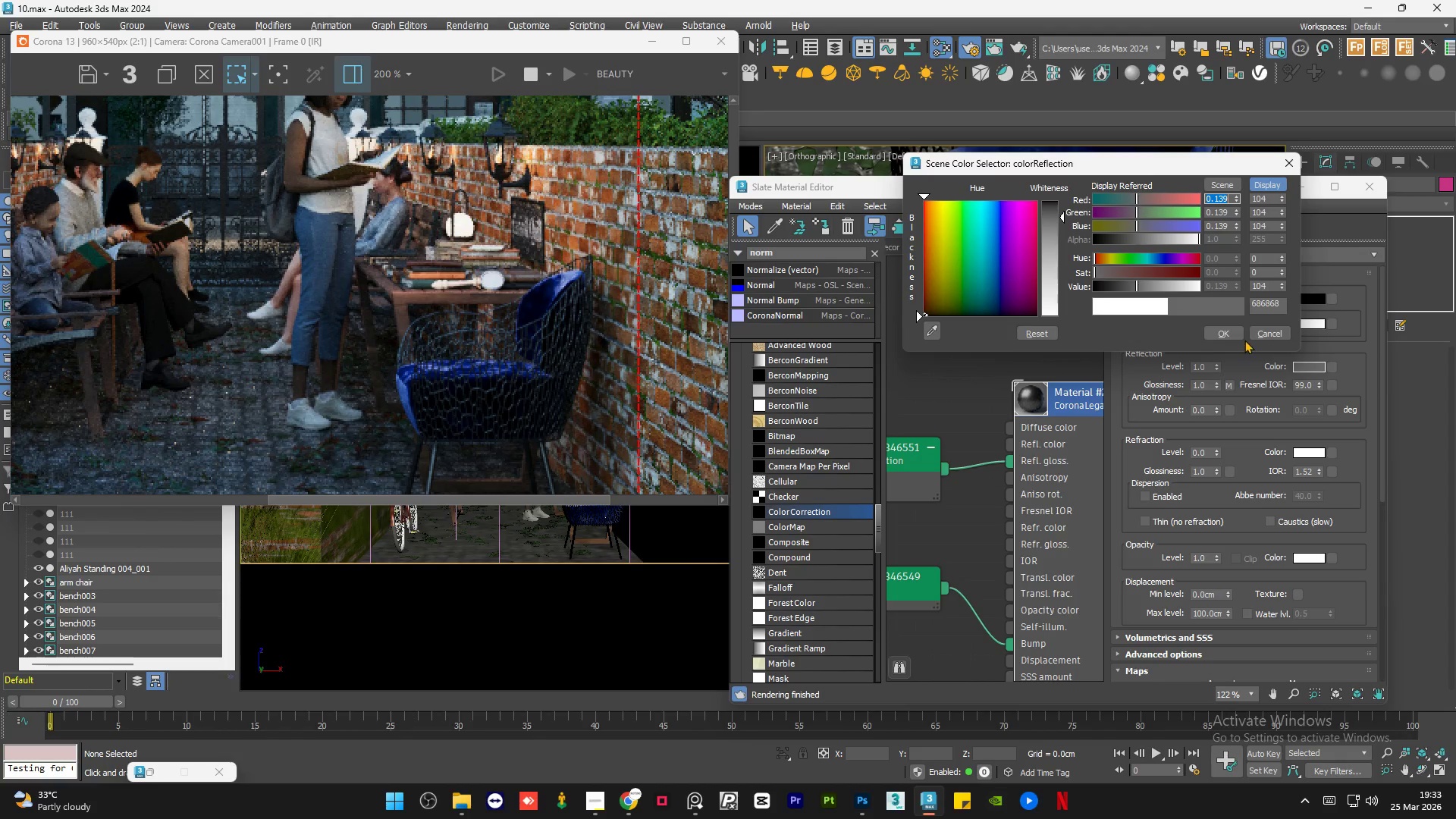 
left_click([1262, 337])
 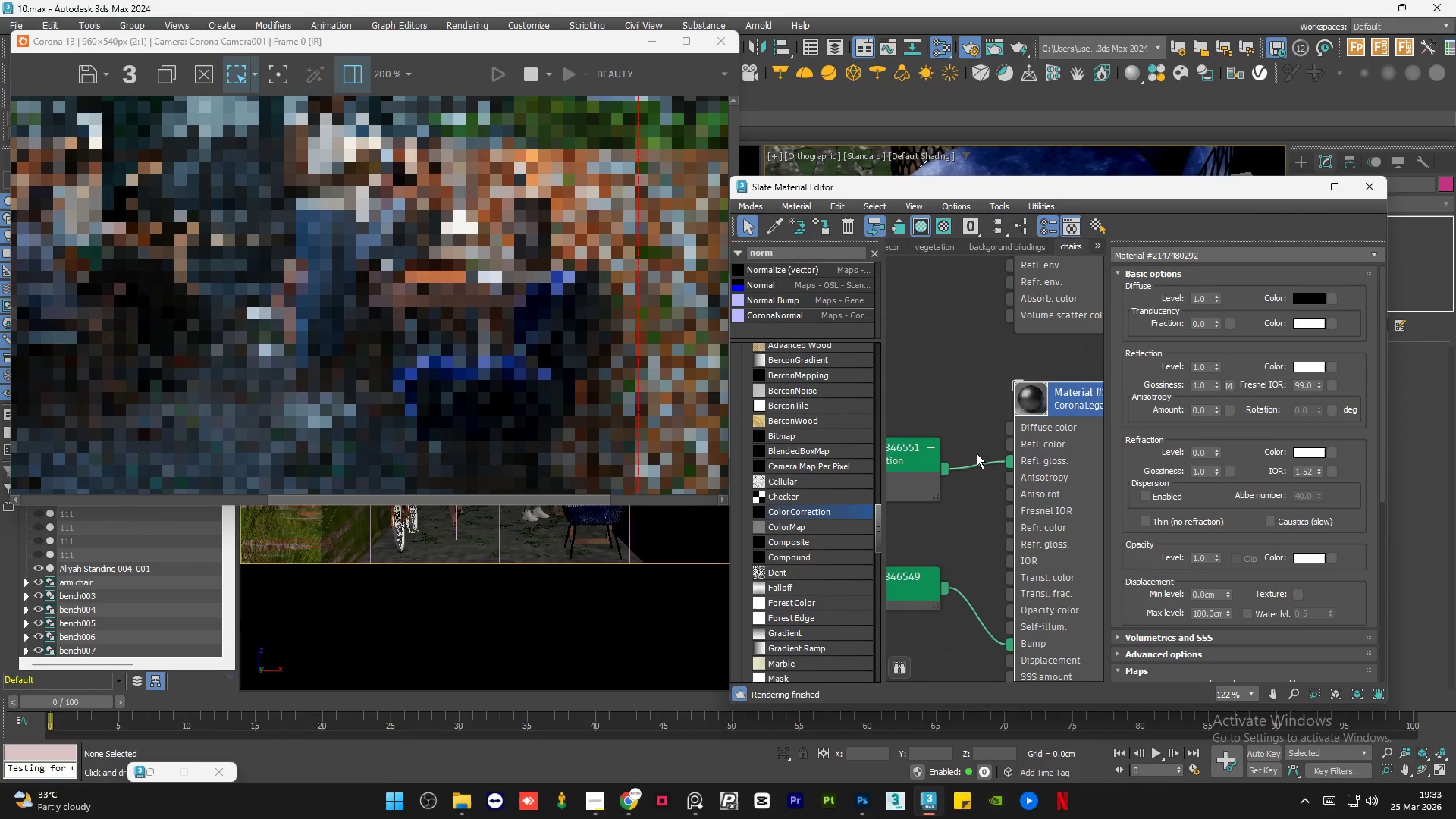 
scroll: coordinate [1060, 456], scroll_direction: up, amount: 1.0
 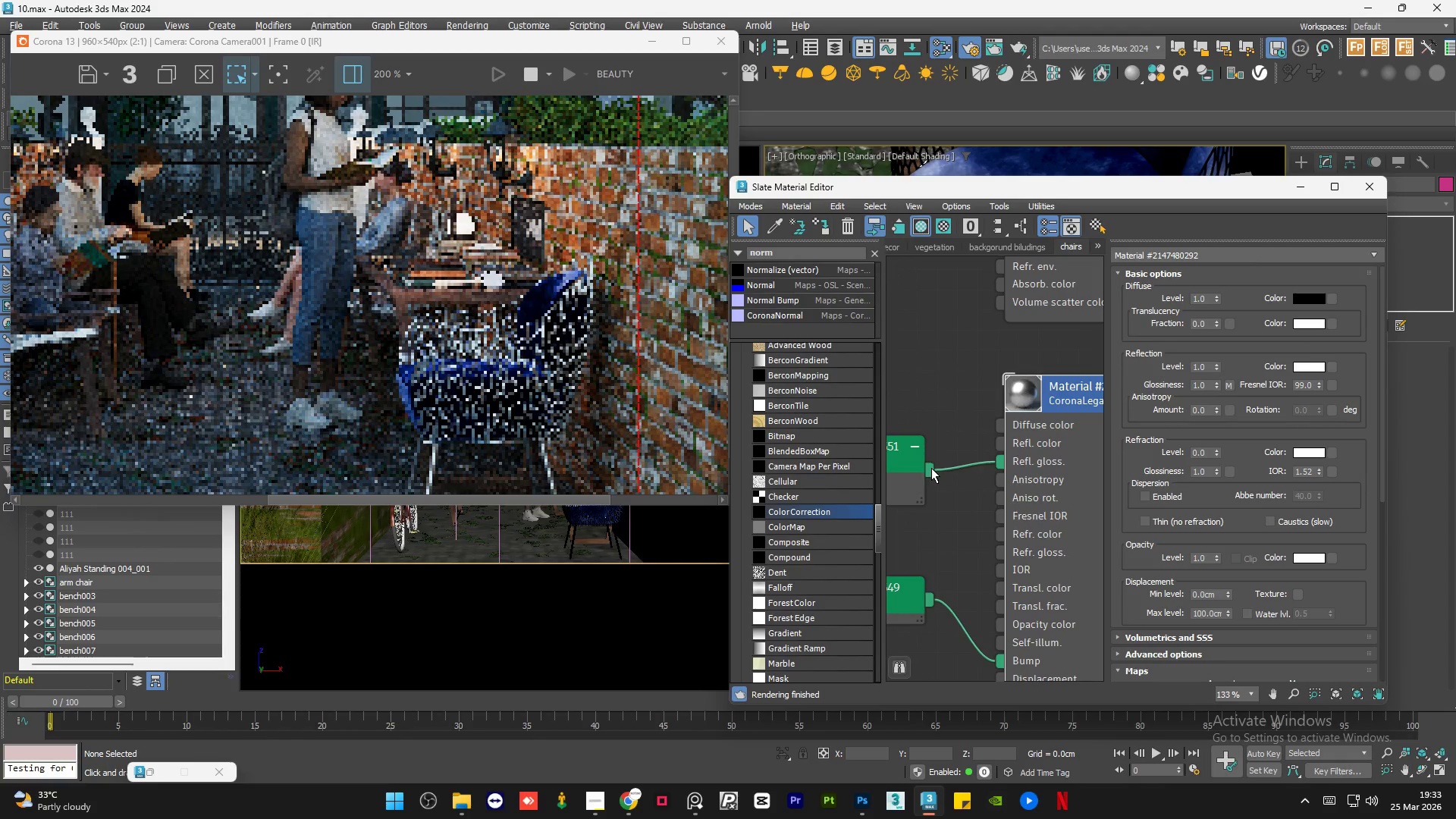 
left_click_drag(start_coordinate=[931, 468], to_coordinate=[1007, 417])
 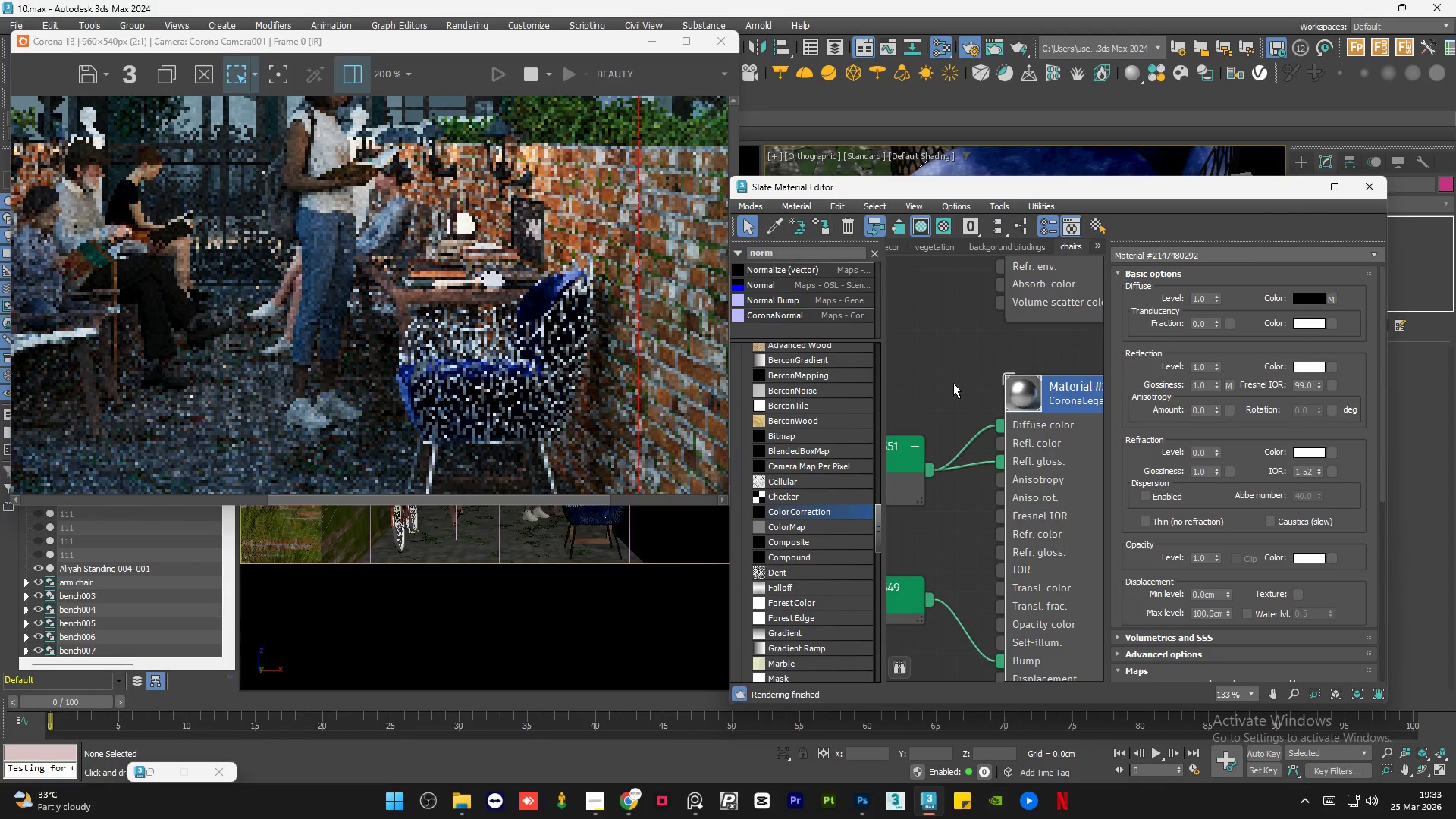 
left_click_drag(start_coordinate=[999, 423], to_coordinate=[968, 424])
 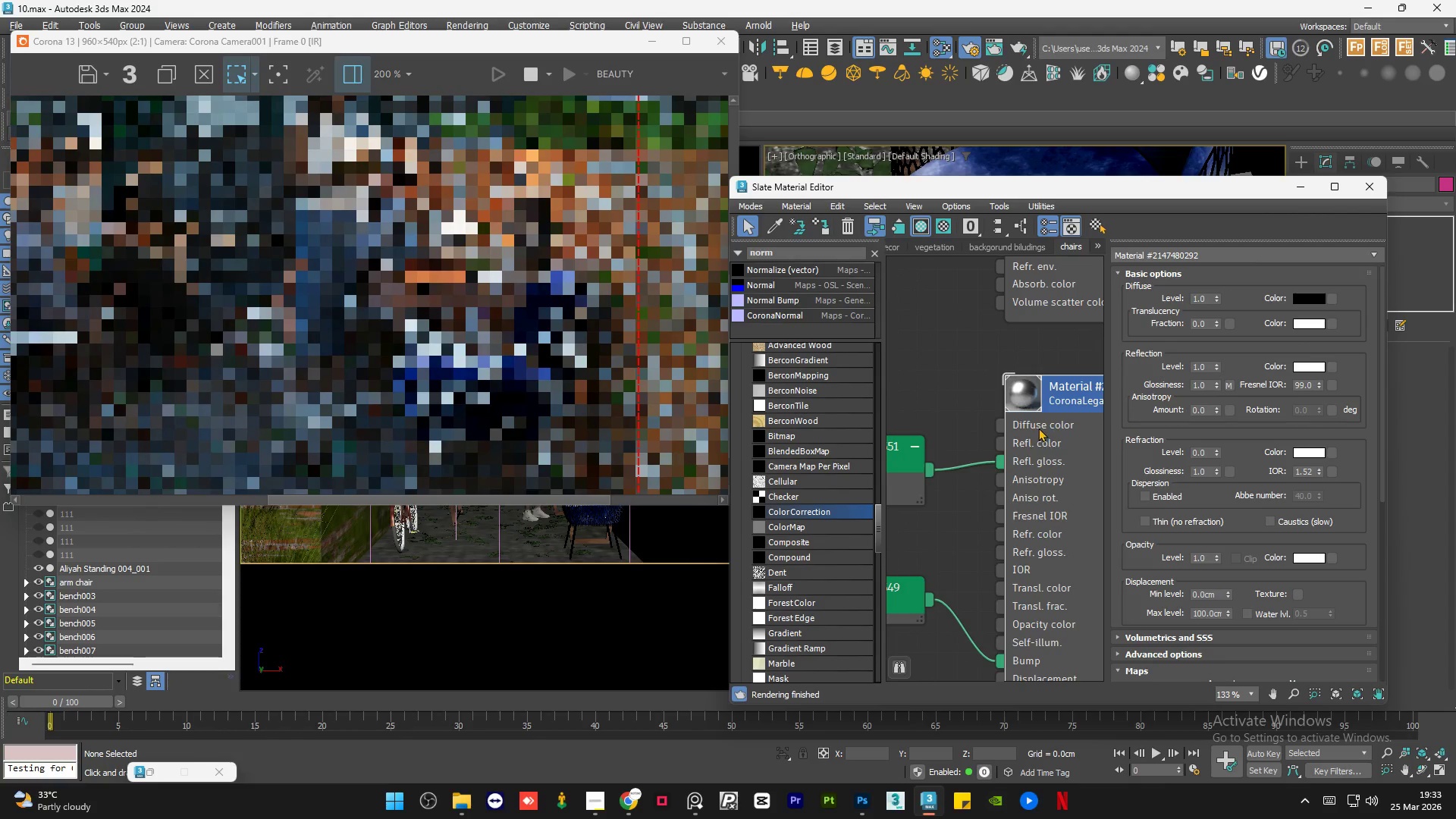 
double_click([1038, 428])
 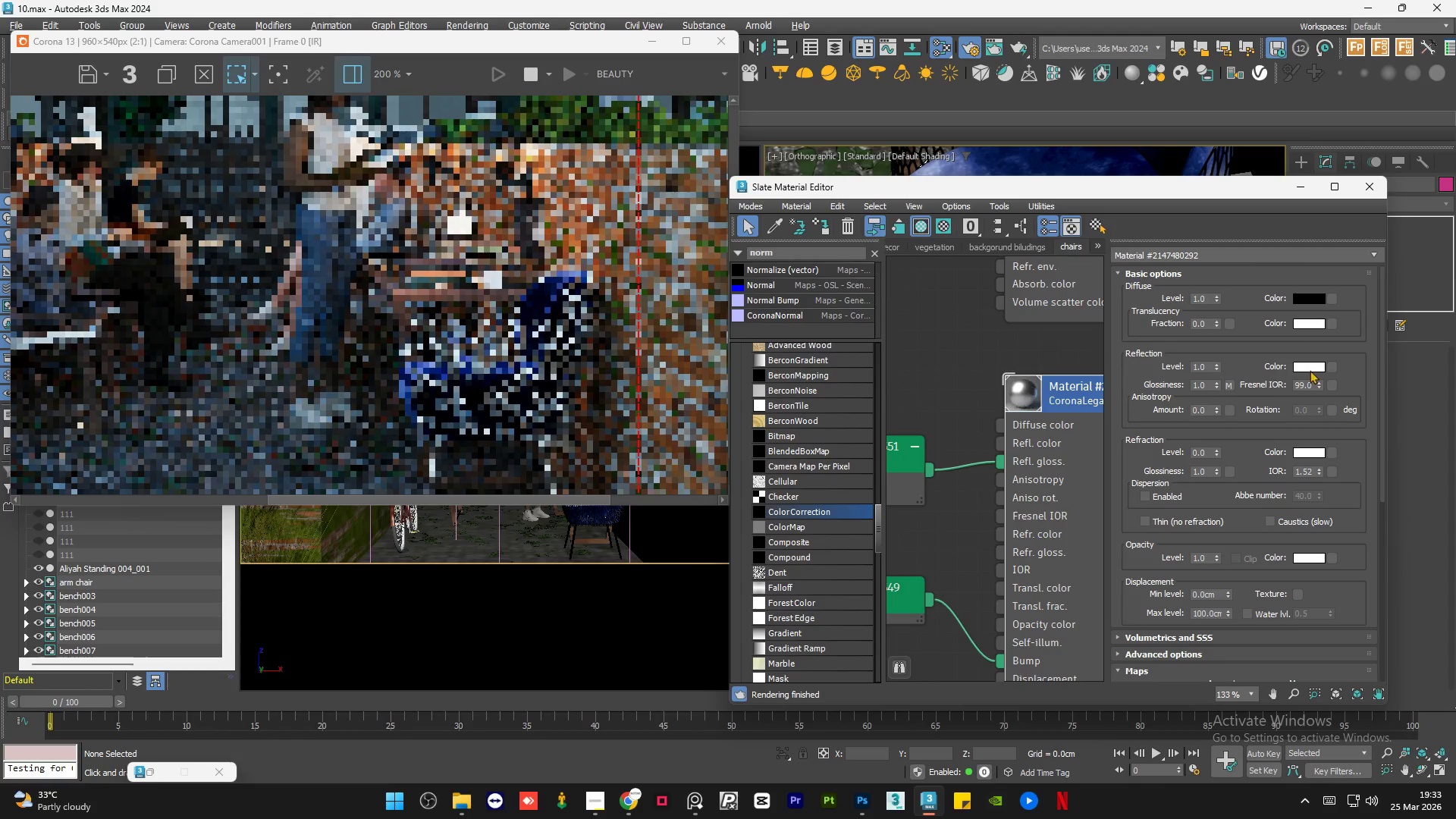 
left_click([1313, 365])
 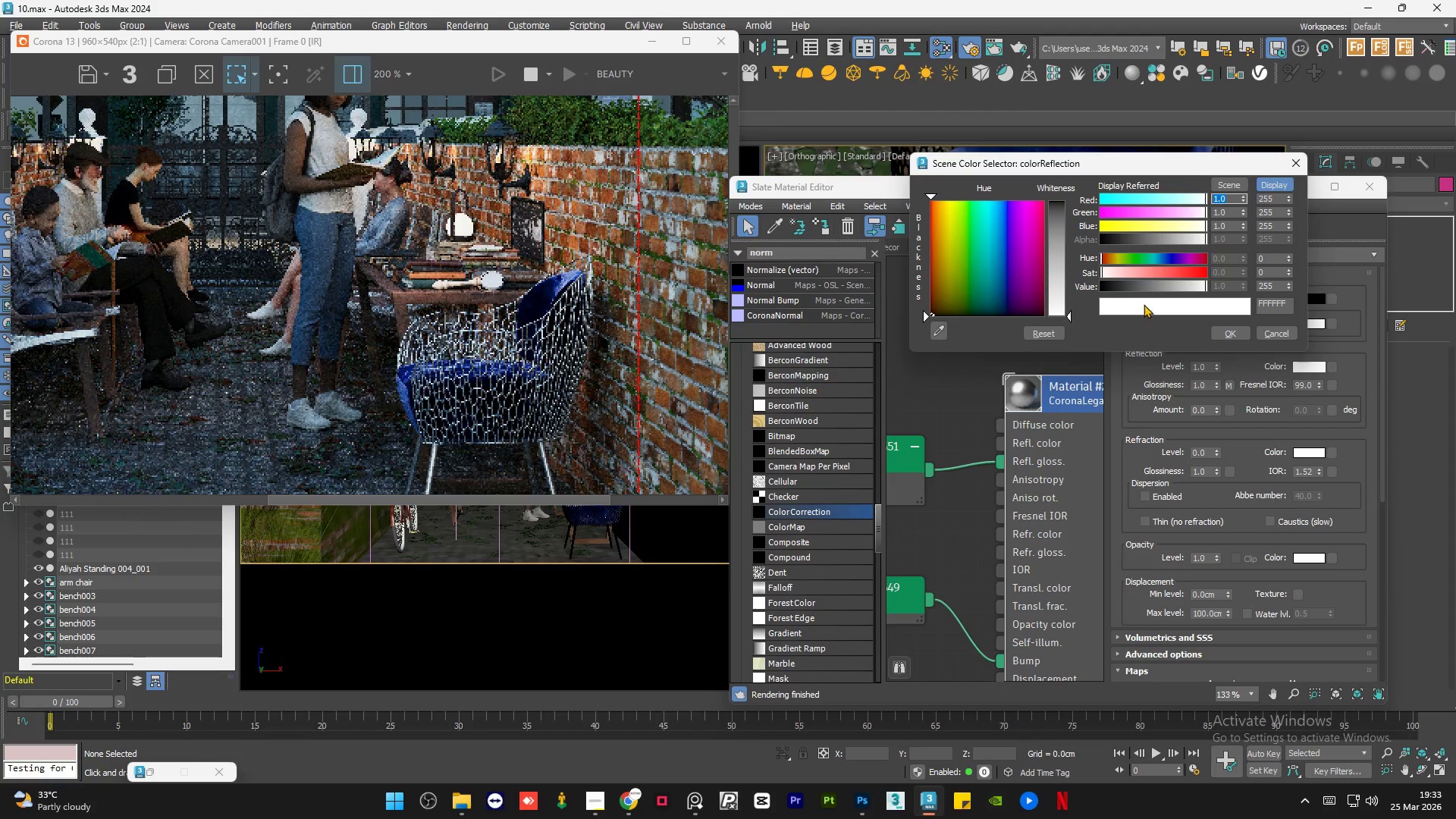 
left_click([1147, 285])
 